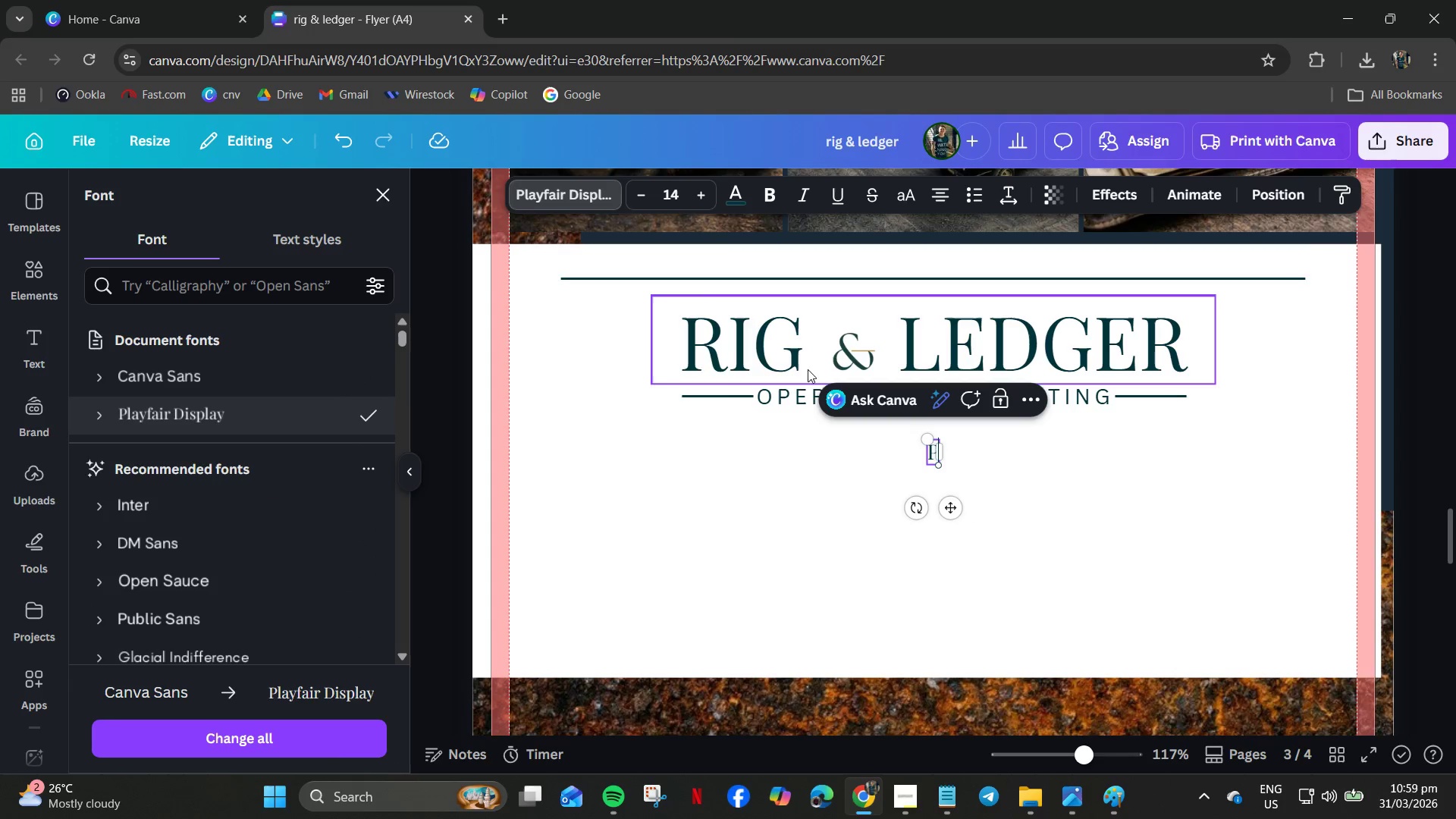 
left_click([682, 193])
 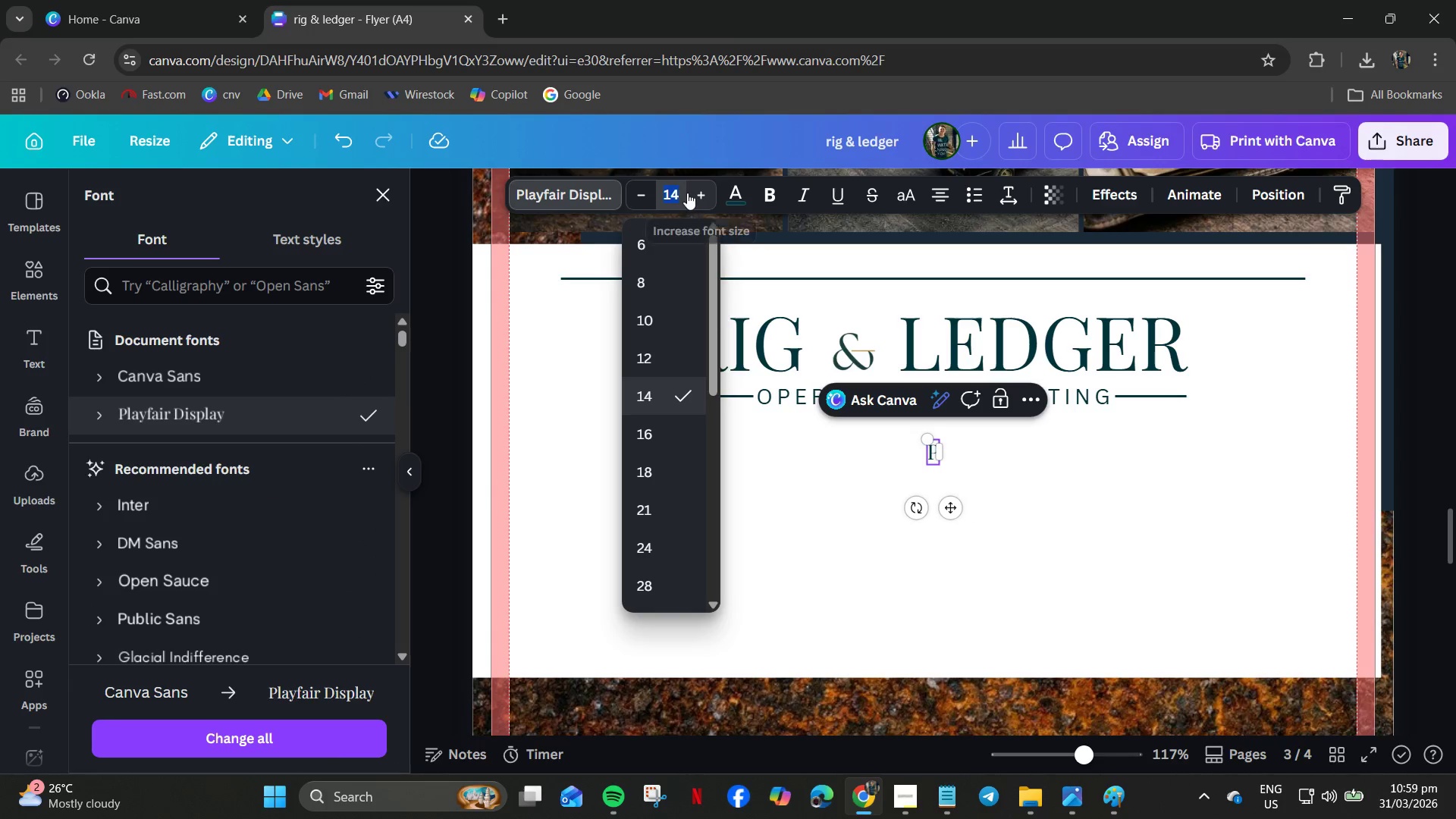 
key(Numpad1)
 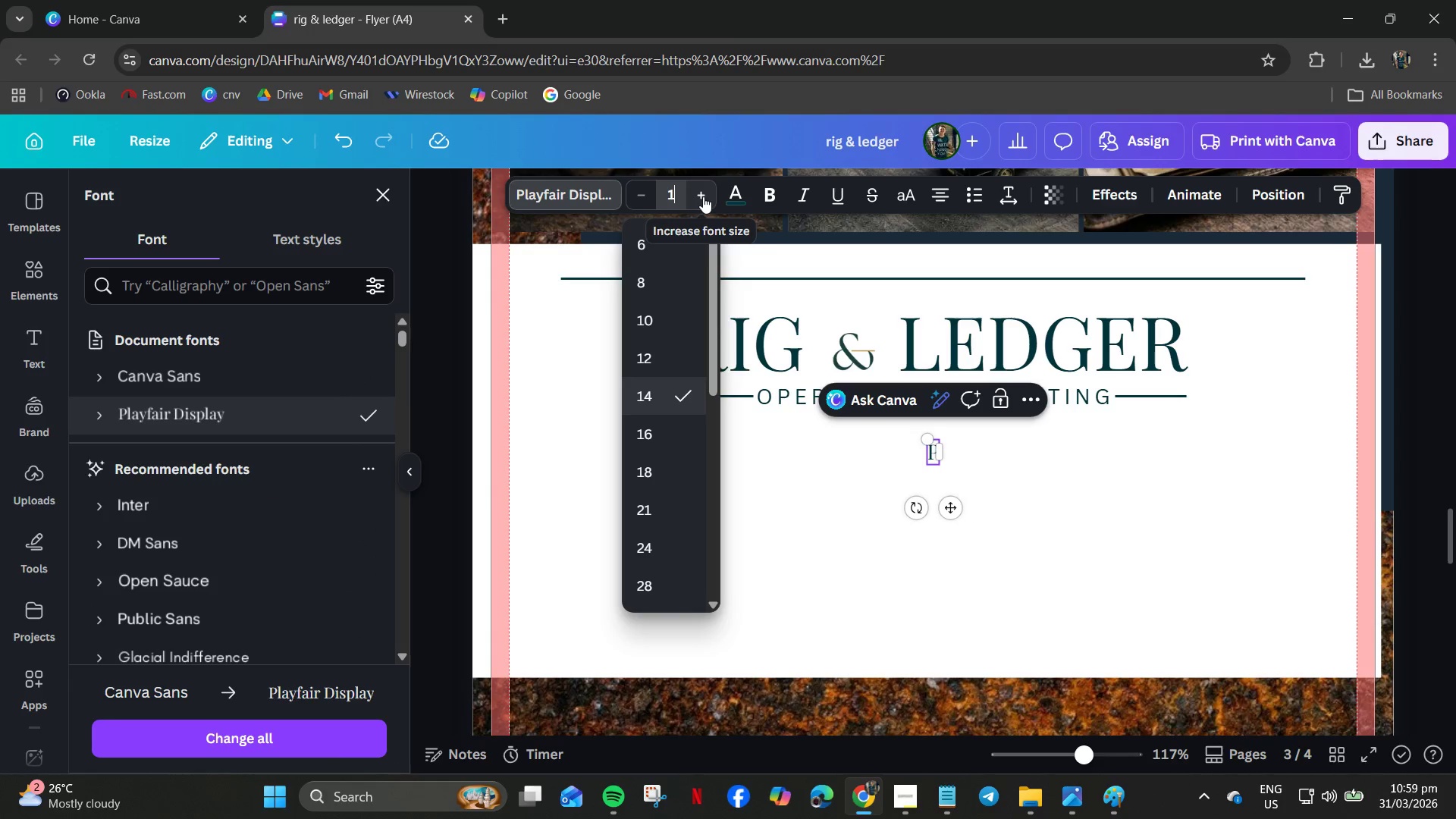 
key(Numpad4)
 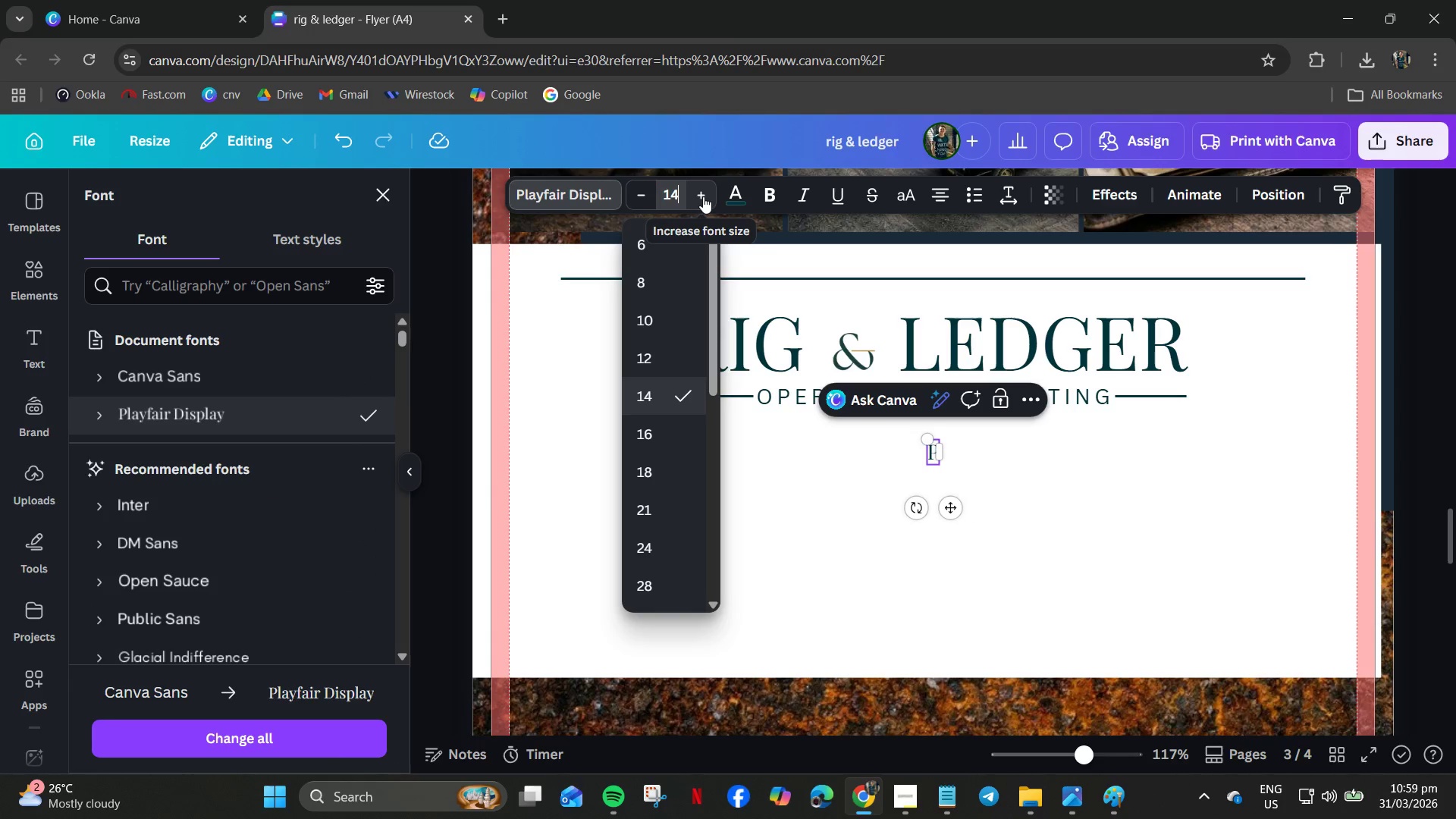 
key(Numpad0)
 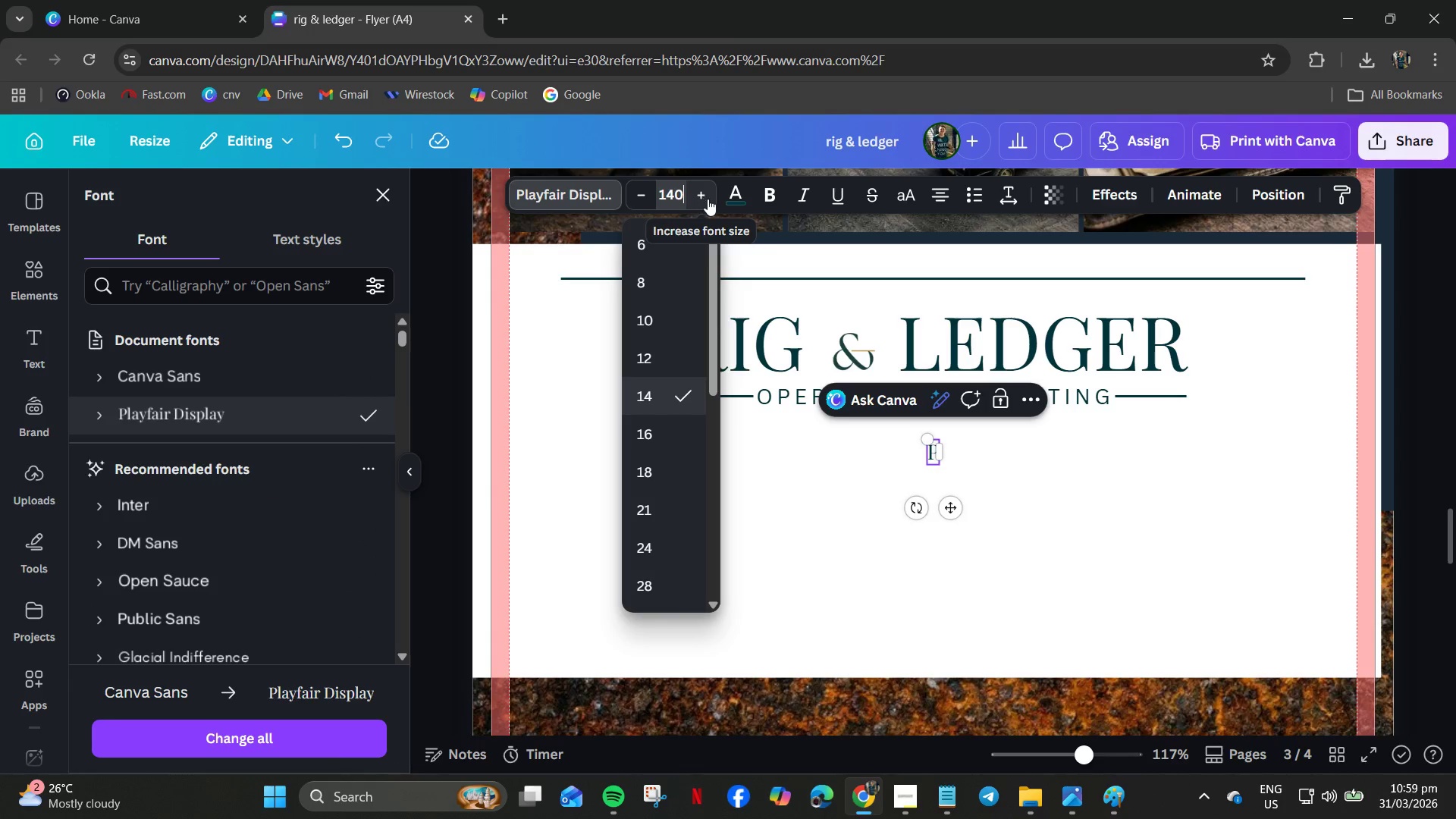 
key(NumpadEnter)
 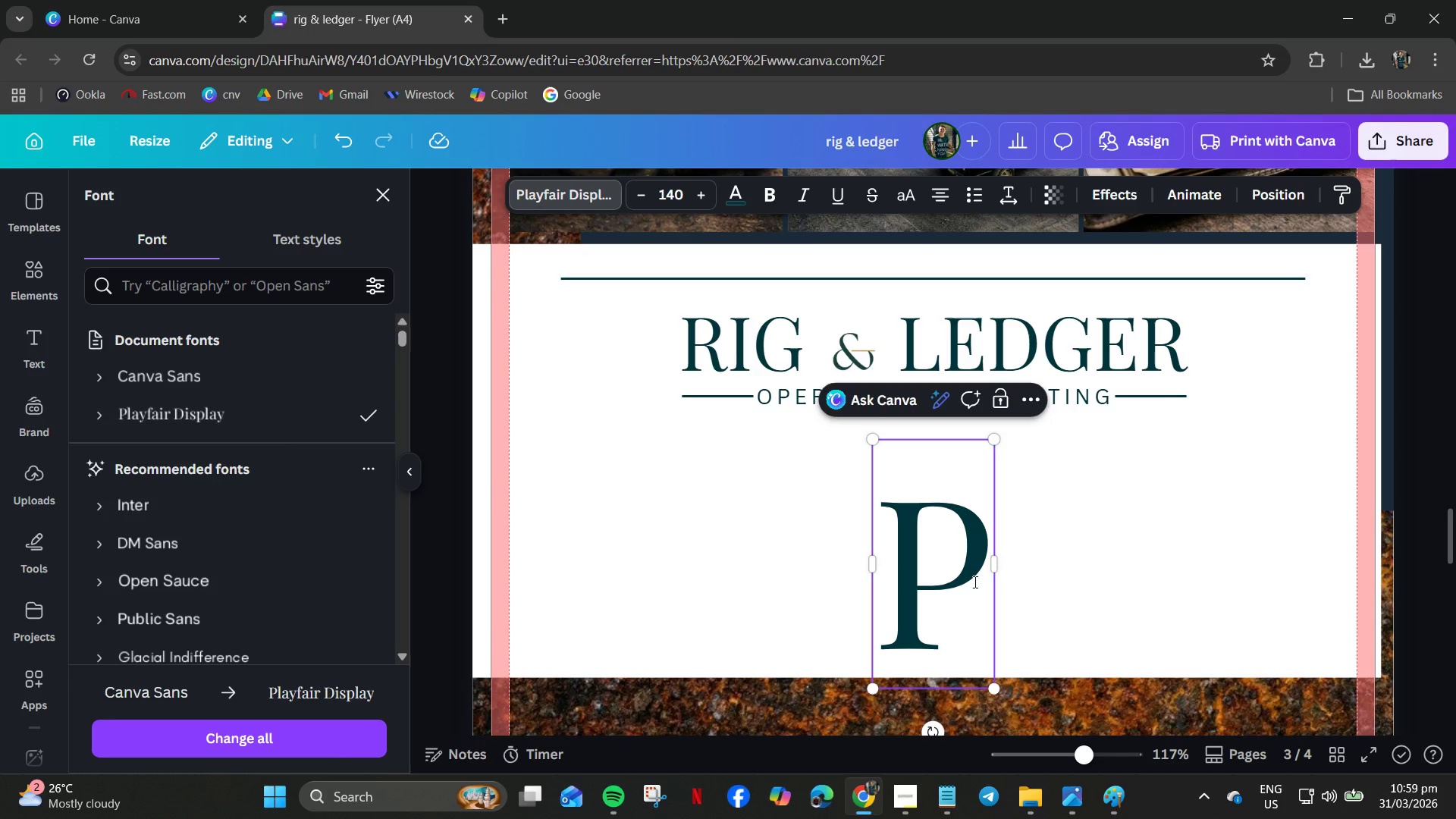 
left_click_drag(start_coordinate=[974, 582], to_coordinate=[883, 566])
 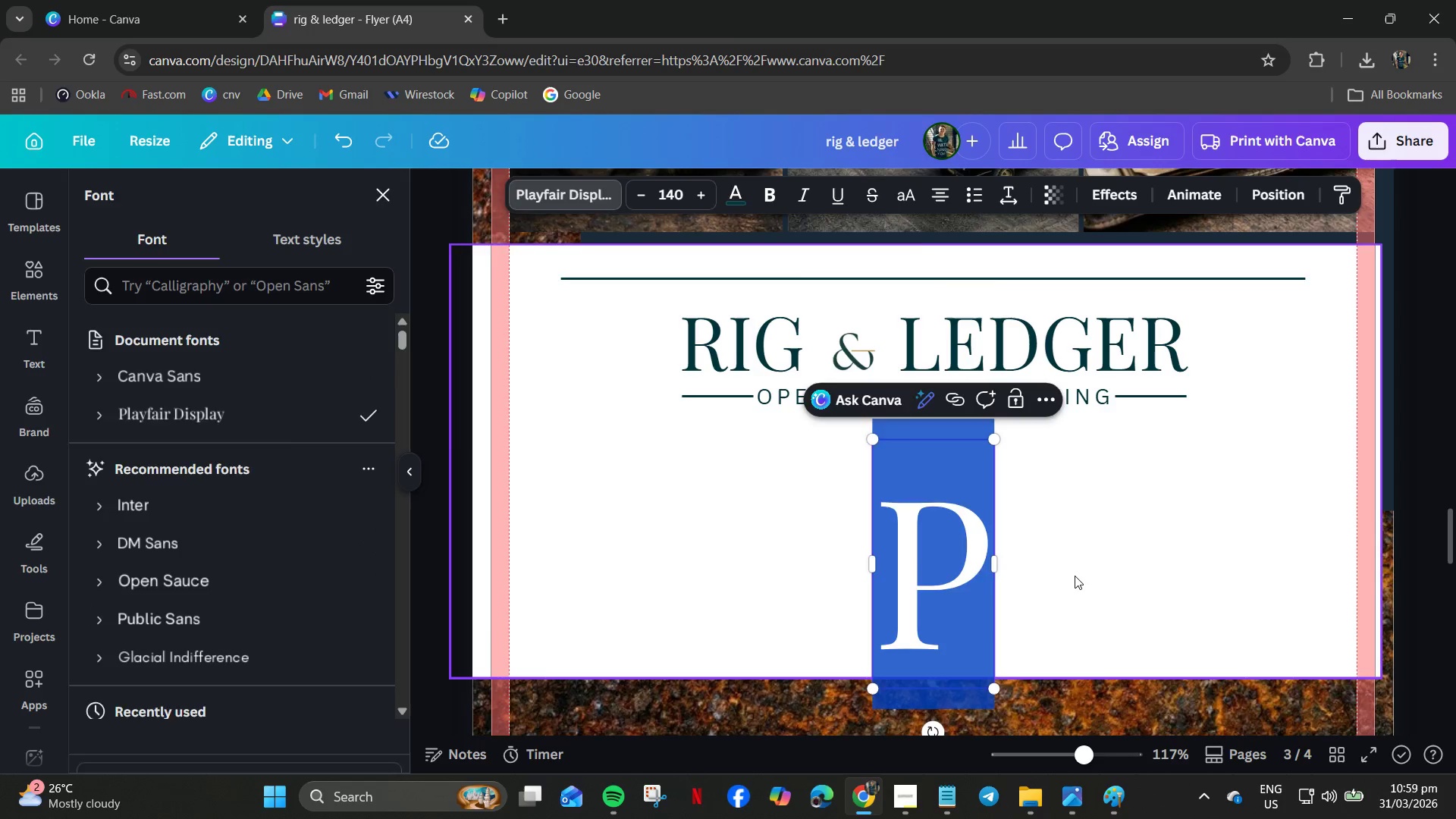 
left_click([1075, 576])
 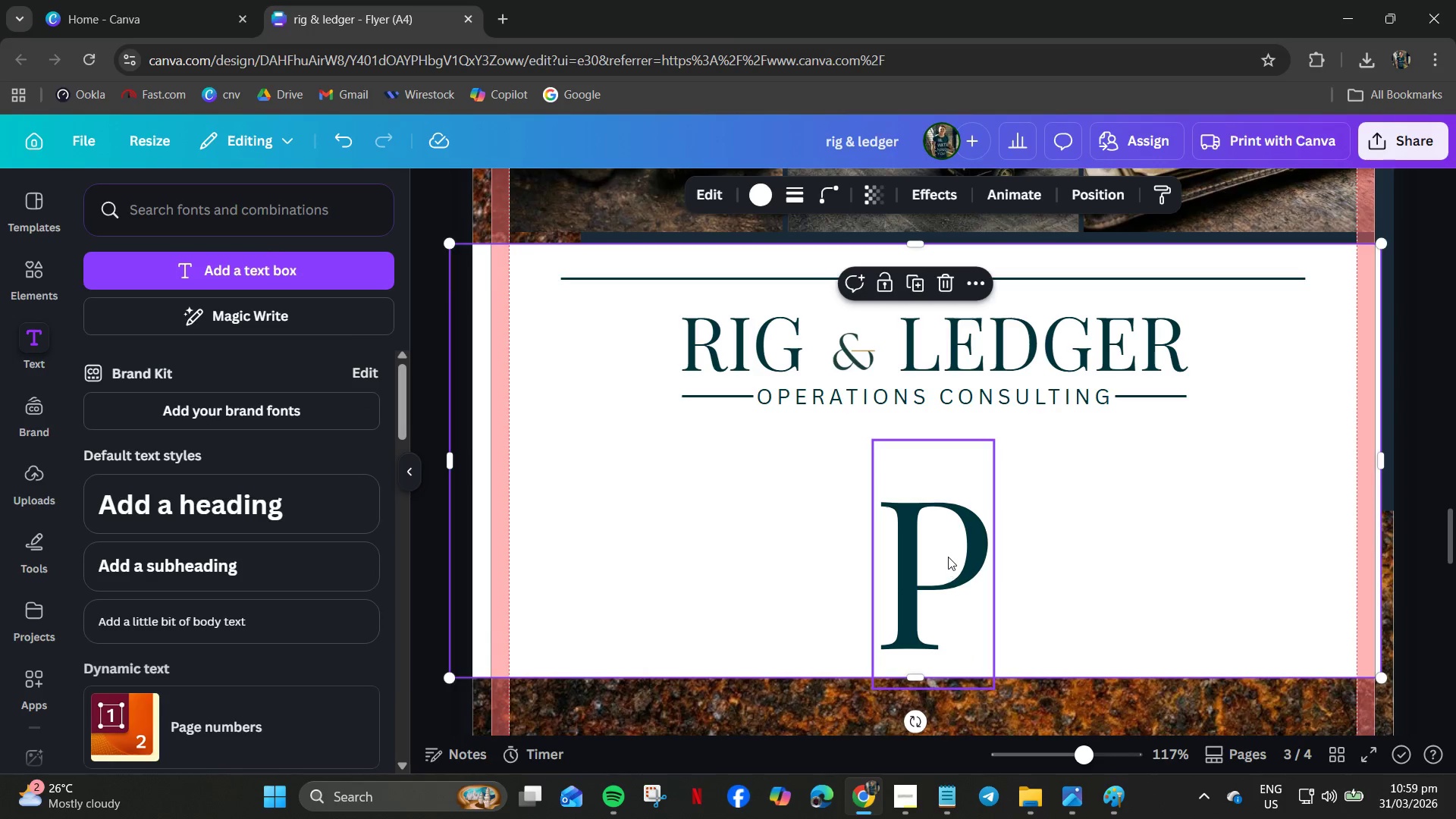 
left_click_drag(start_coordinate=[948, 557], to_coordinate=[710, 526])
 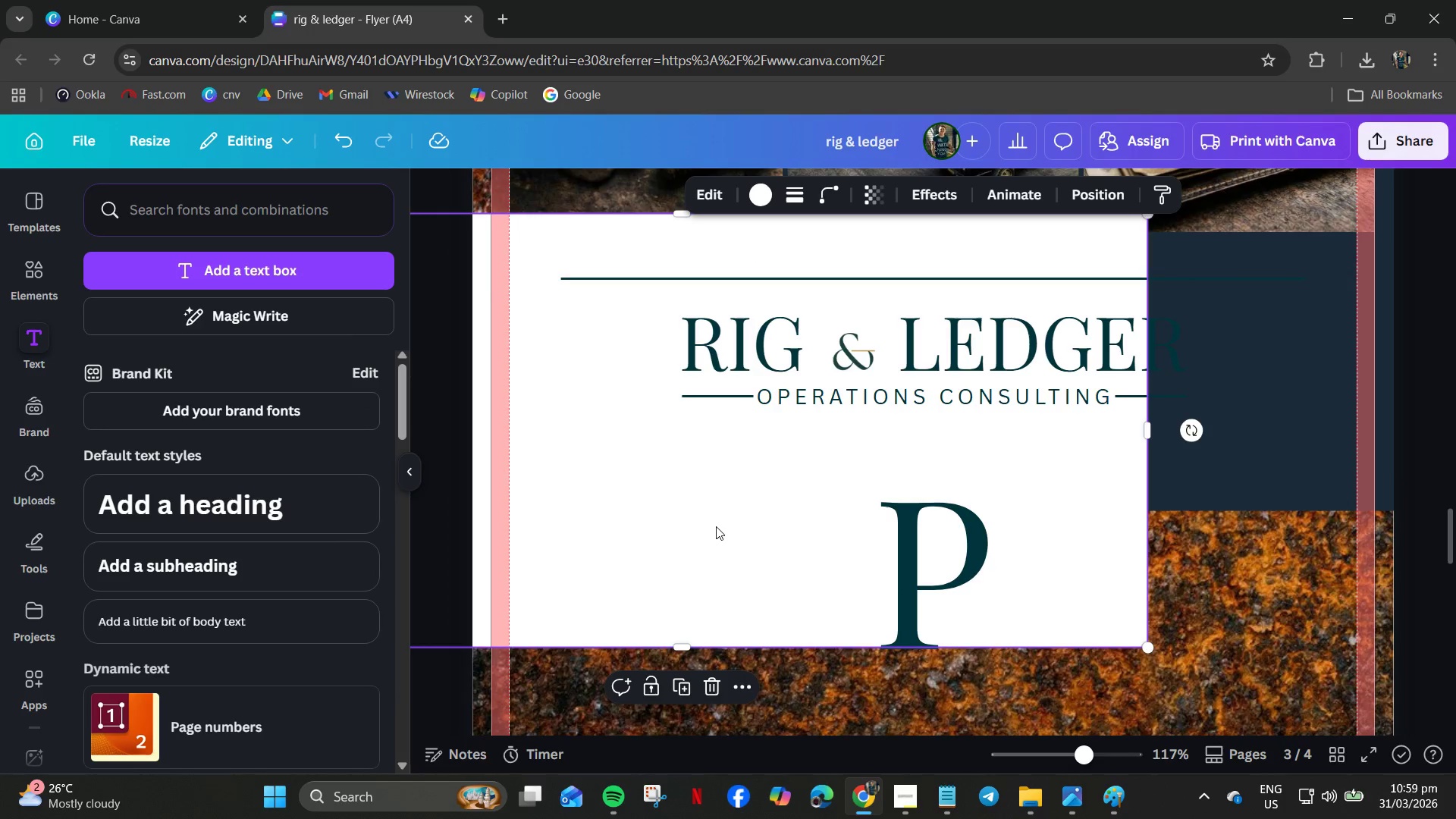 
key(Control+Z)
 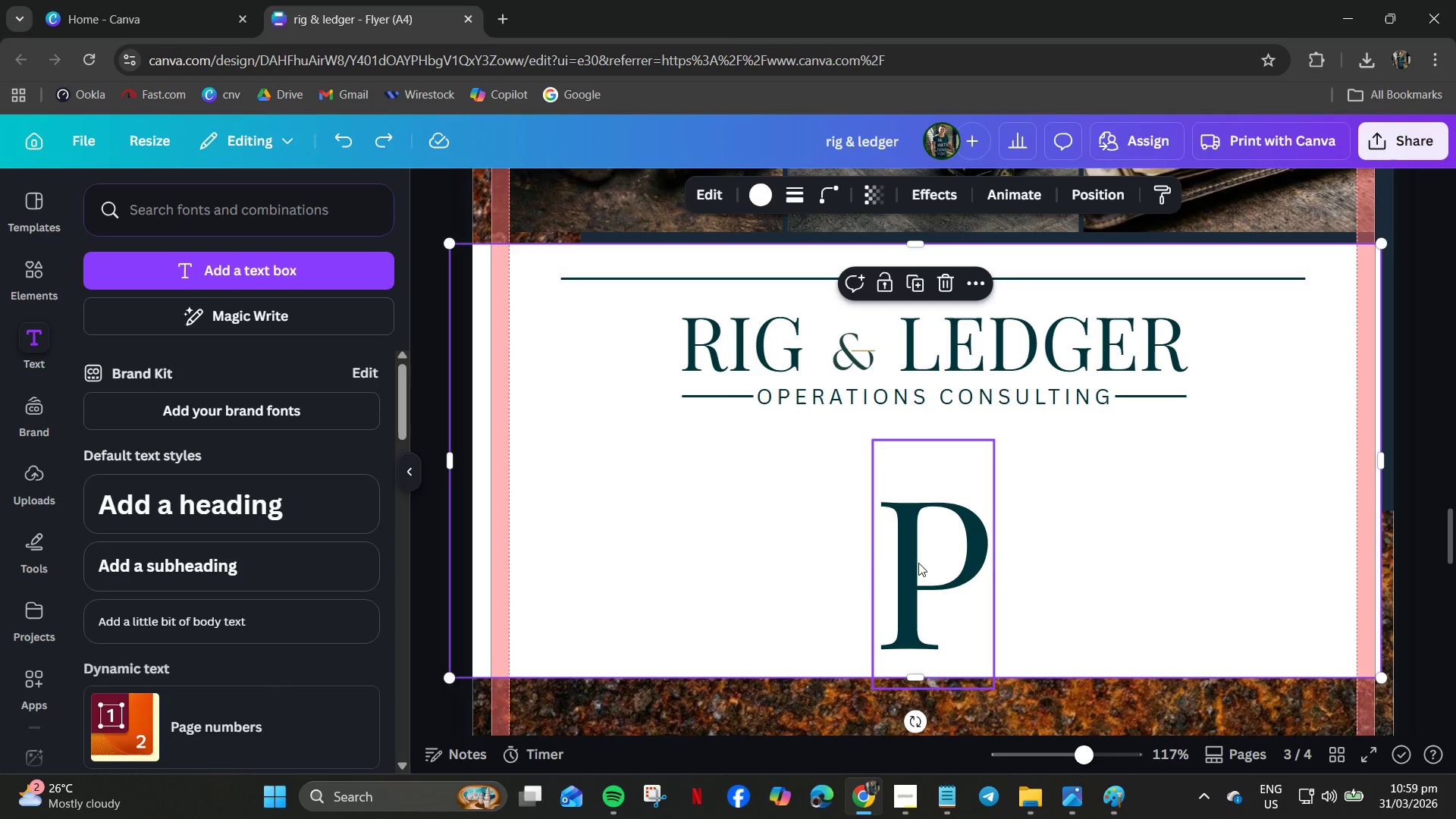 
left_click([923, 560])
 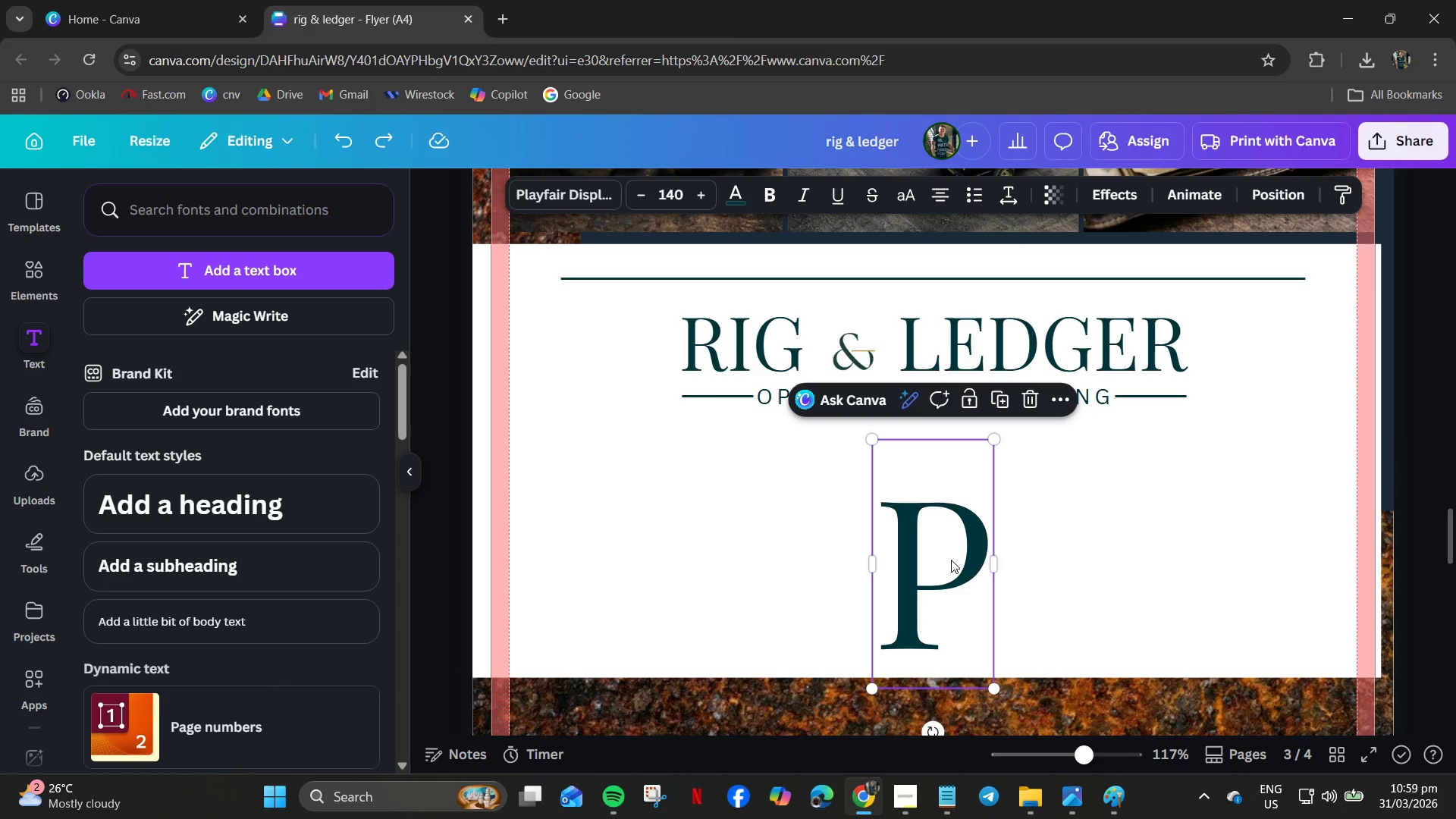 
left_click_drag(start_coordinate=[951, 560], to_coordinate=[667, 527])
 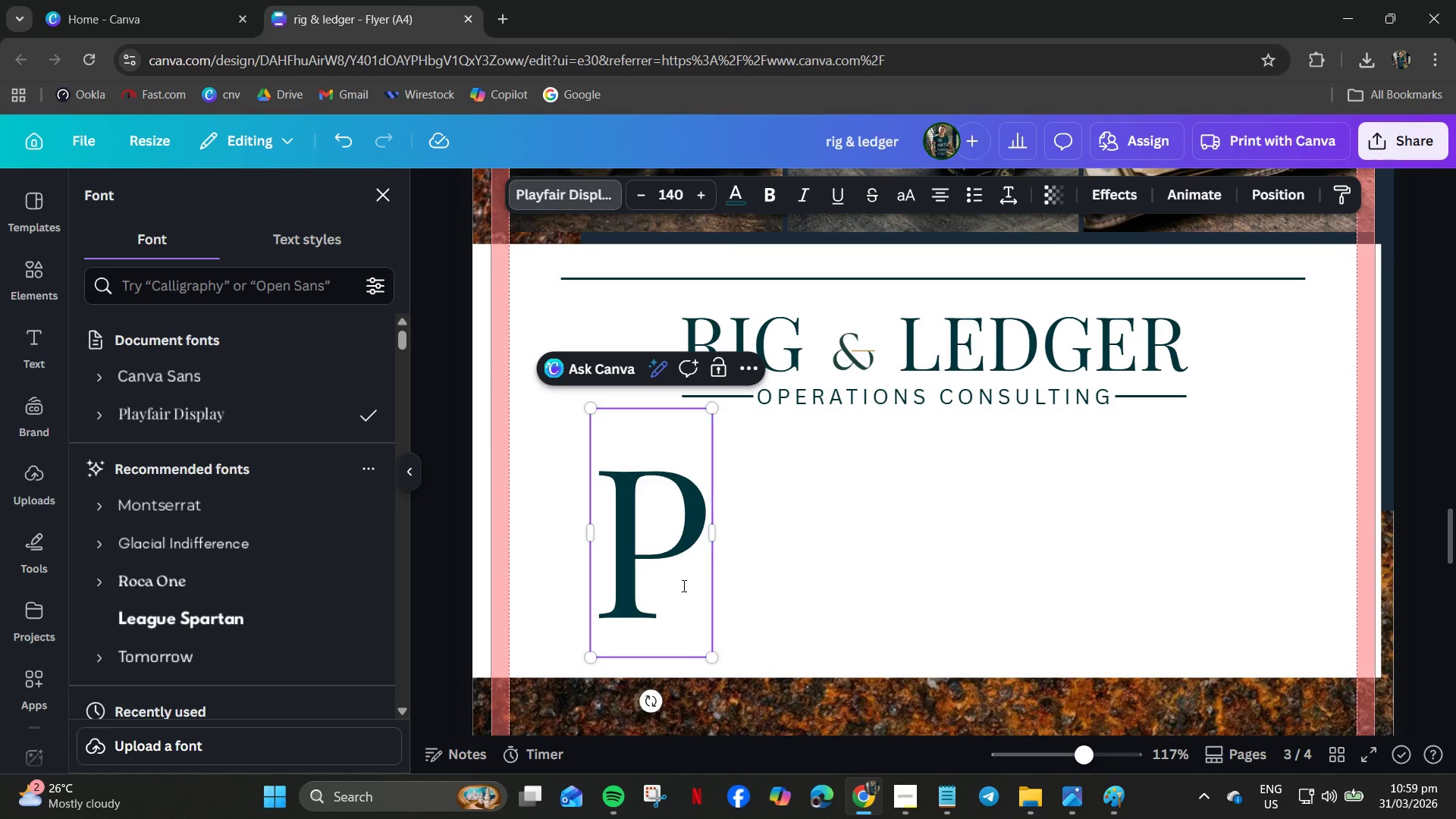 
wait(5.19)
 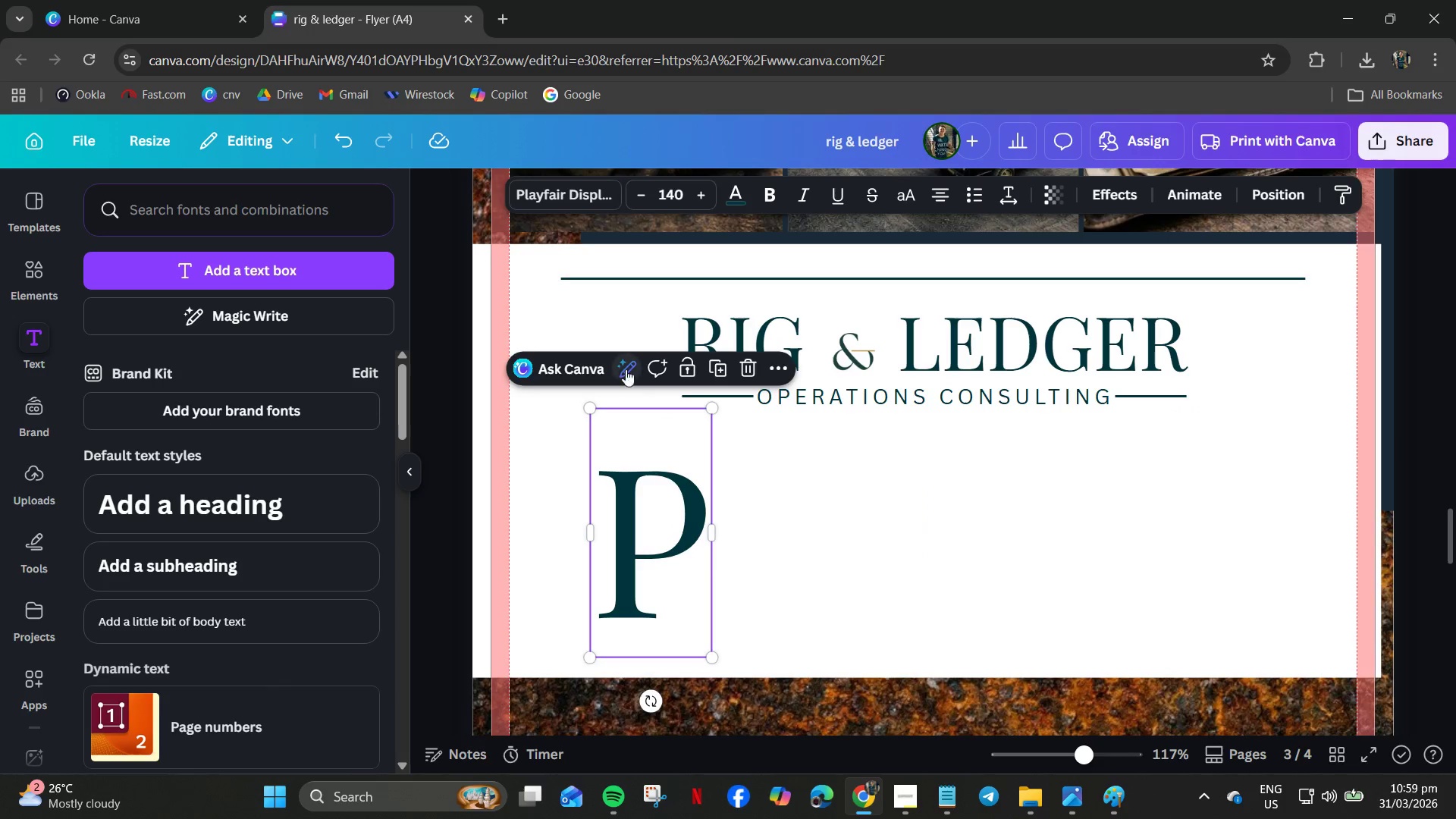 
key(R)
 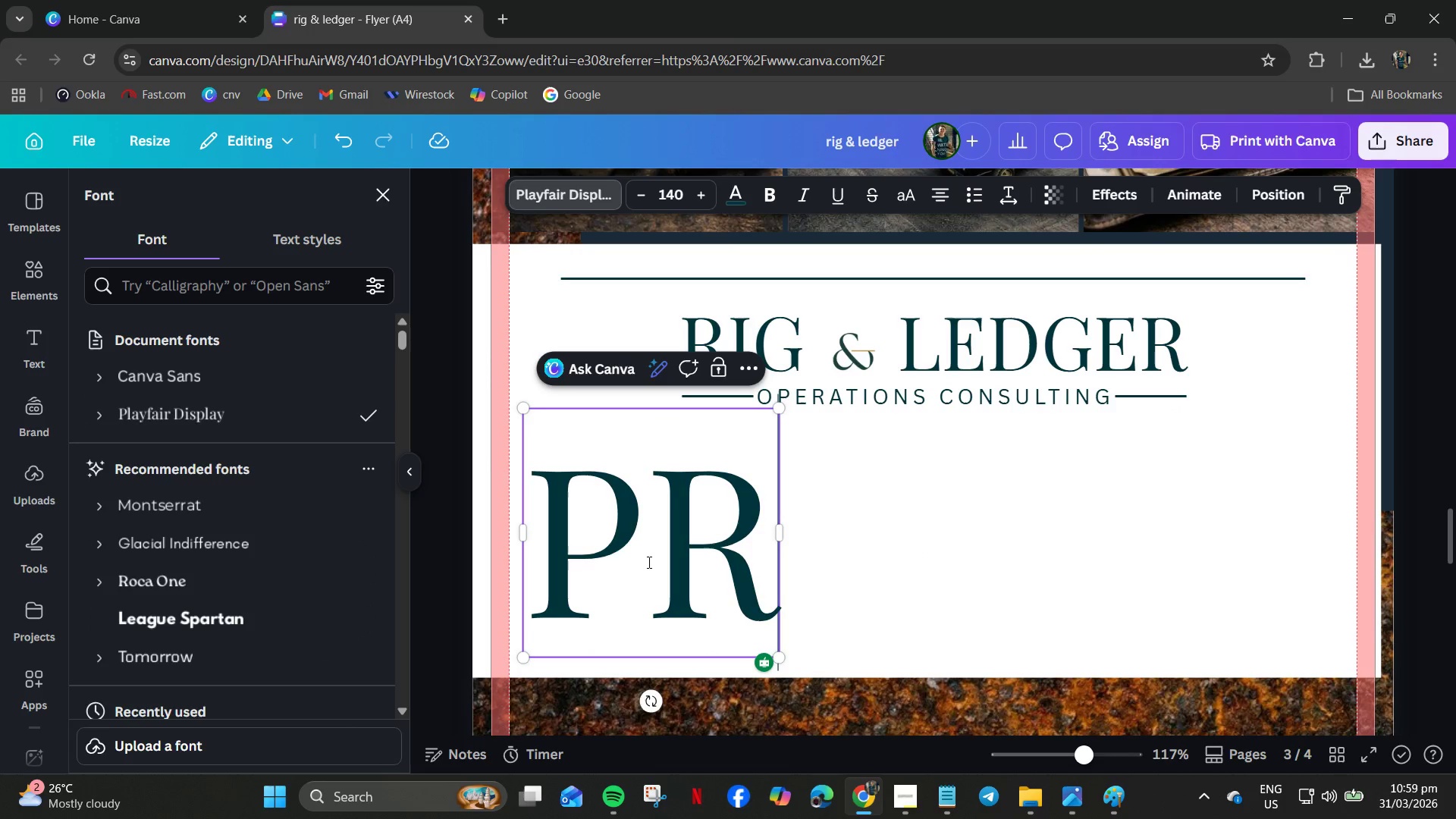 
left_click([722, 558])
 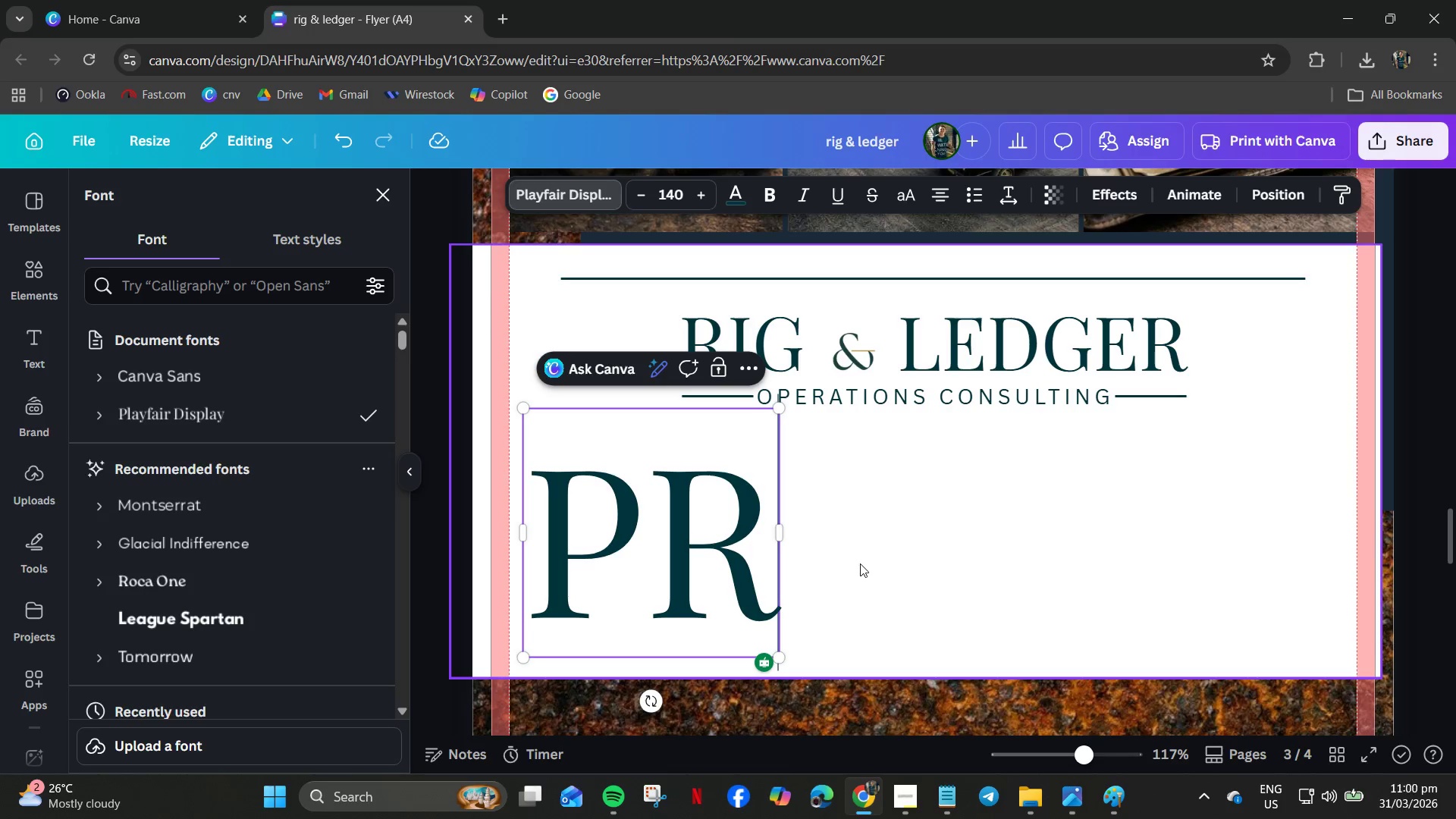 
left_click([863, 563])
 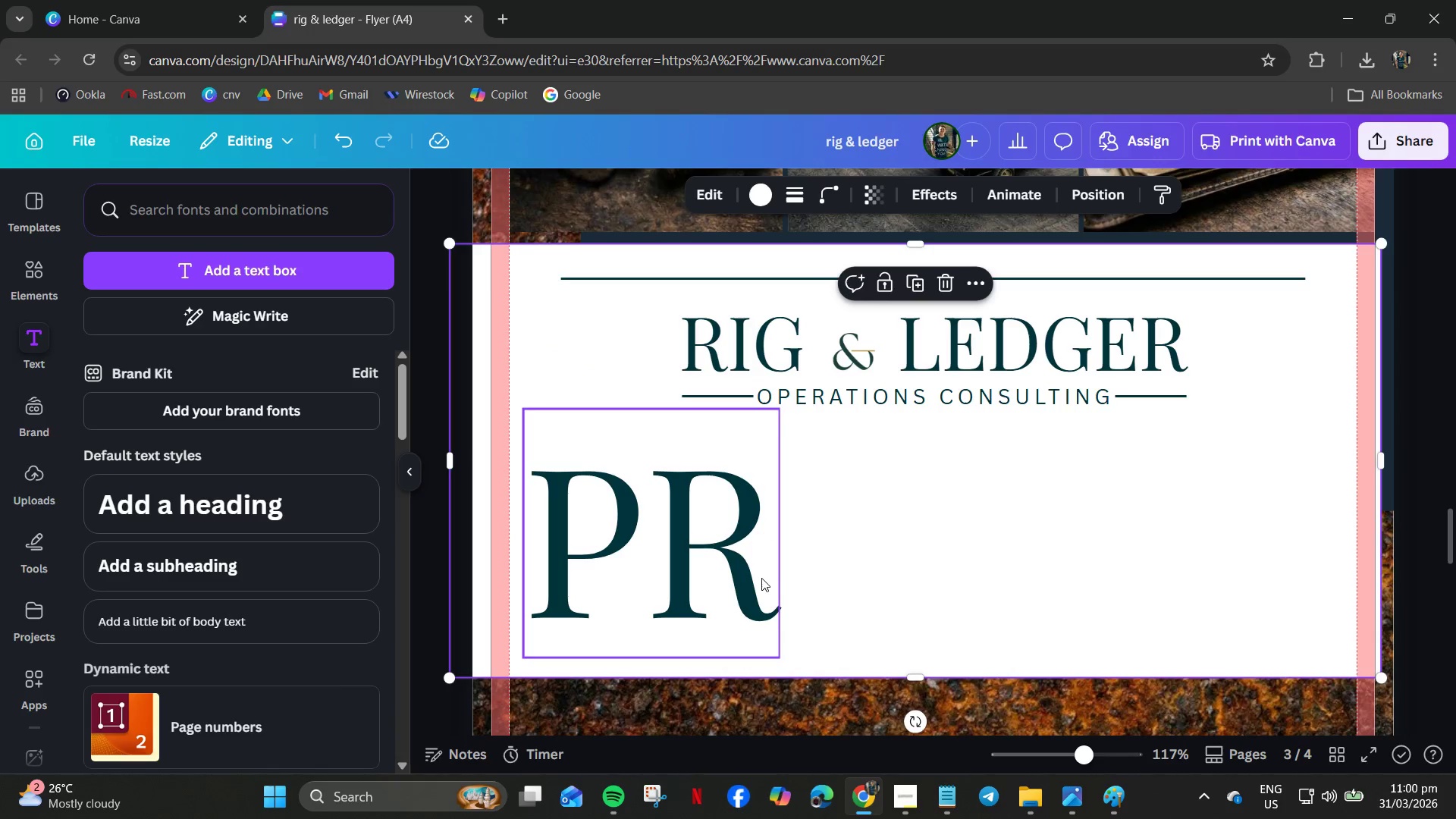 
left_click([761, 577])
 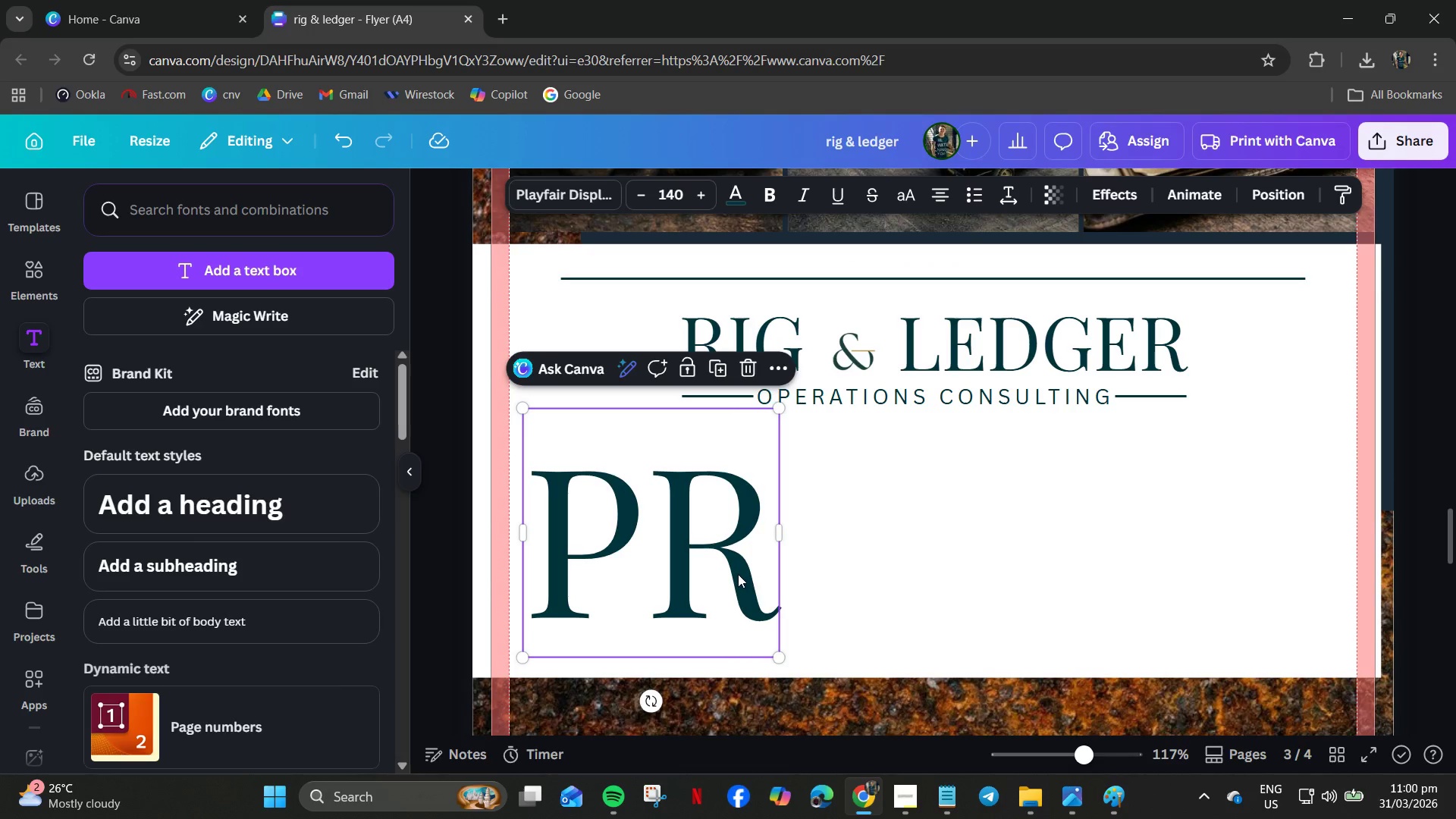 
key(Backspace)
 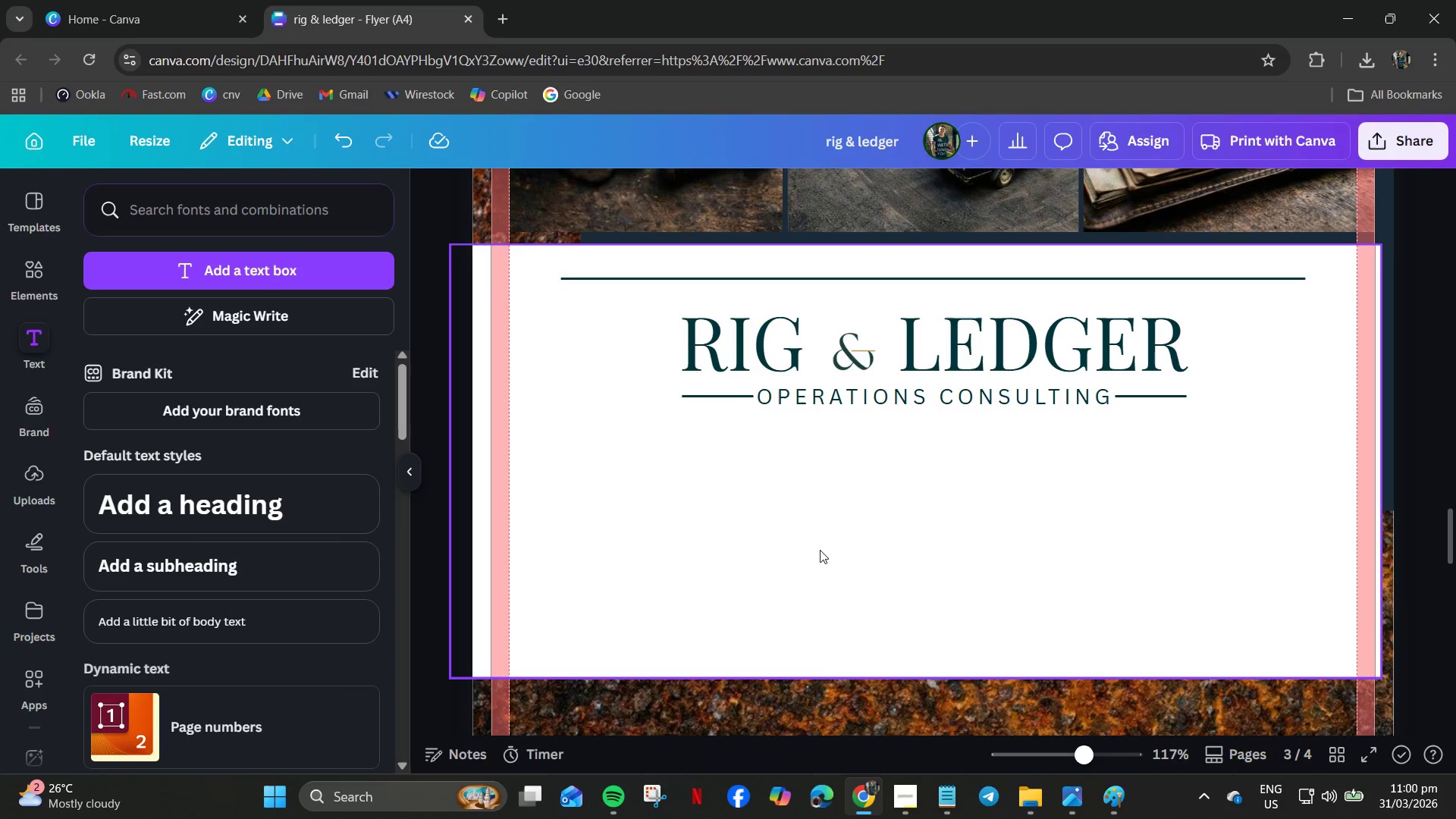 
key(Control+Z)
 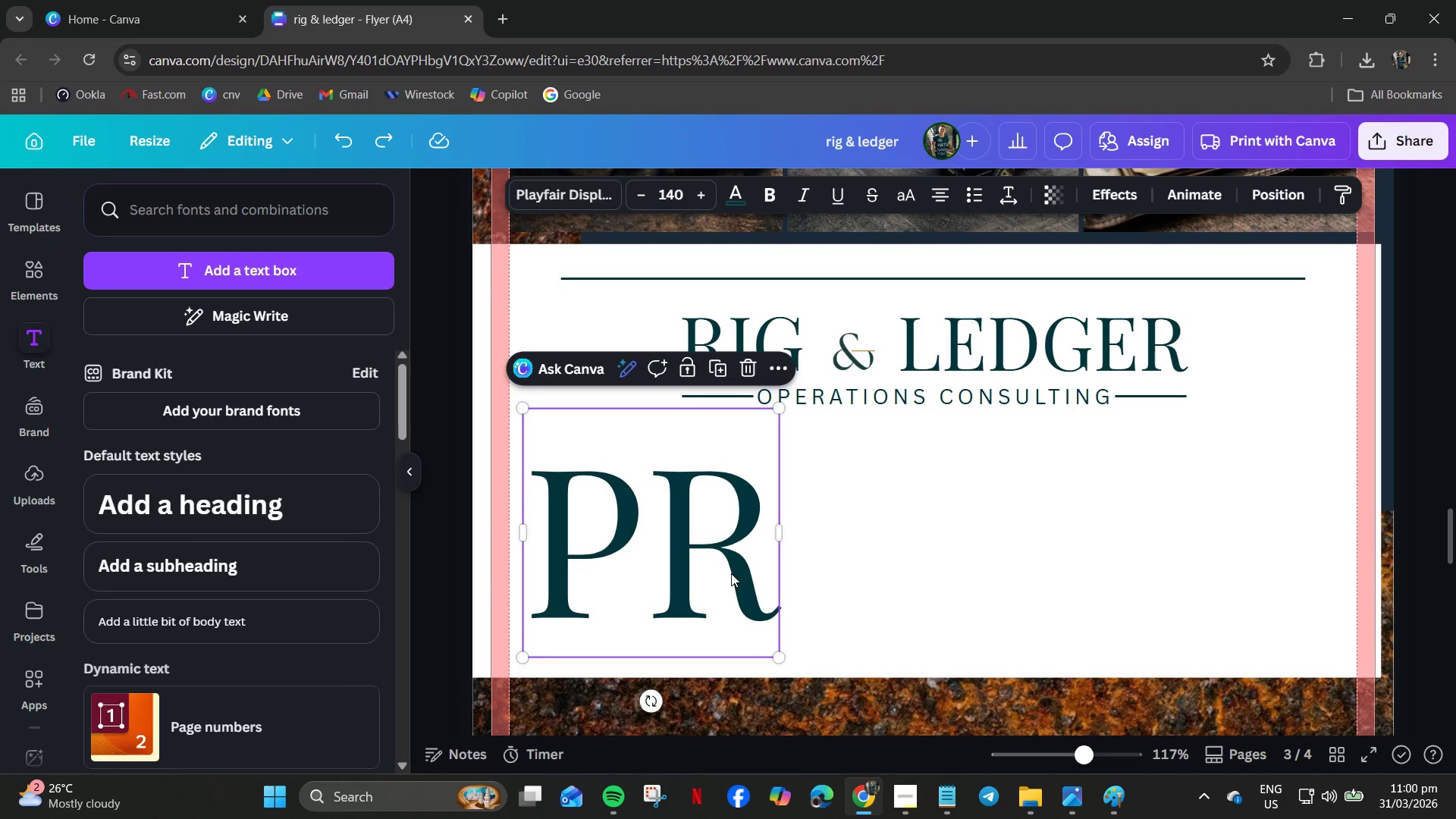 
double_click([739, 564])
 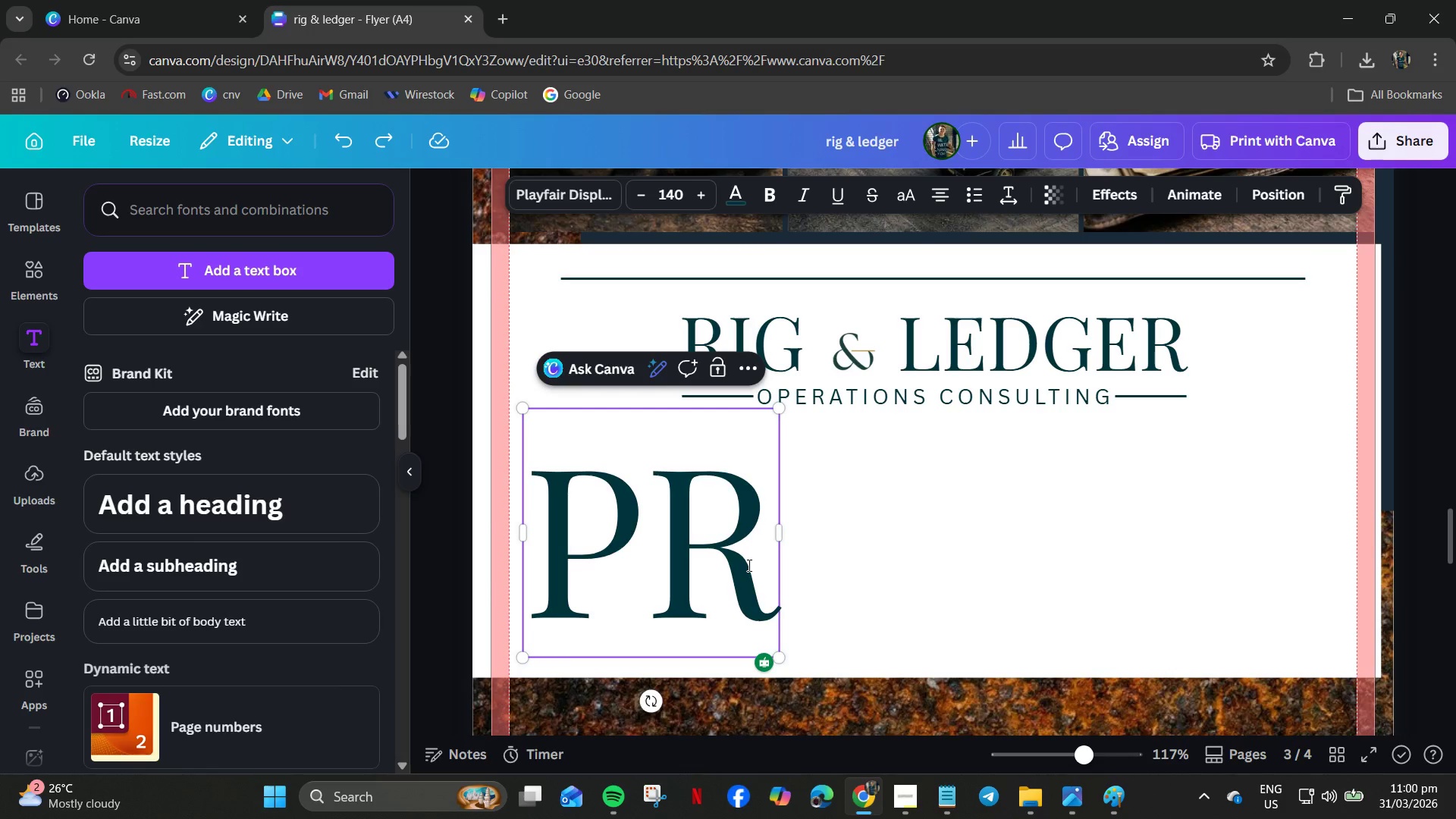 
key(Backspace)
 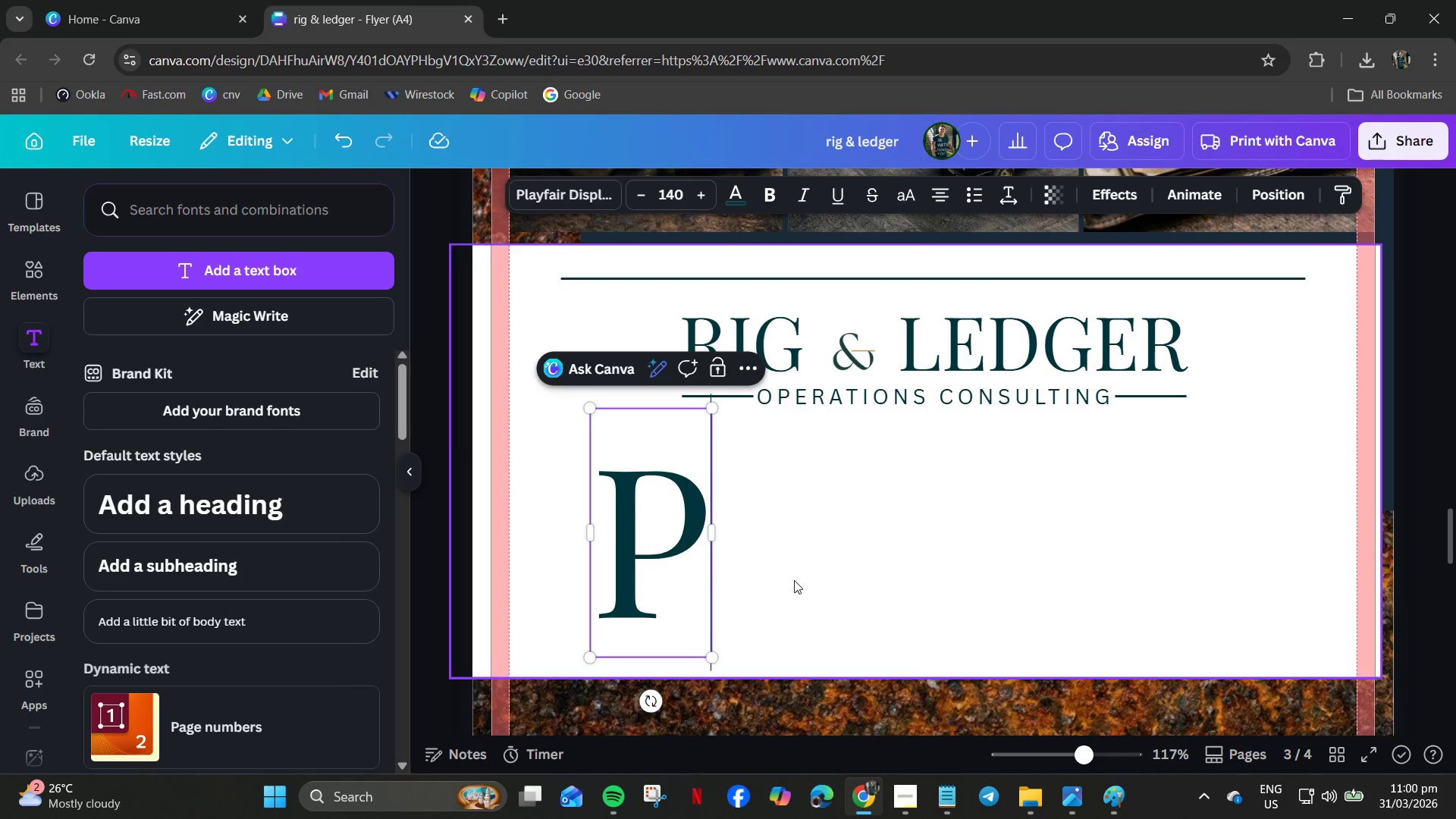 
left_click([795, 580])
 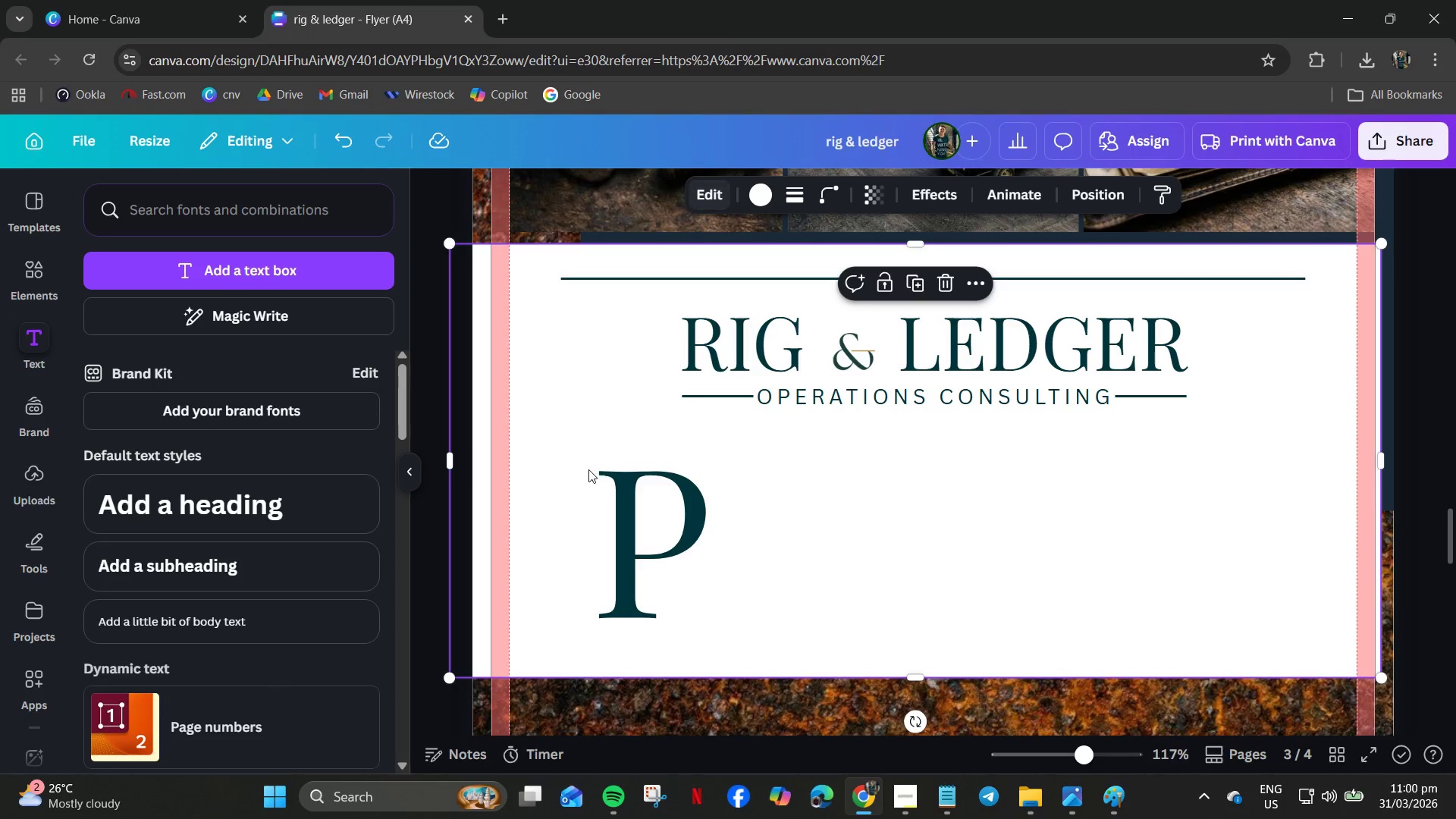 
wait(6.0)
 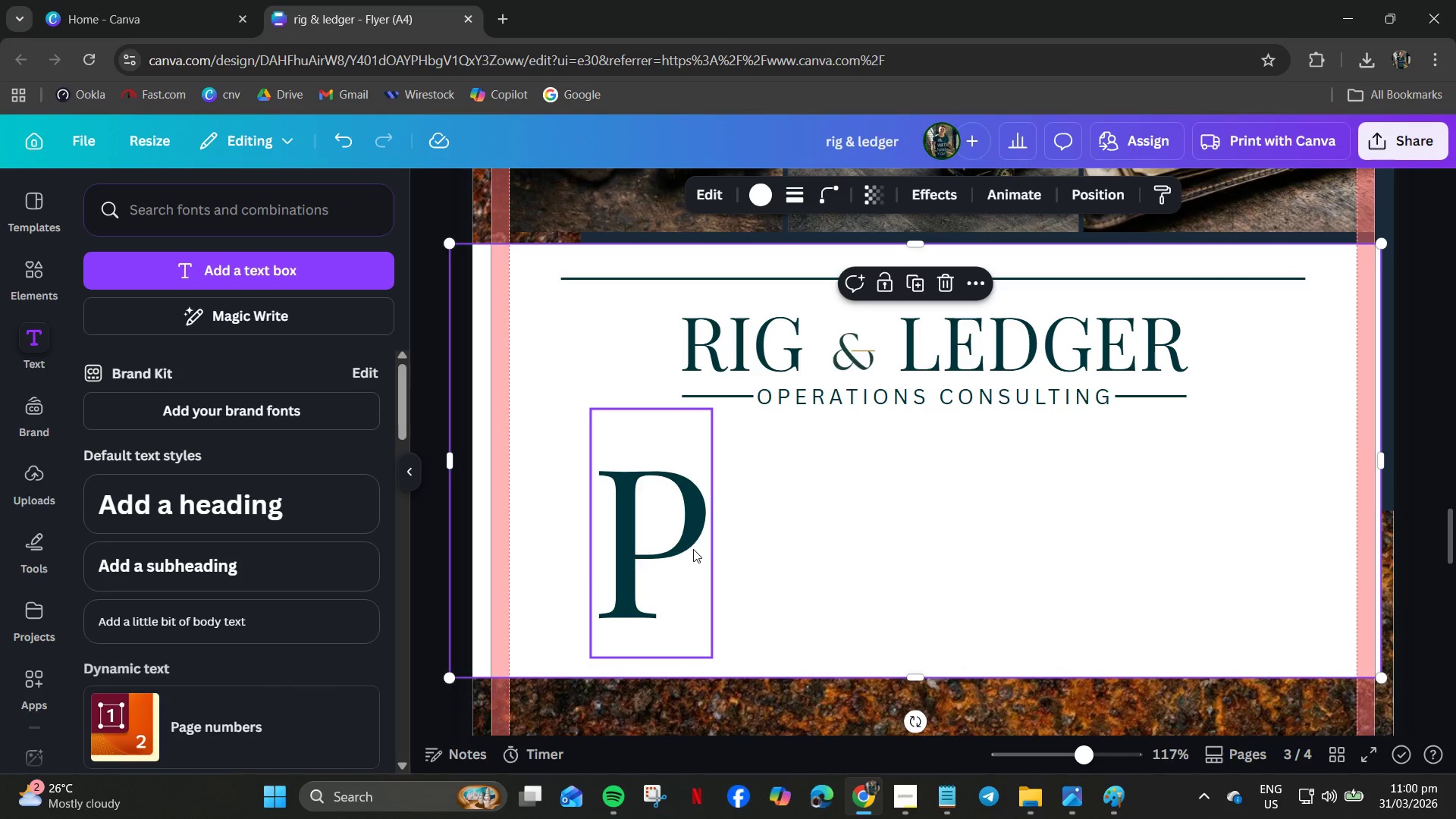 
left_click([529, 191])
 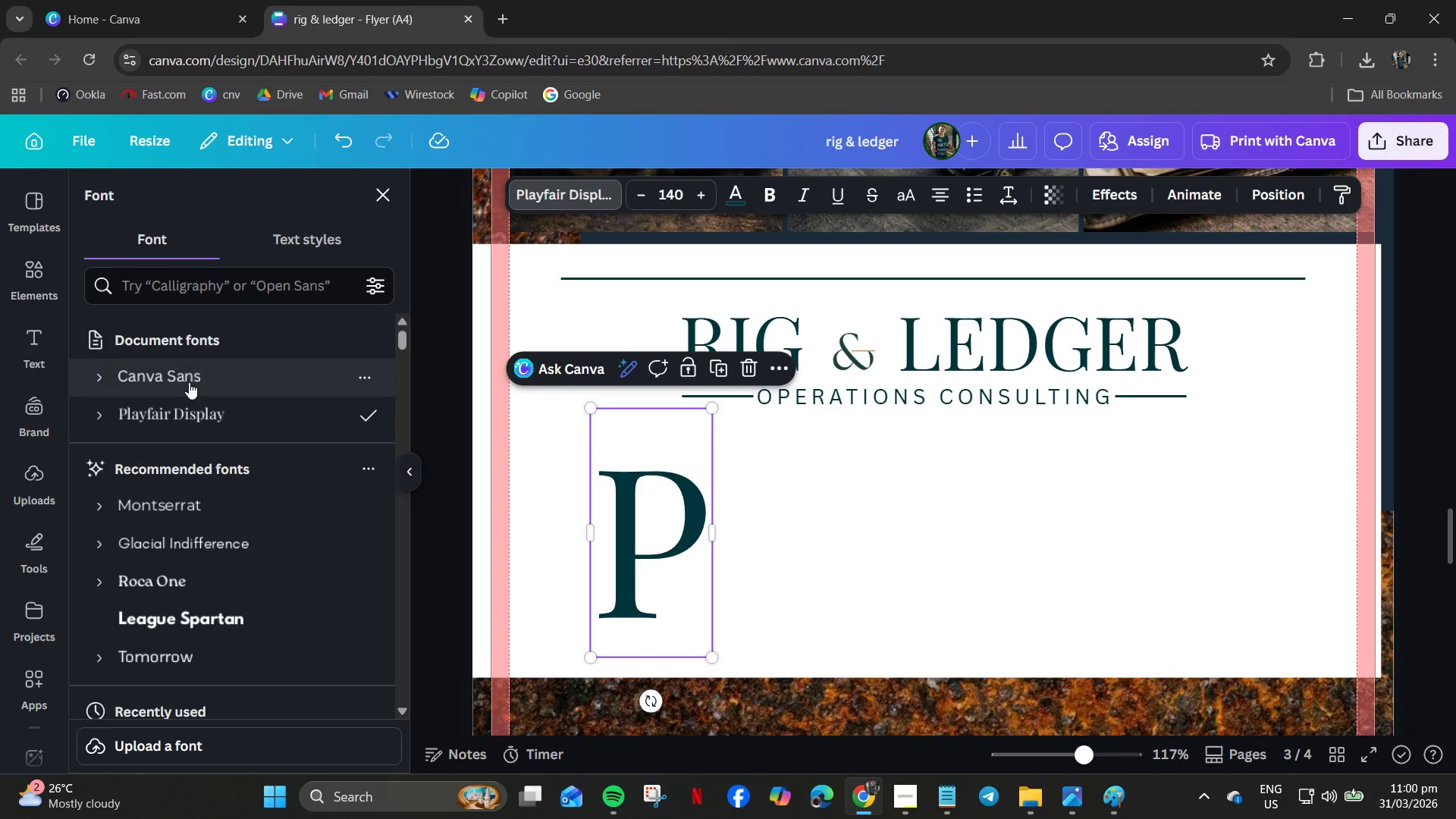 
left_click([187, 379])
 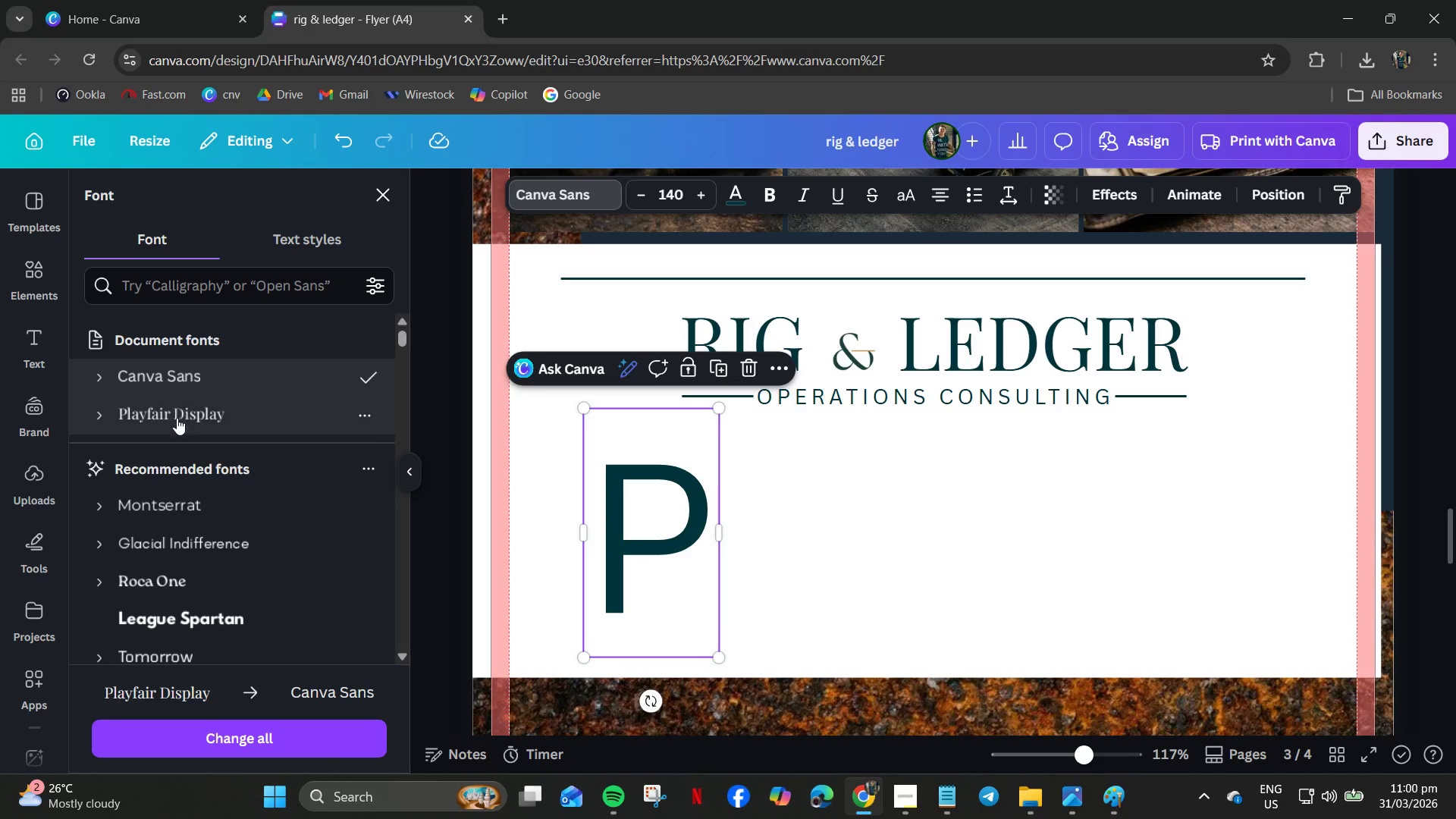 
left_click([180, 413])
 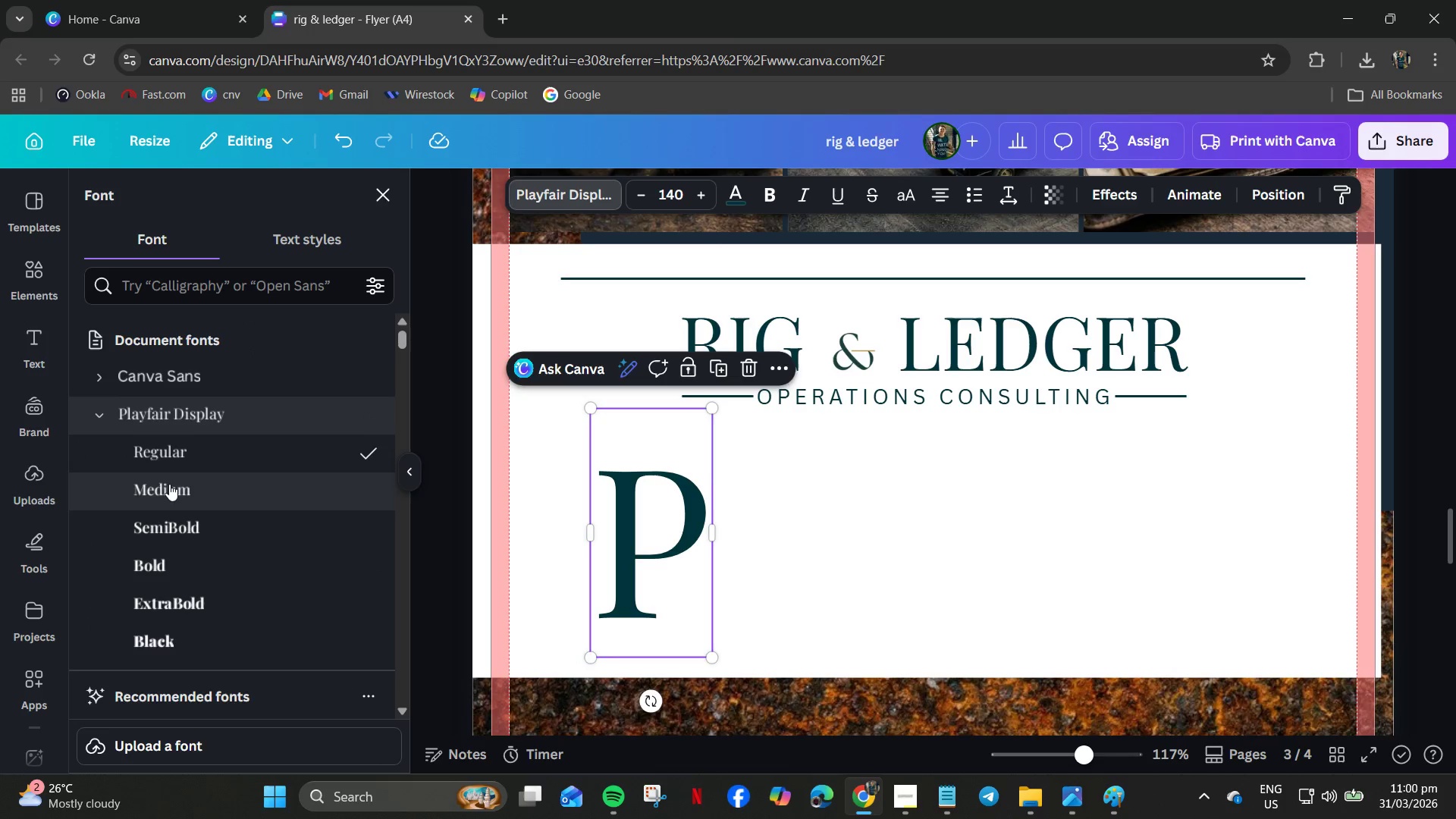 
double_click([186, 530])
 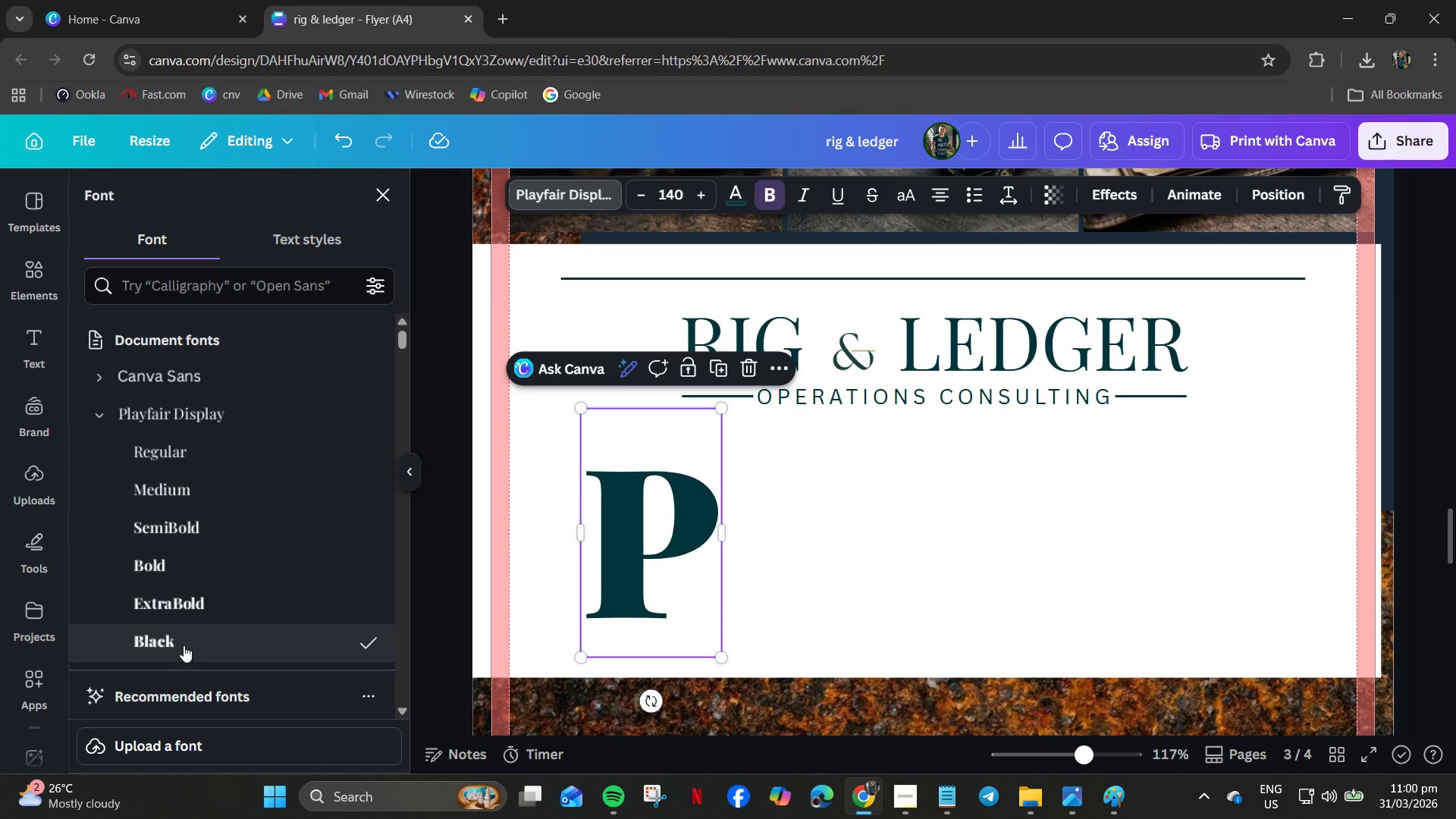 
scroll: coordinate [185, 636], scroll_direction: down, amount: 2.0
 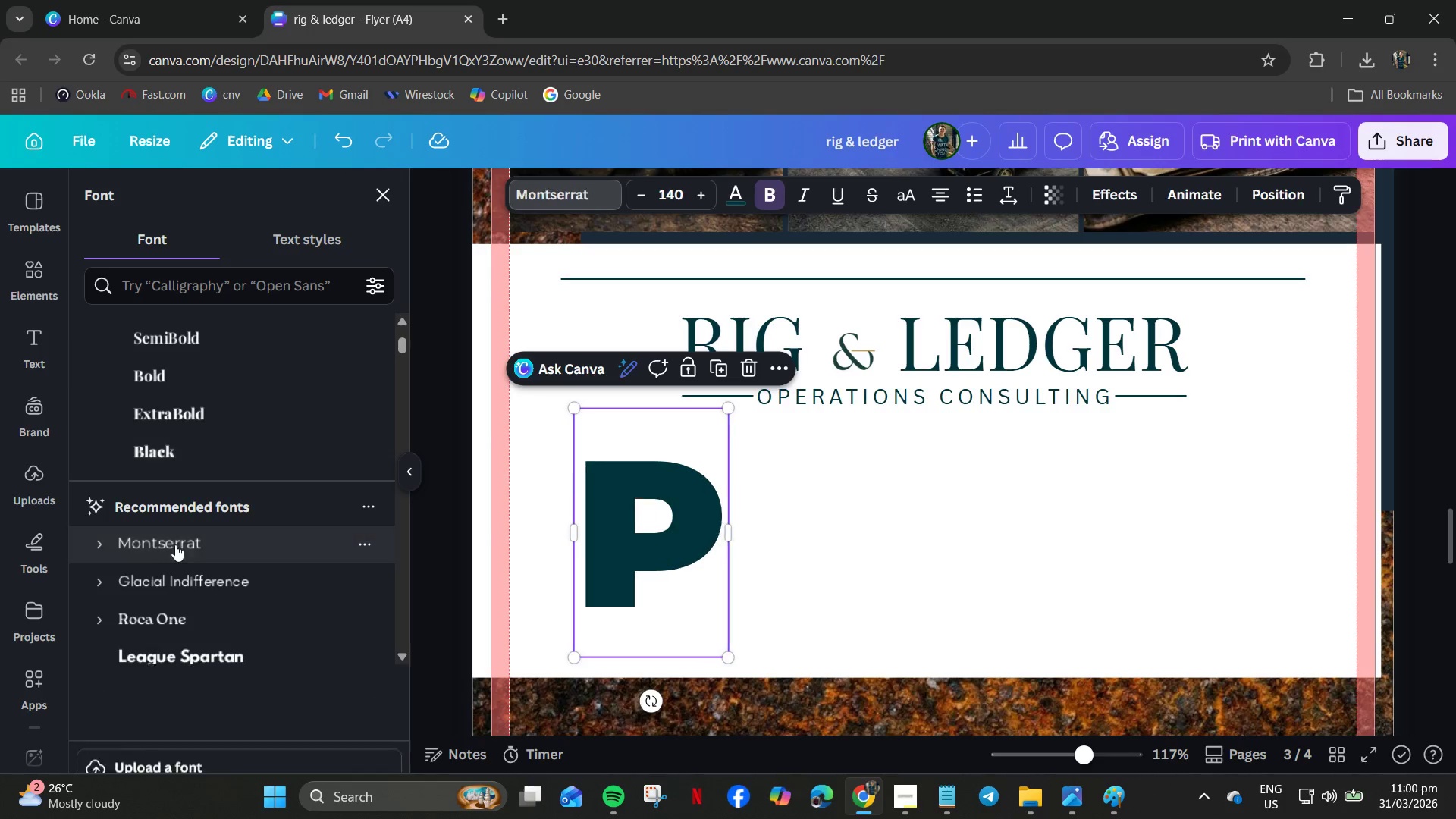 
left_click_drag(start_coordinate=[180, 558], to_coordinate=[184, 570])
 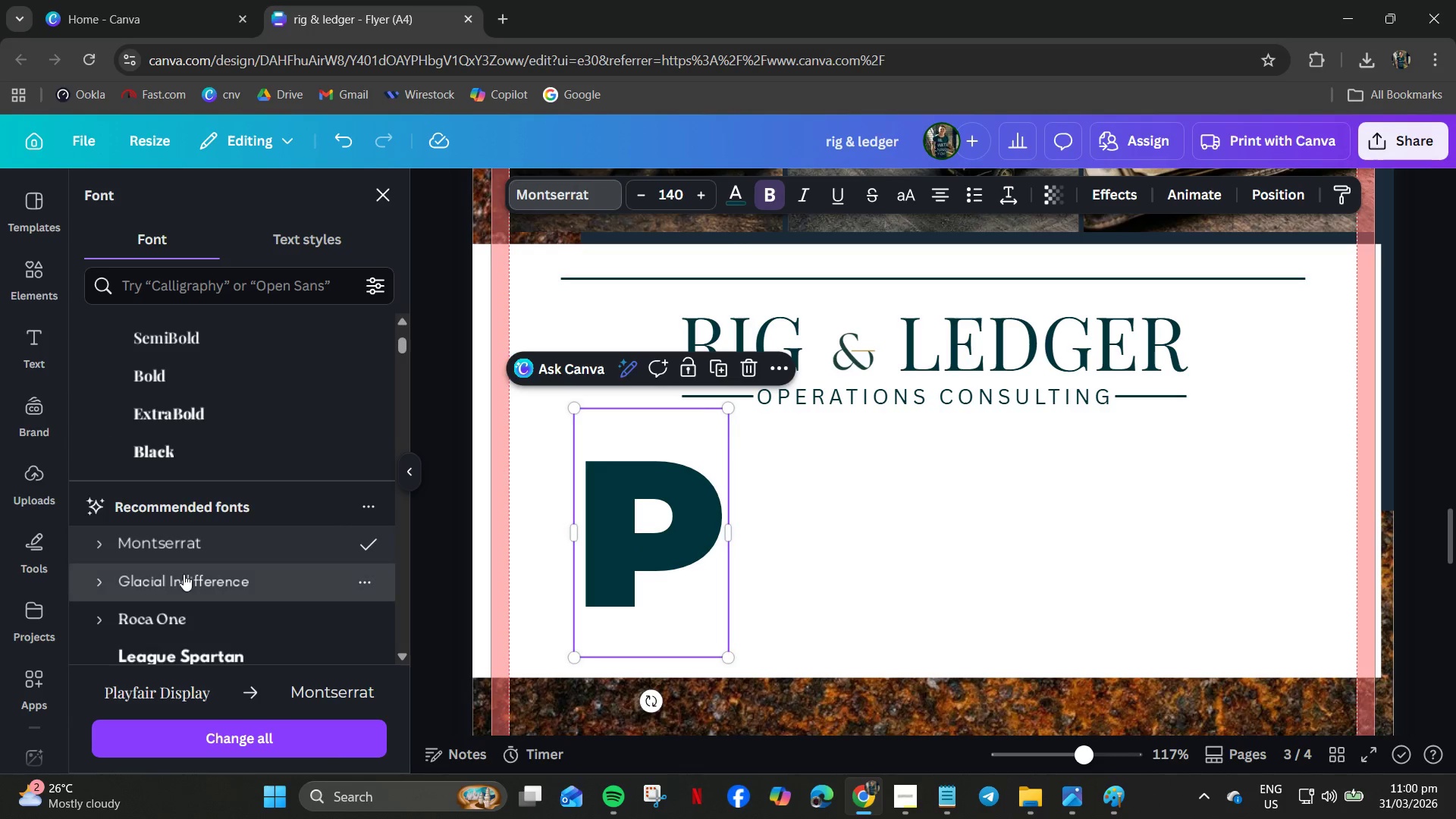 
double_click([184, 574])
 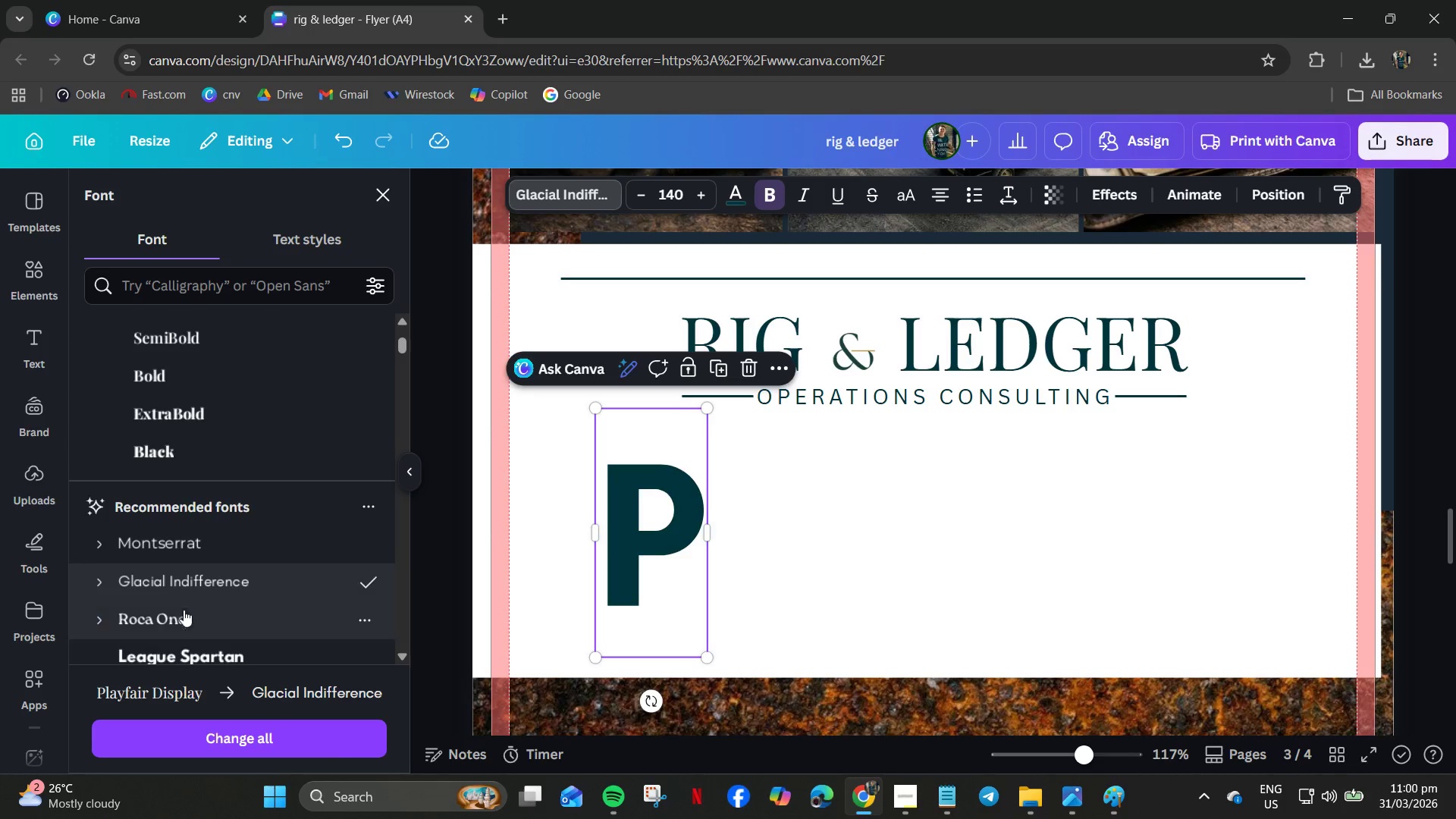 
triple_click([180, 617])
 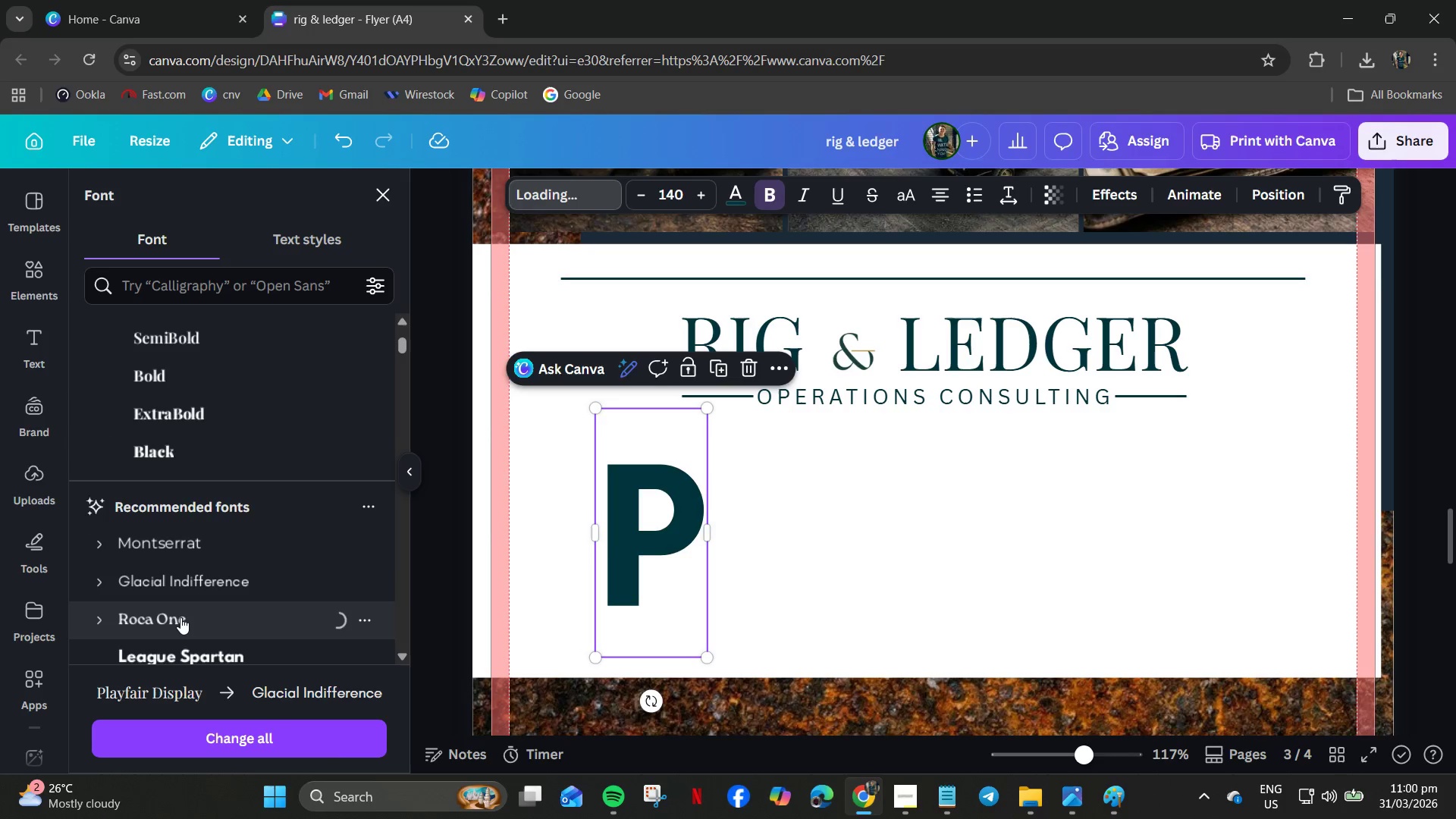 
scroll: coordinate [180, 617], scroll_direction: down, amount: 3.0
 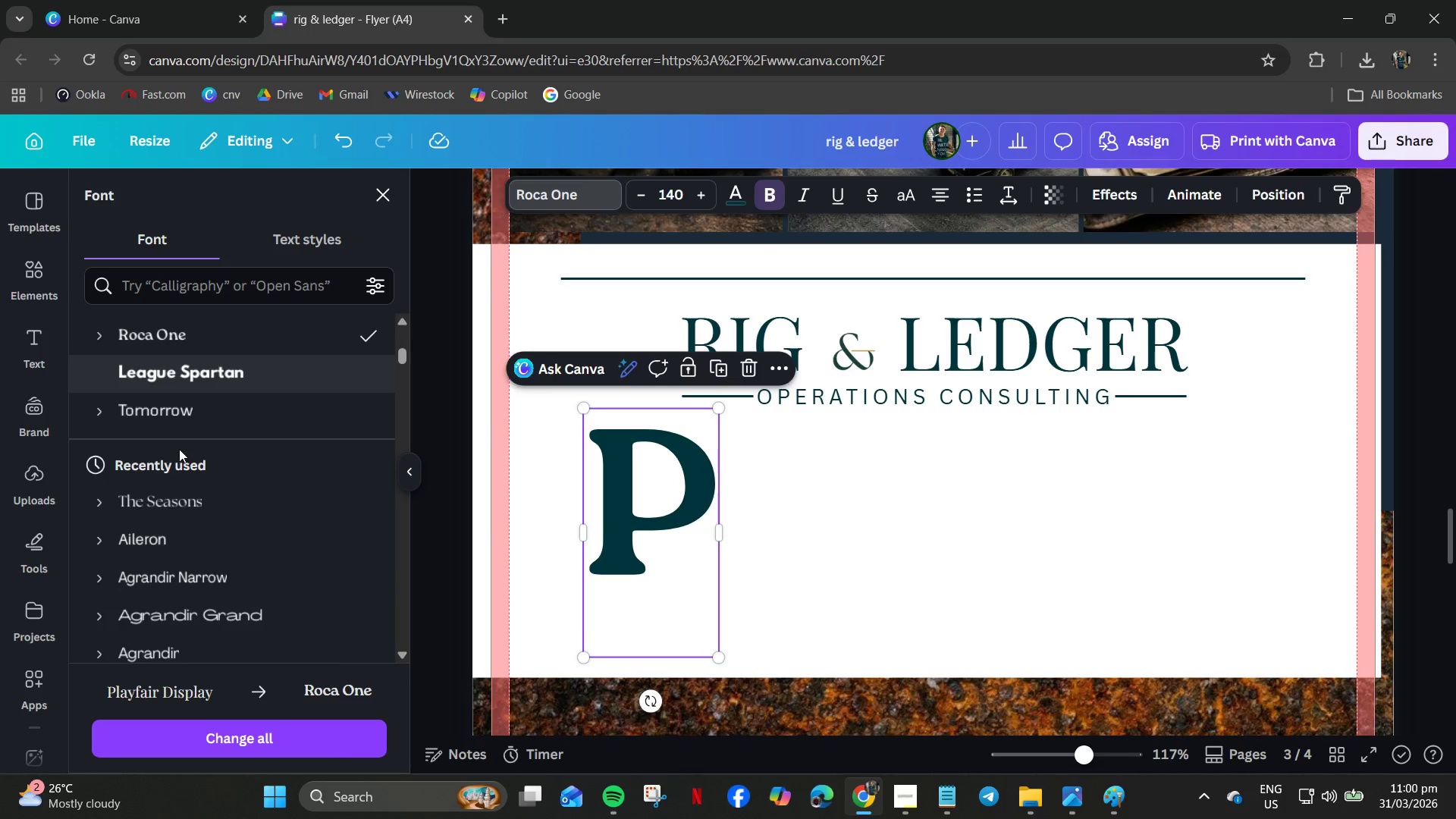 
double_click([172, 422])
 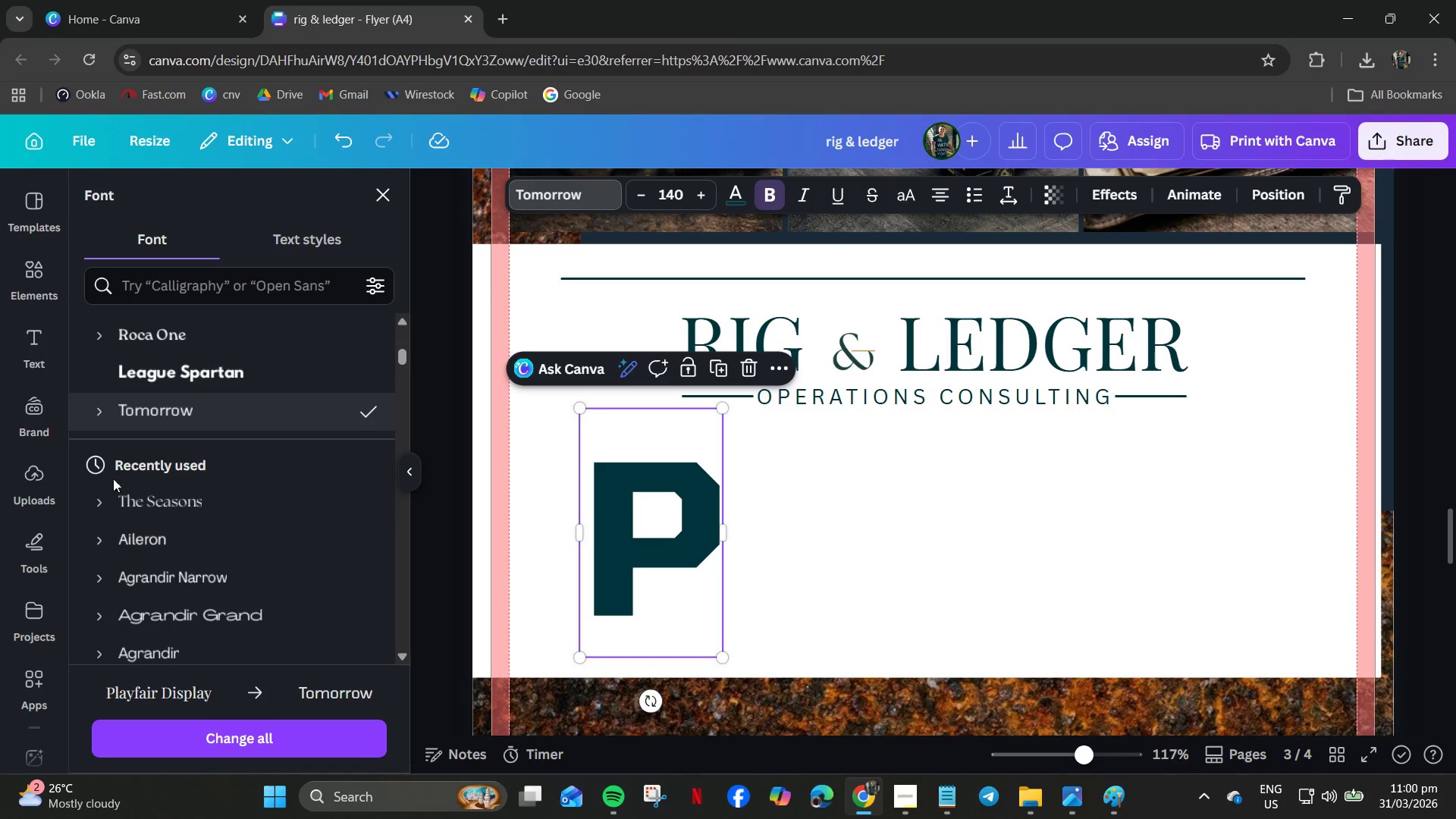 
left_click([170, 507])
 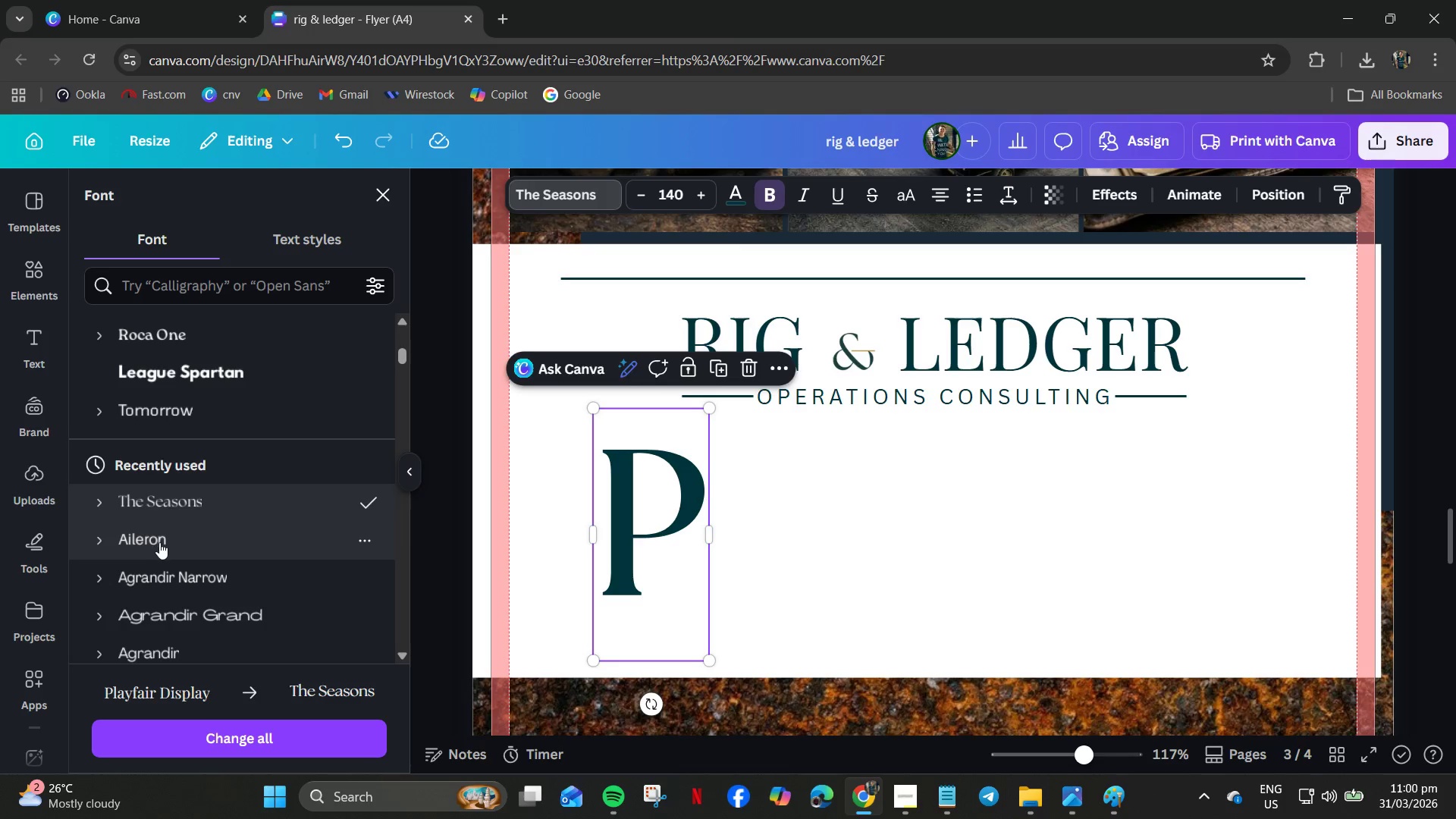 
left_click([159, 542])
 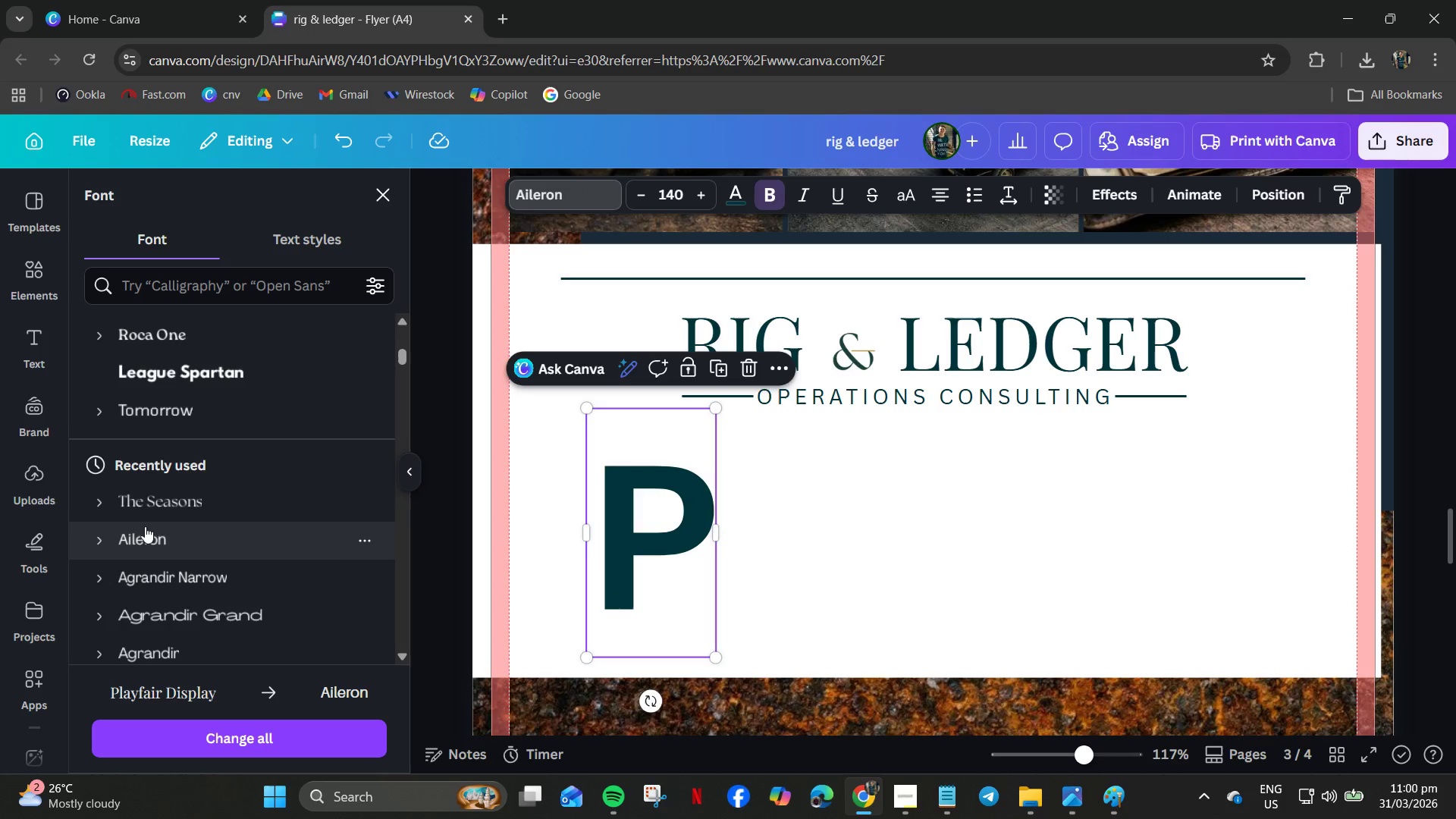 
left_click([146, 513])
 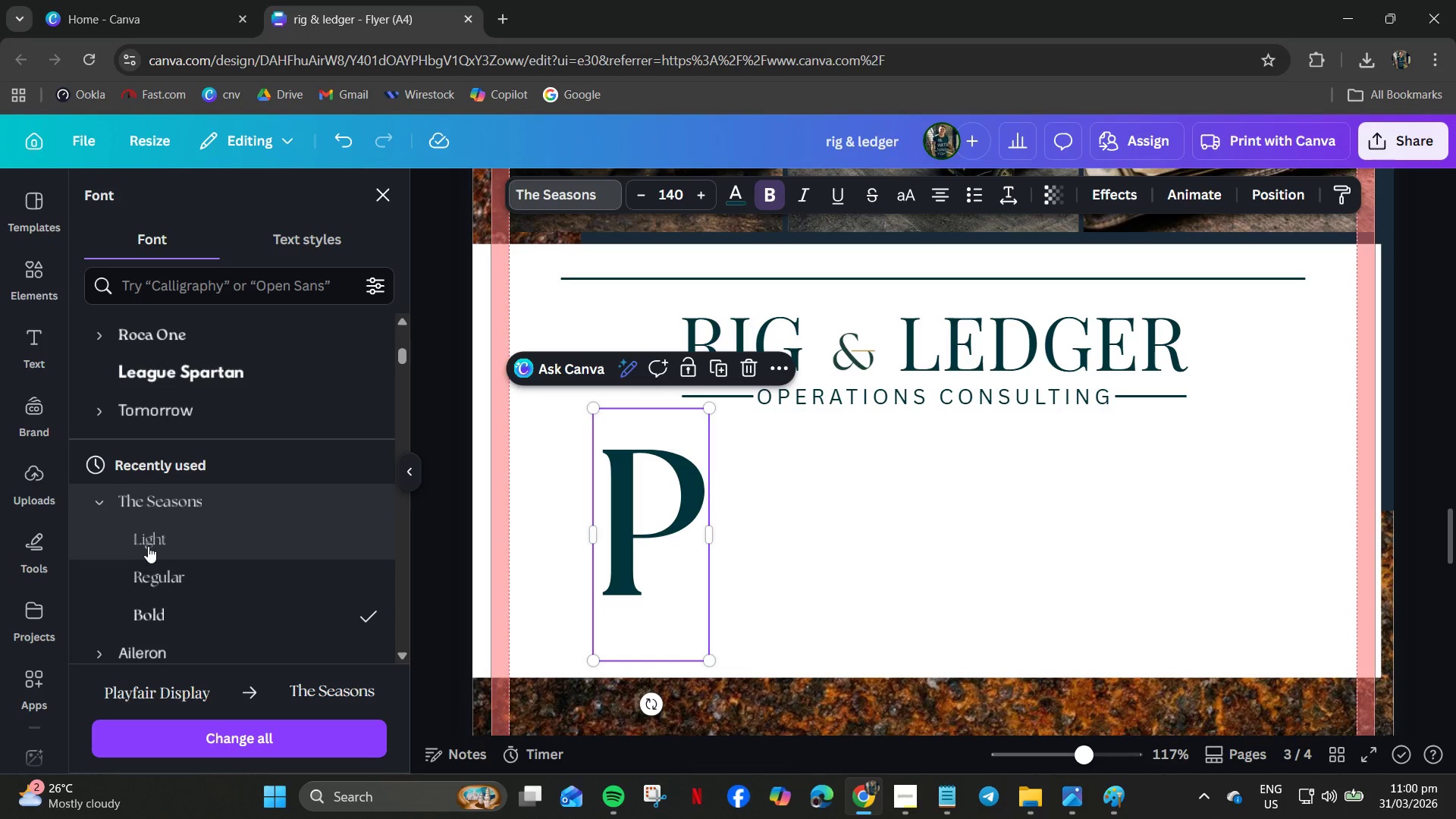 
left_click([152, 566])
 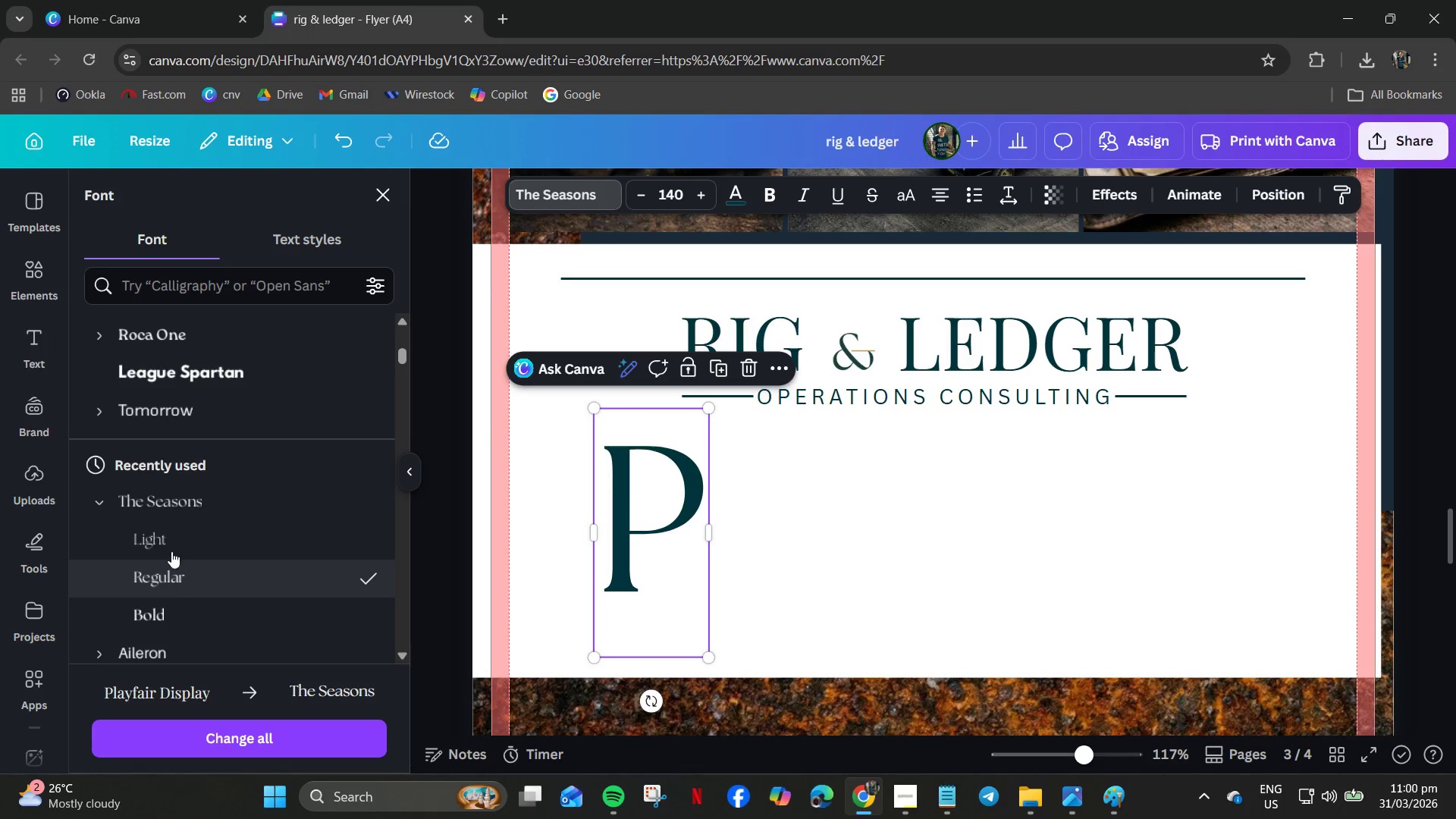 
left_click([170, 546])
 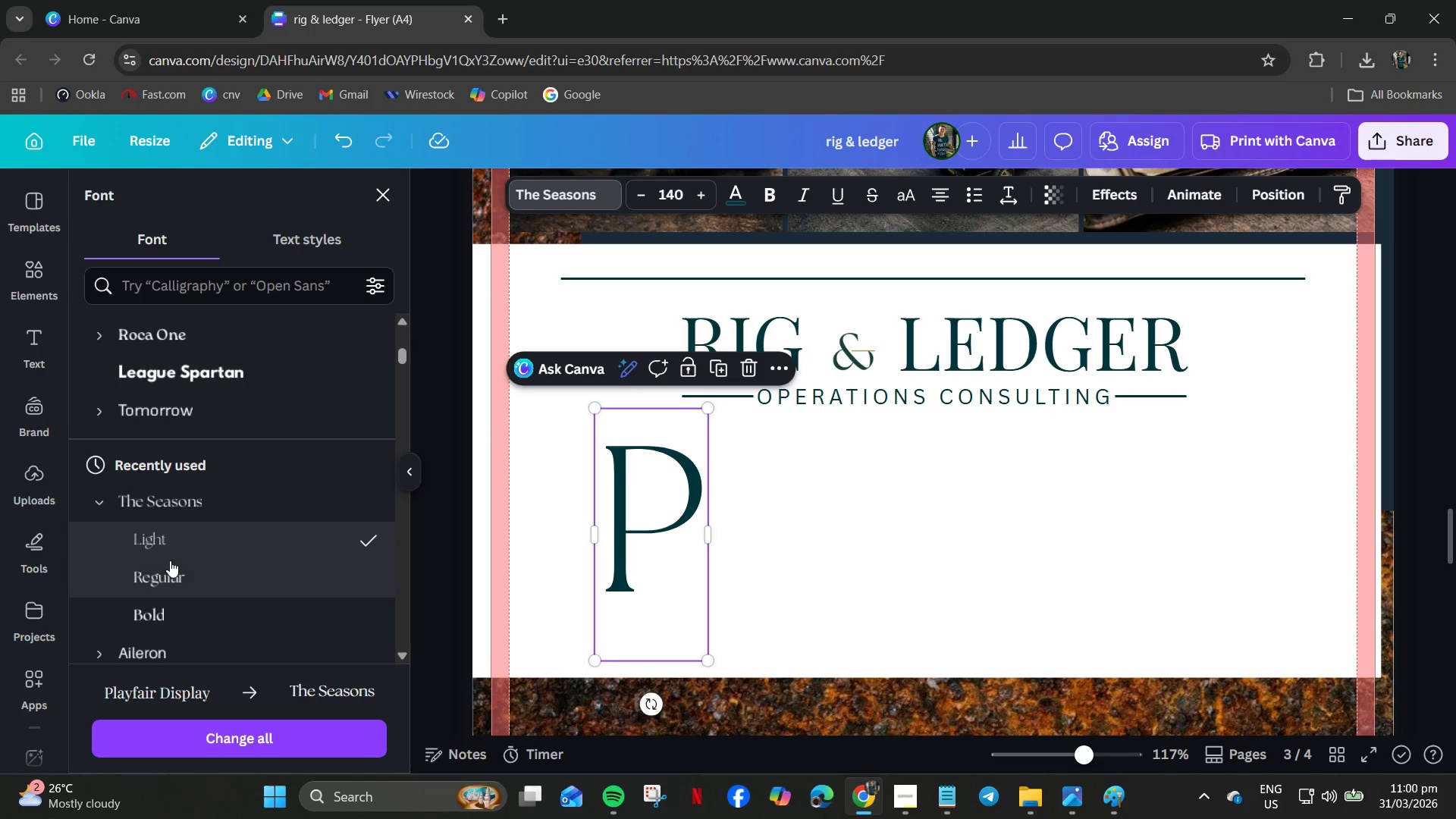 
left_click([171, 482])
 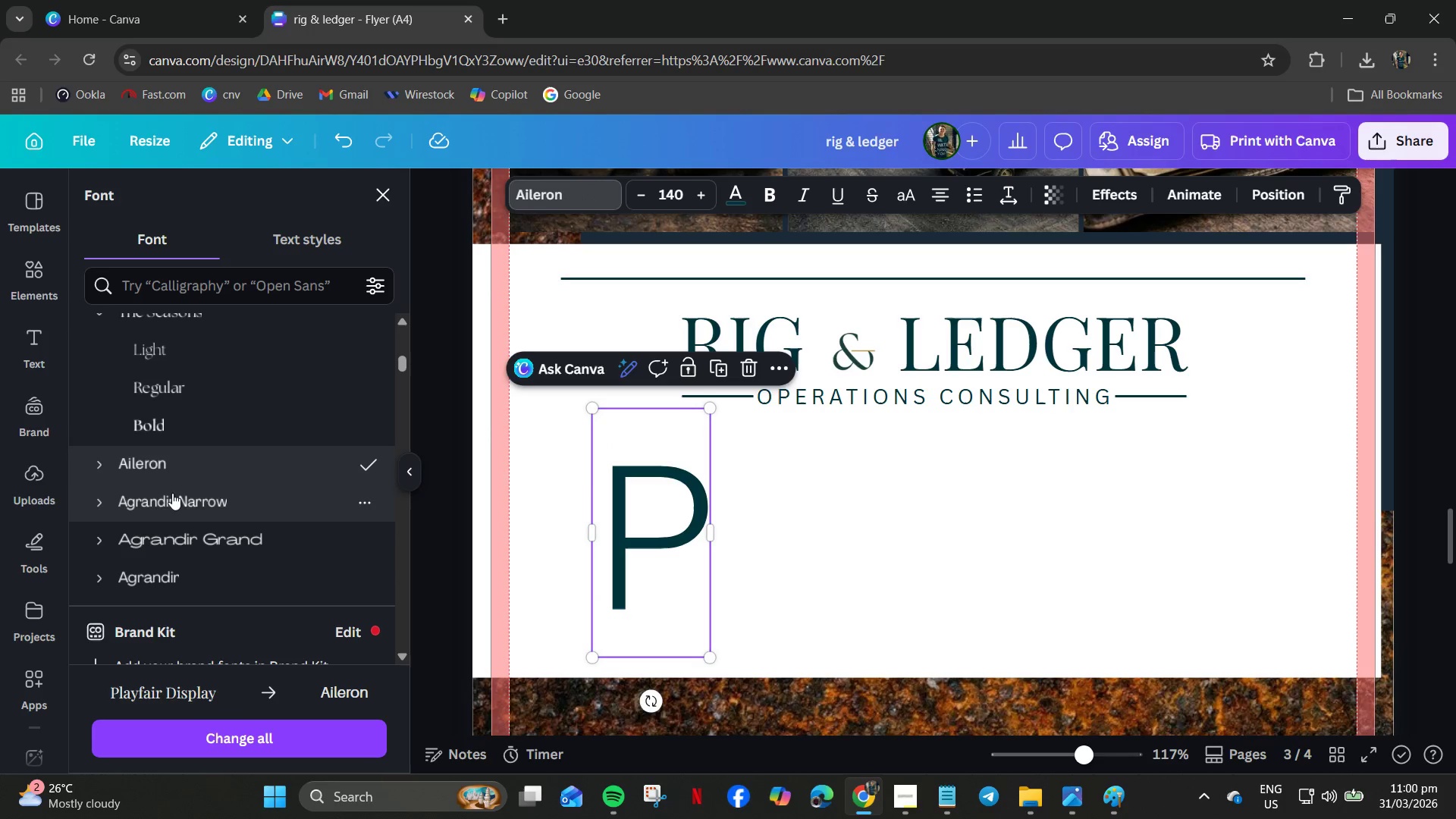 
scroll: coordinate [169, 562], scroll_direction: down, amount: 2.0
 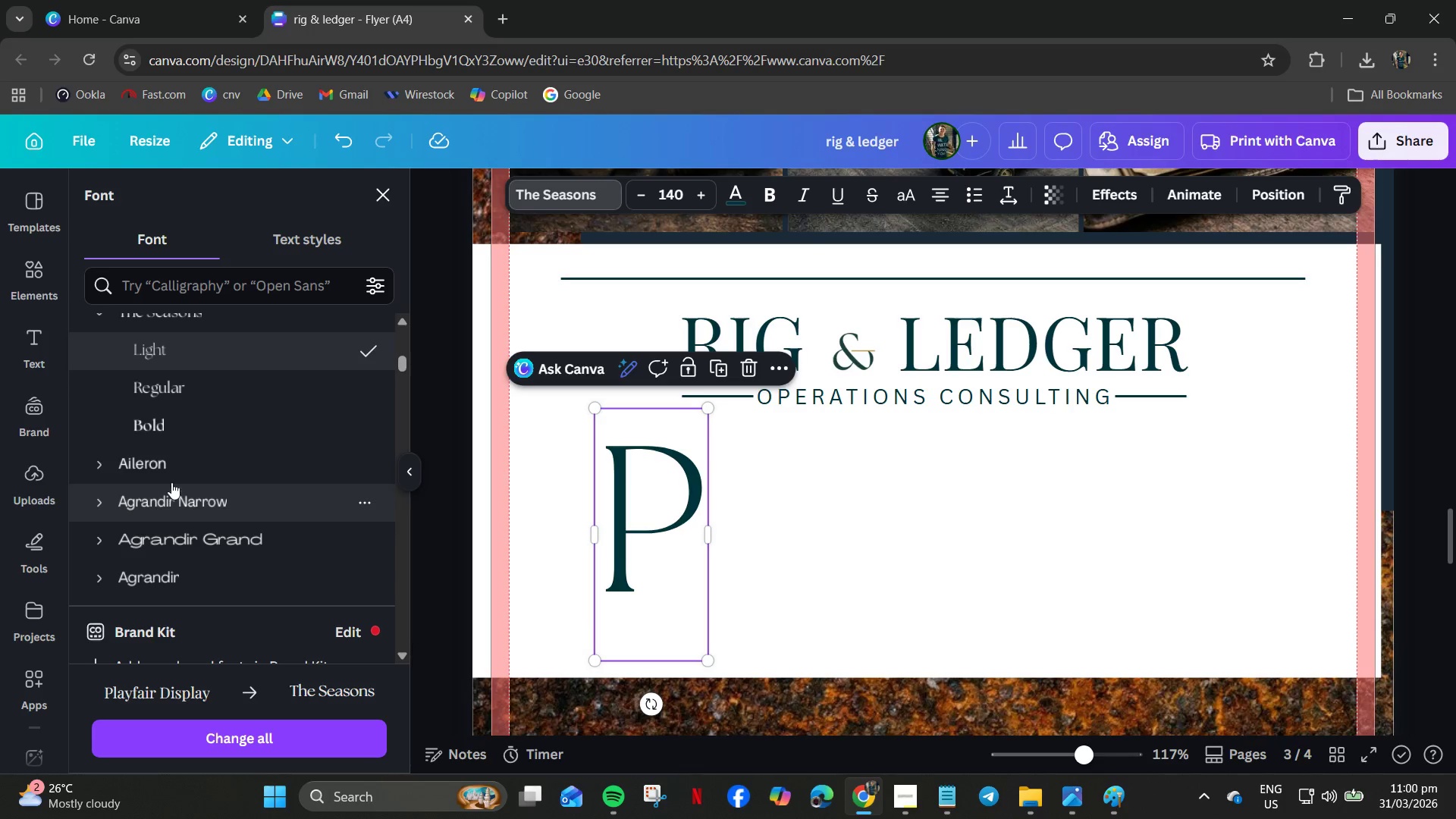 
left_click([174, 505])
 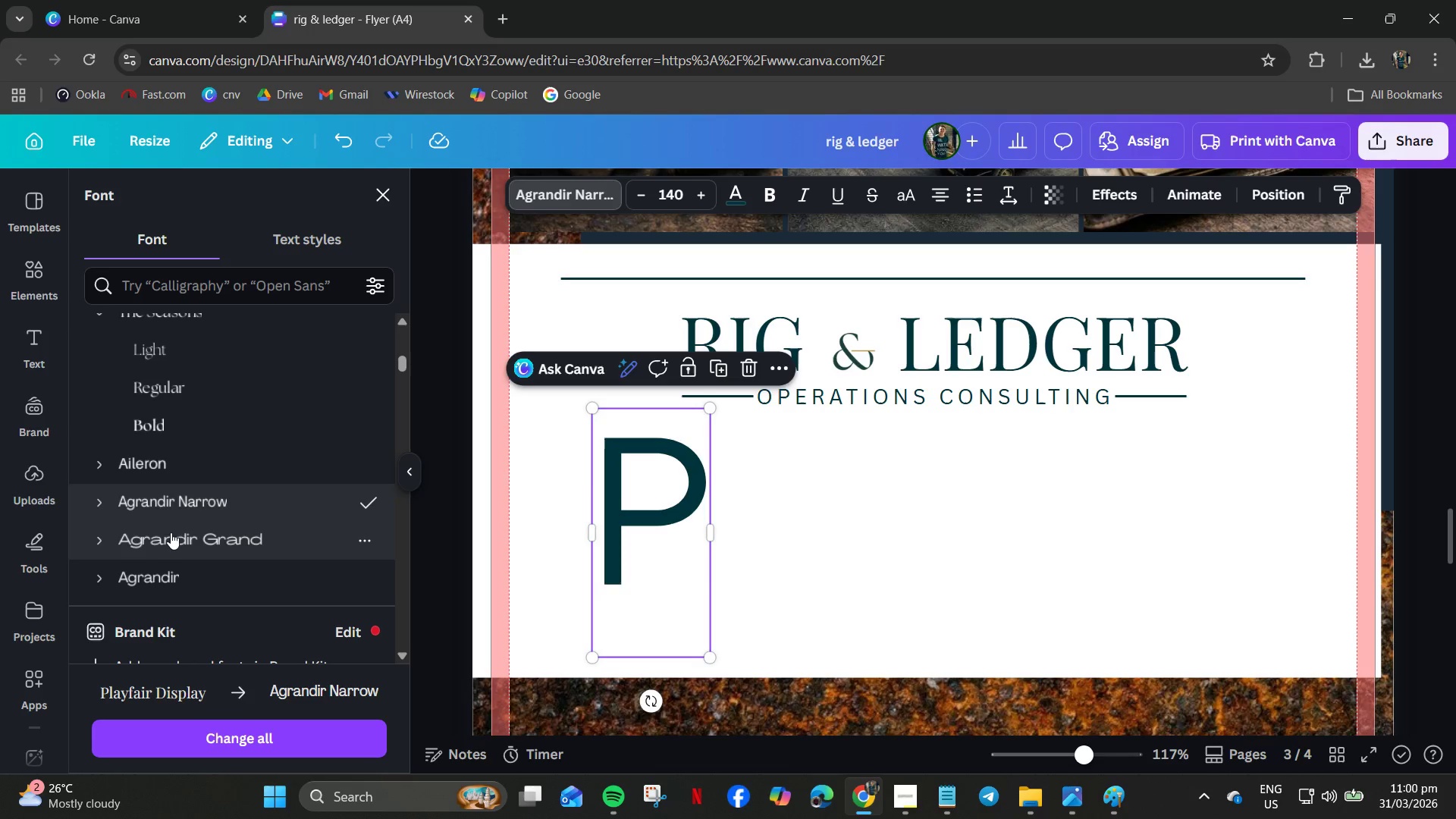 
left_click([170, 534])
 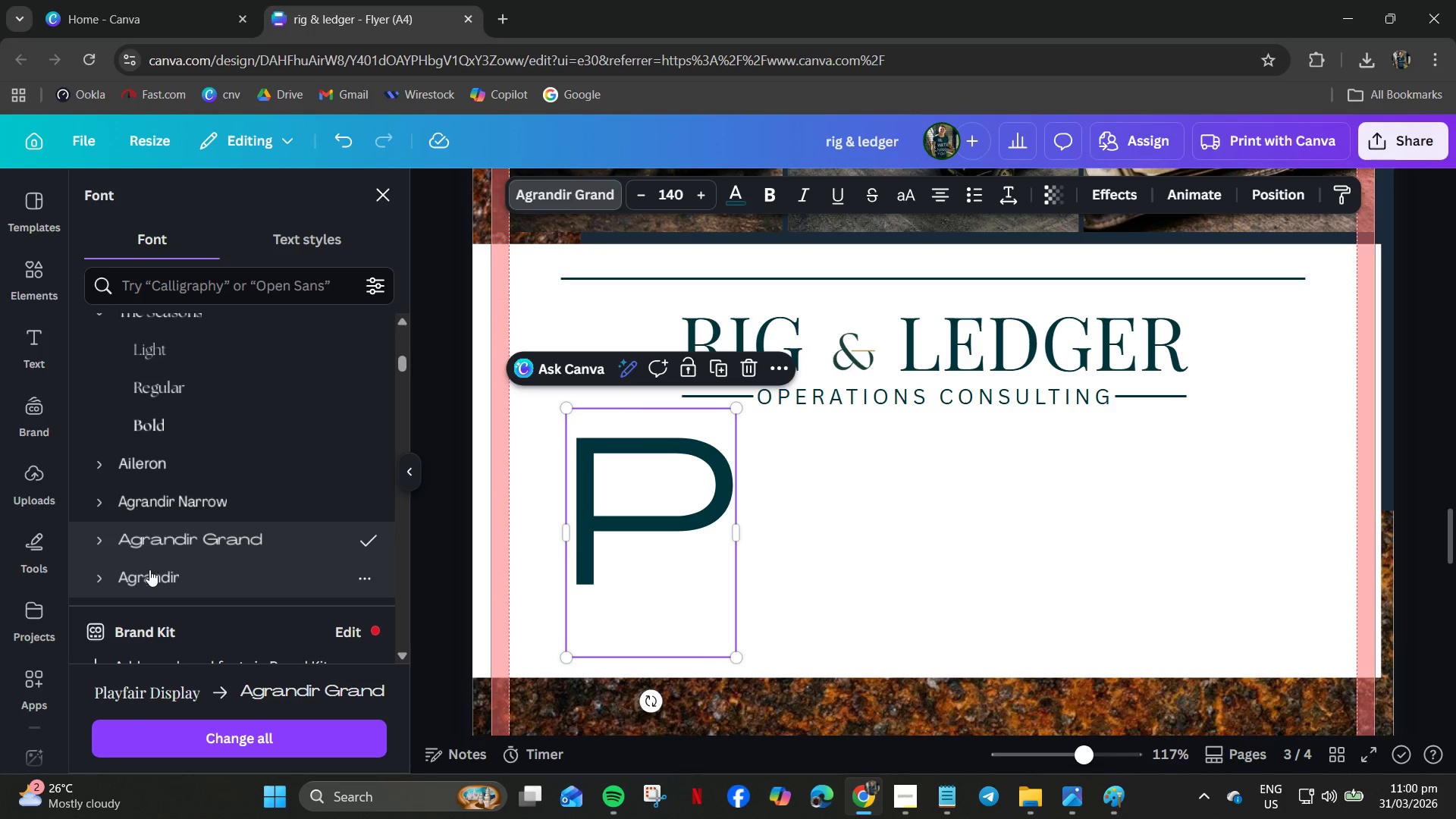 
left_click([158, 523])
 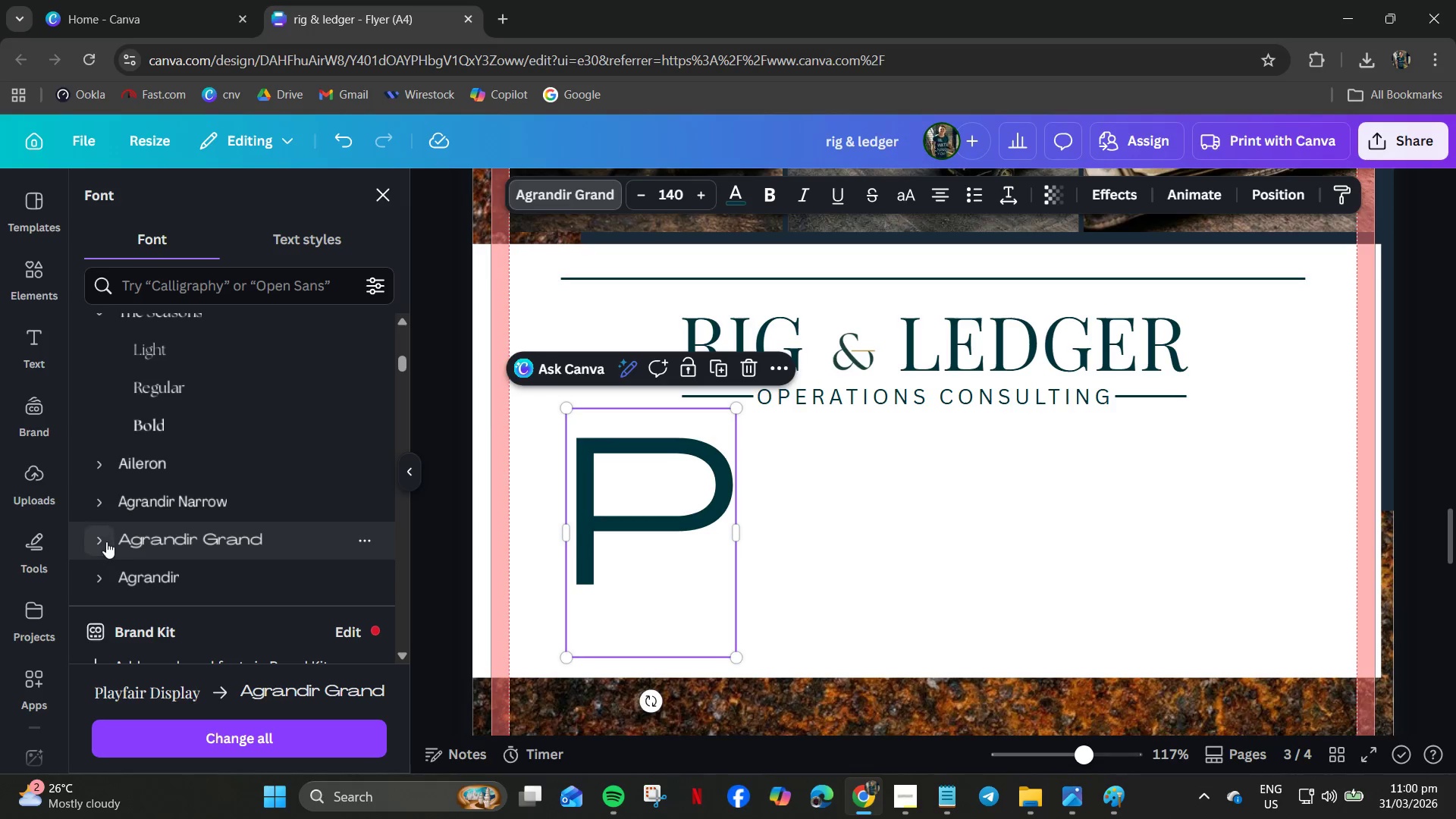 
left_click([104, 540])
 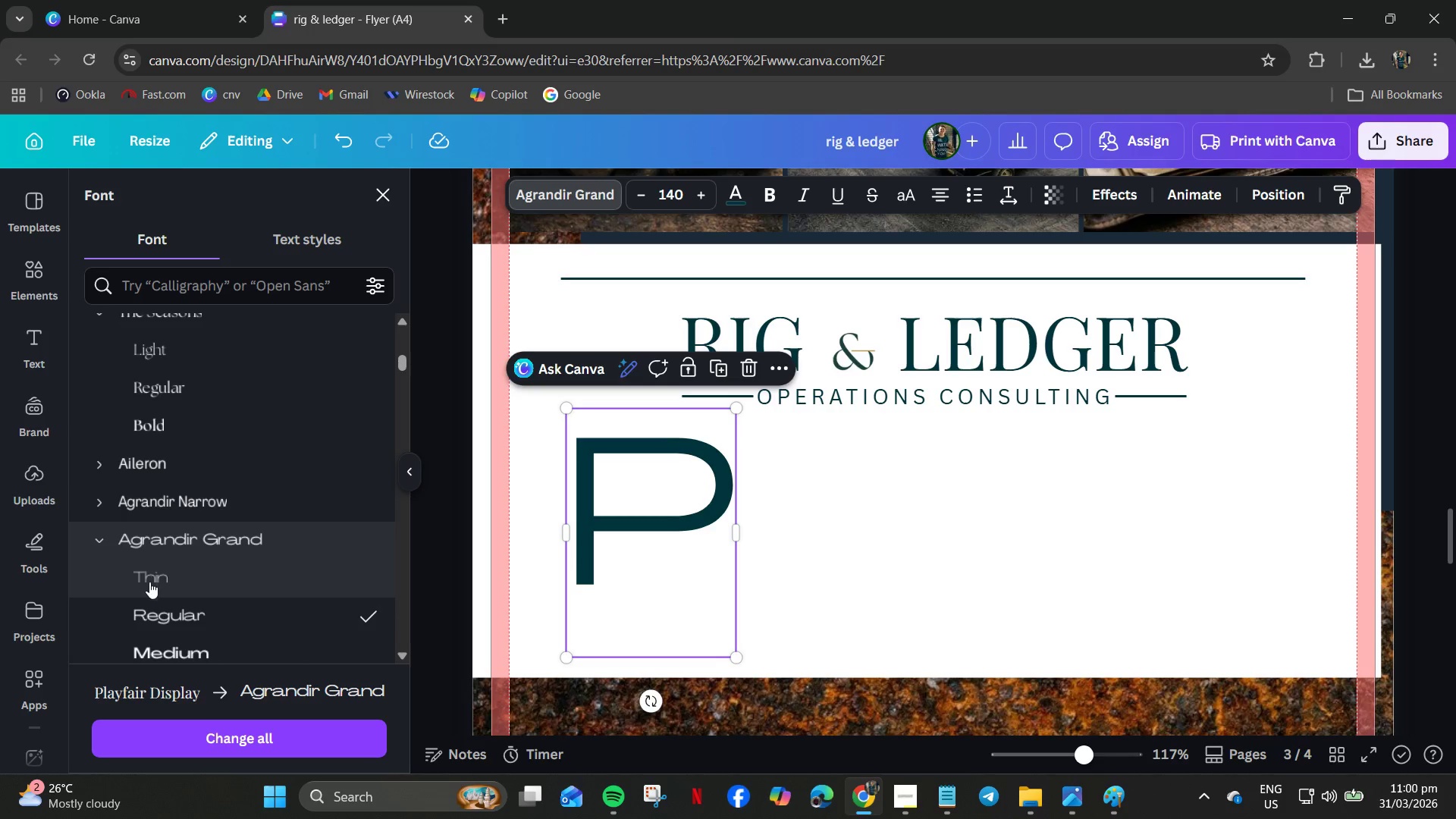 
left_click([167, 609])
 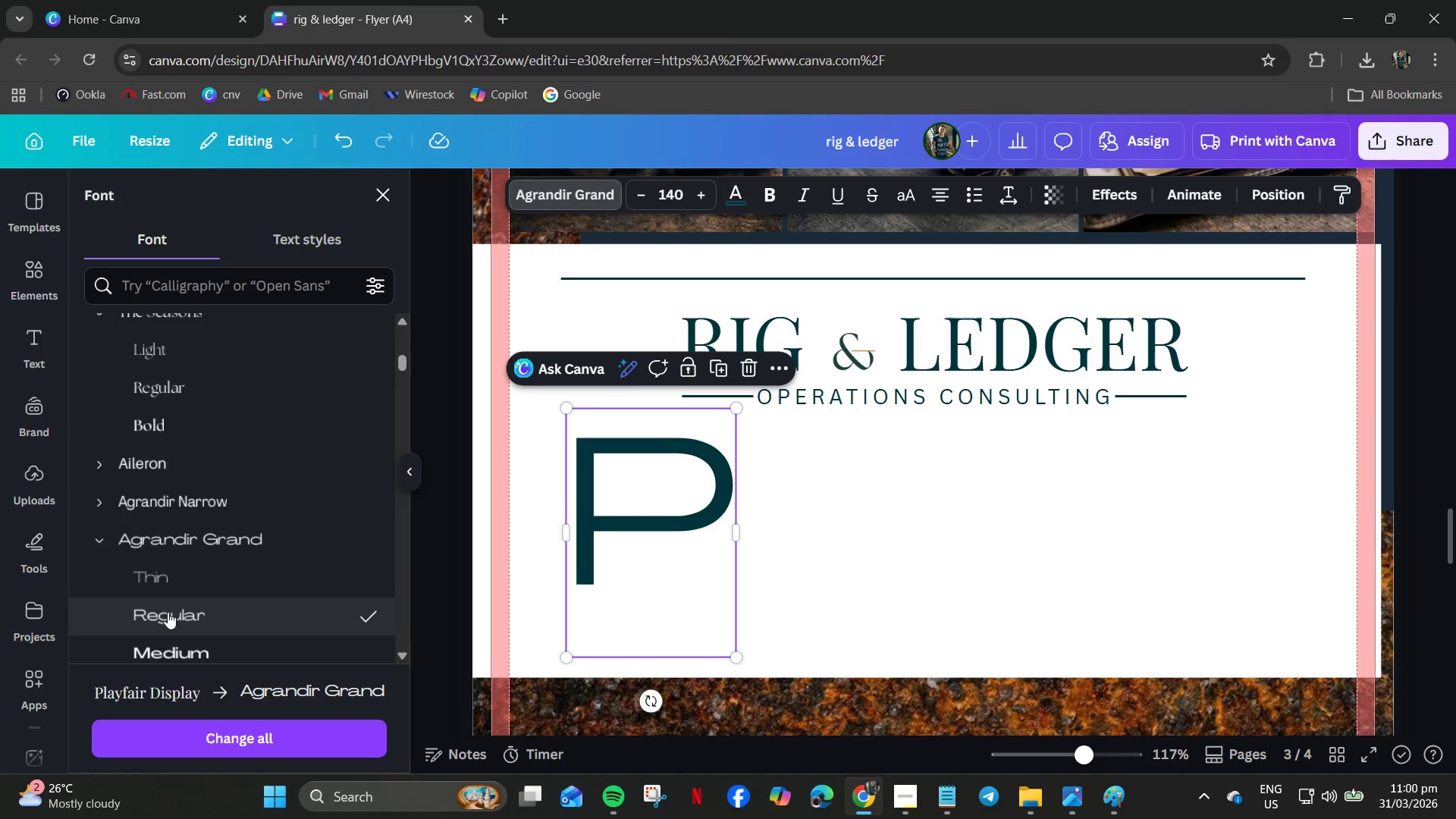 
scroll: coordinate [168, 612], scroll_direction: down, amount: 2.0
 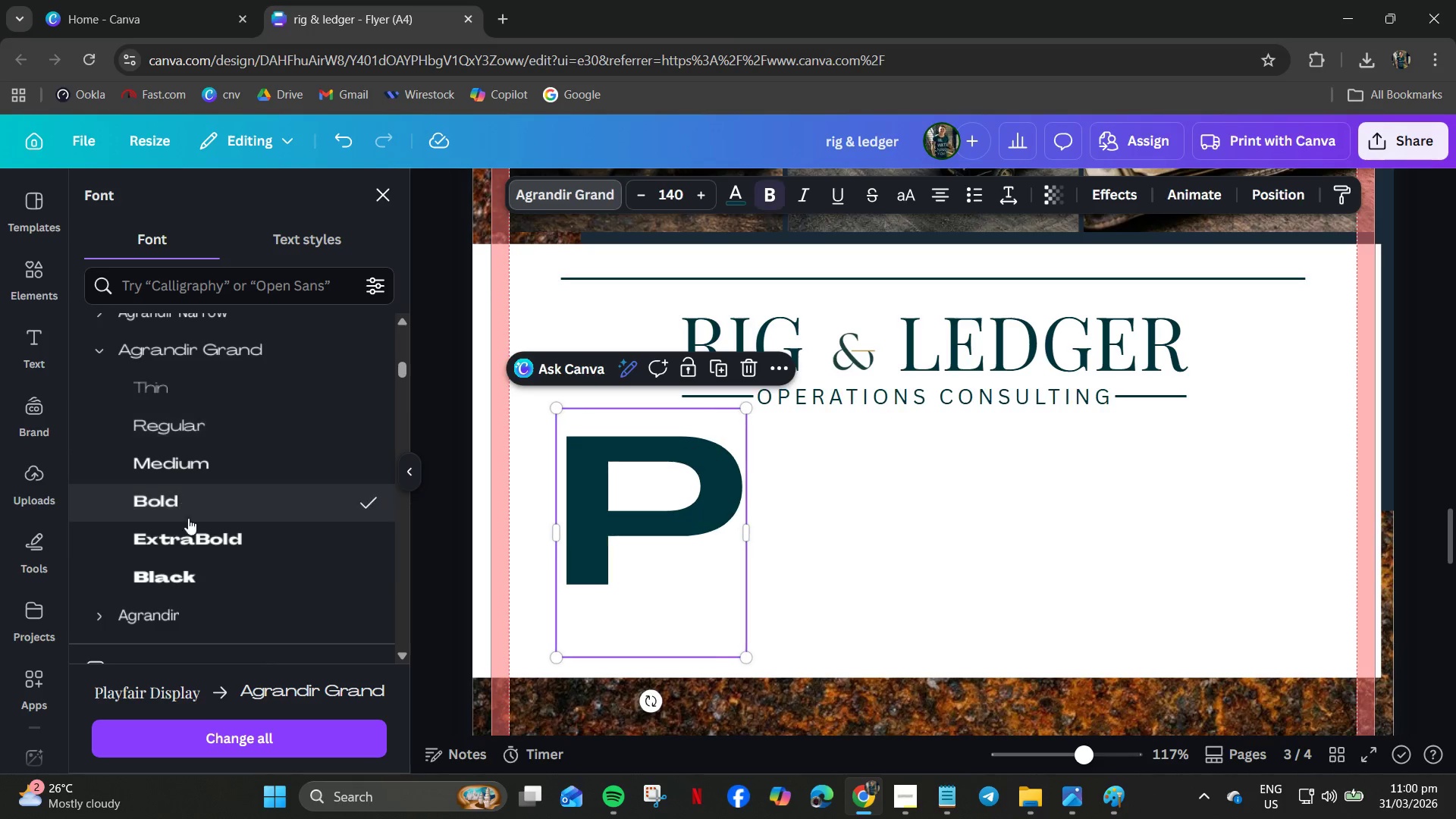 
double_click([196, 538])
 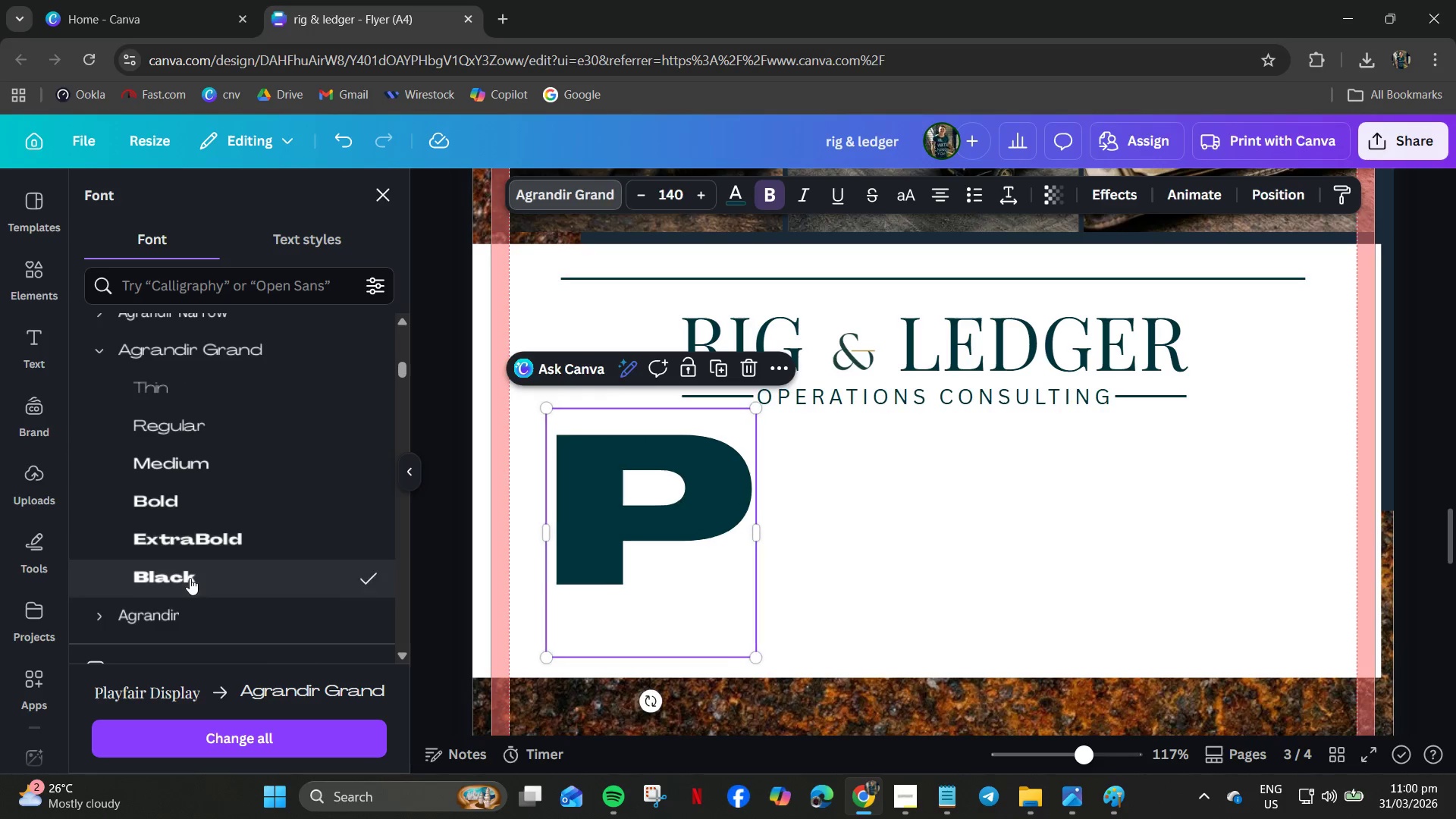 
scroll: coordinate [187, 579], scroll_direction: down, amount: 3.0
 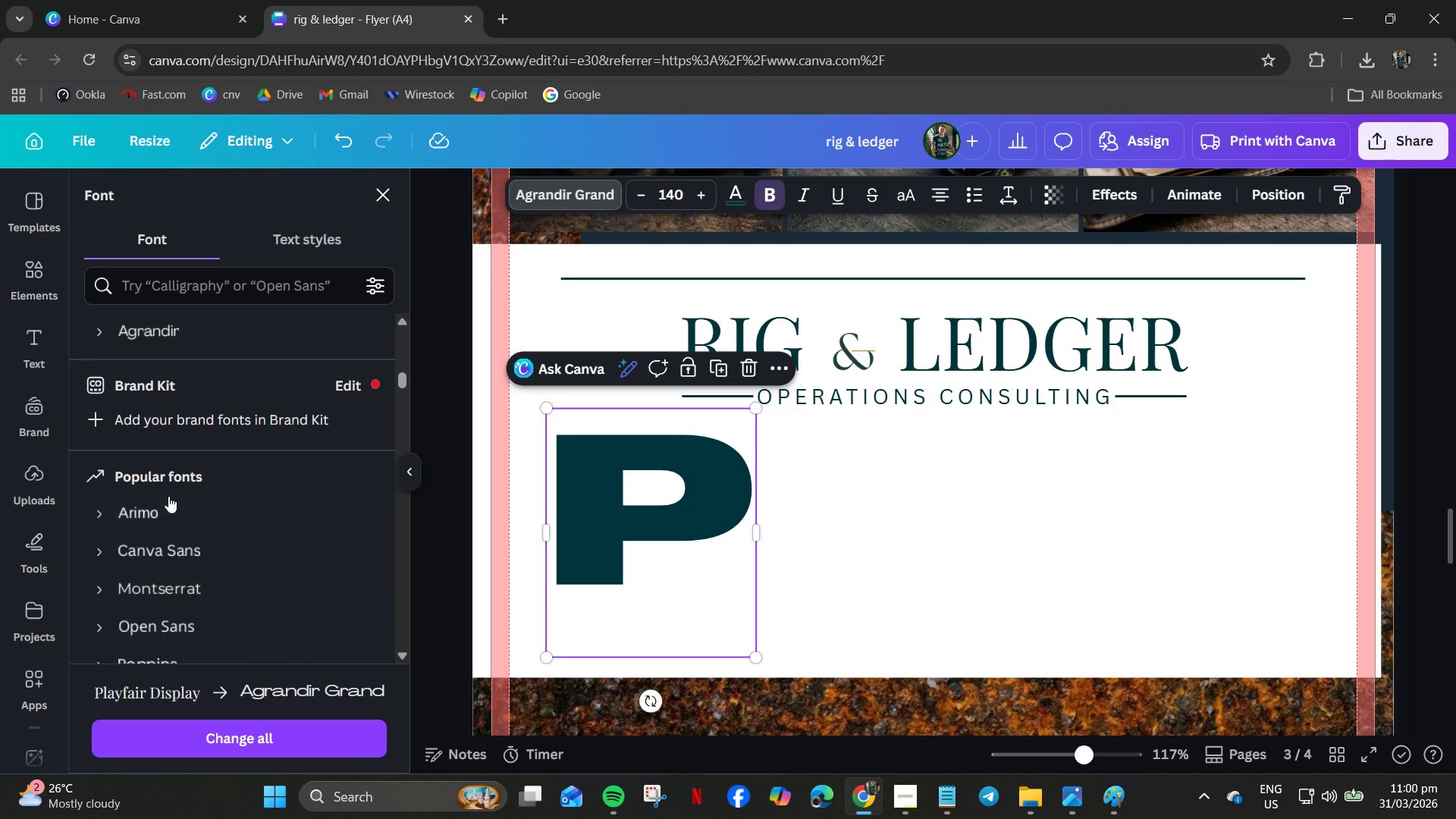 
left_click([168, 498])
 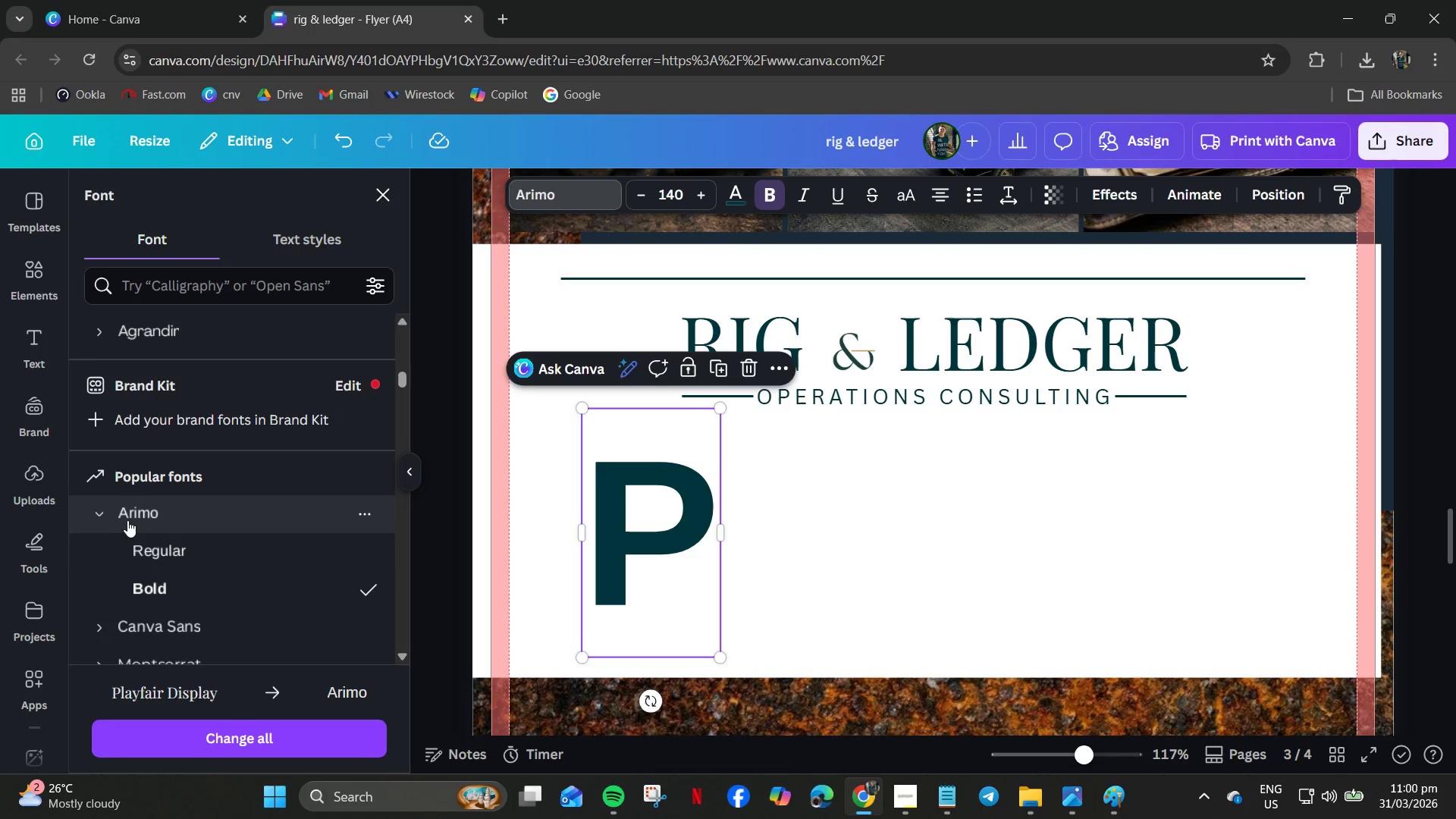 
double_click([162, 587])
 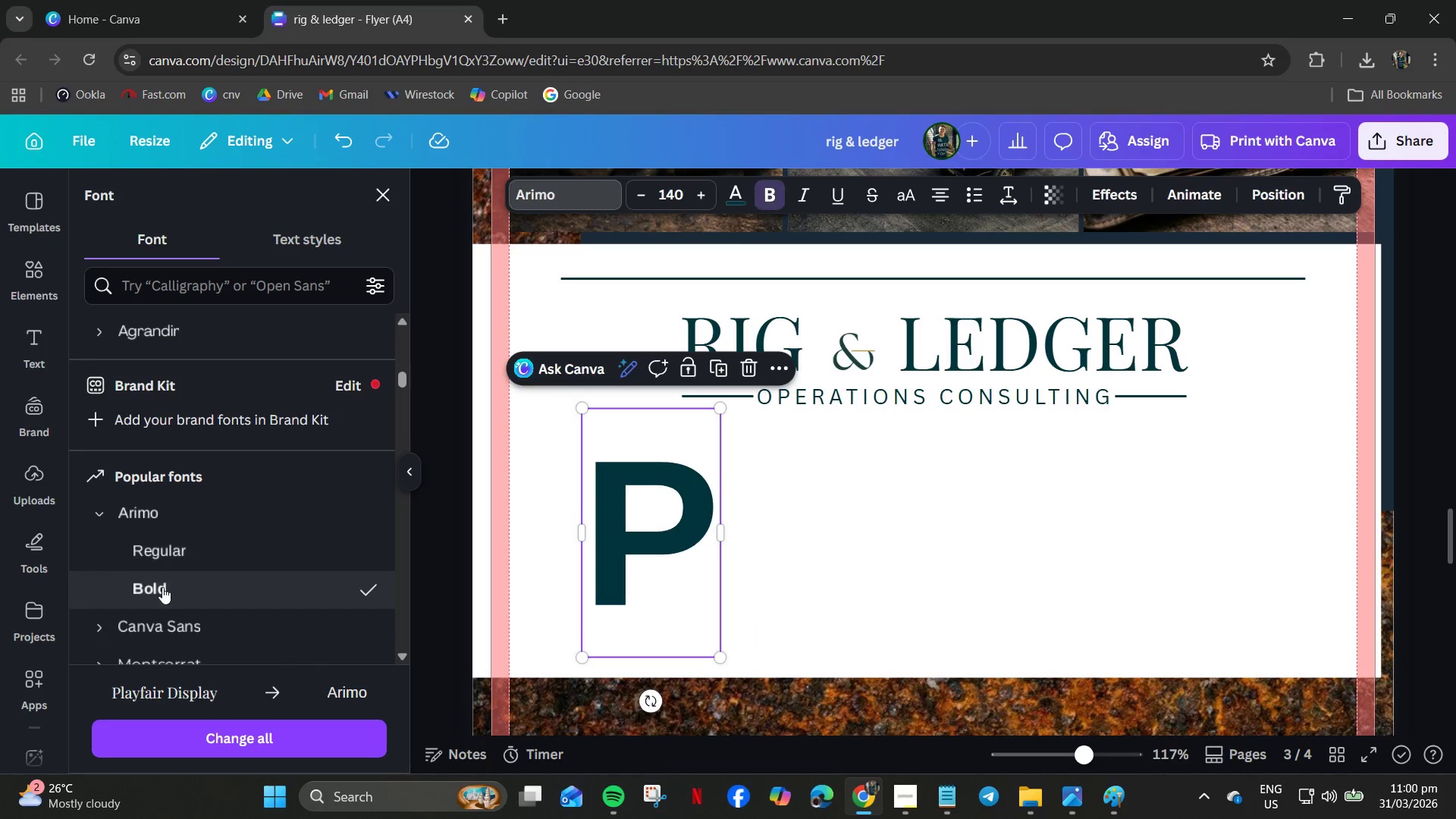 
scroll: coordinate [162, 587], scroll_direction: down, amount: 1.0
 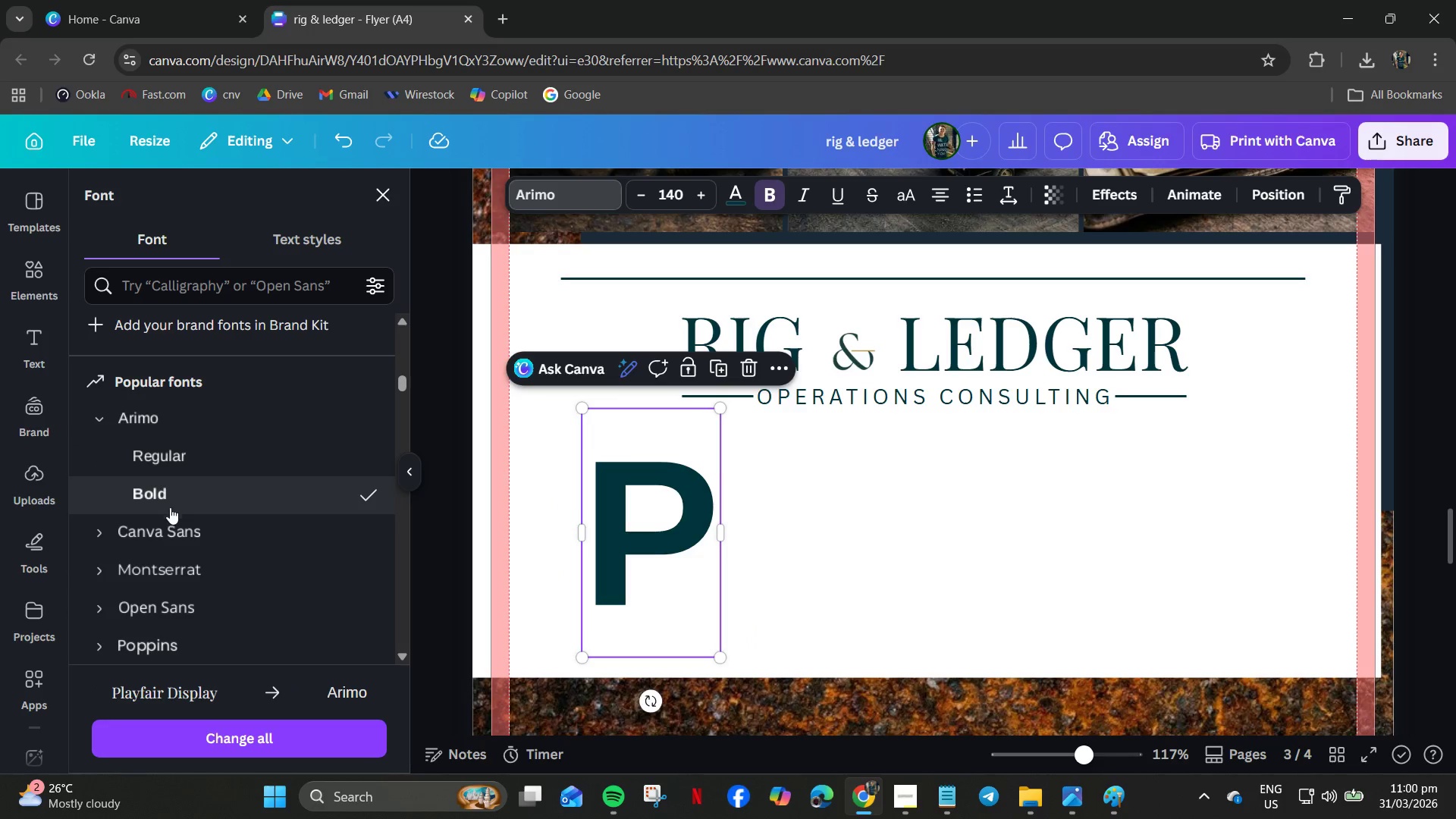 
left_click([164, 526])
 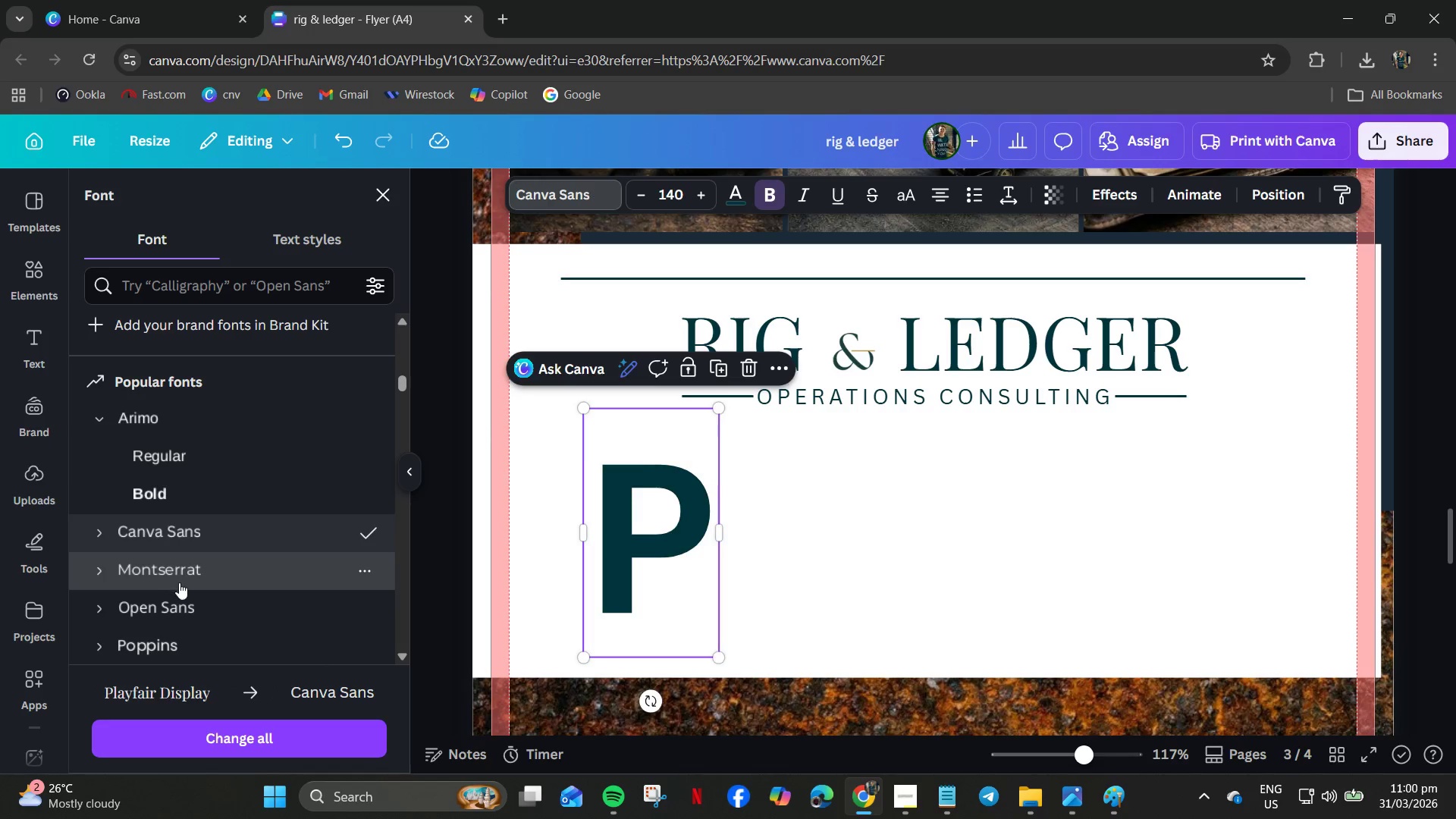 
double_click([179, 630])
 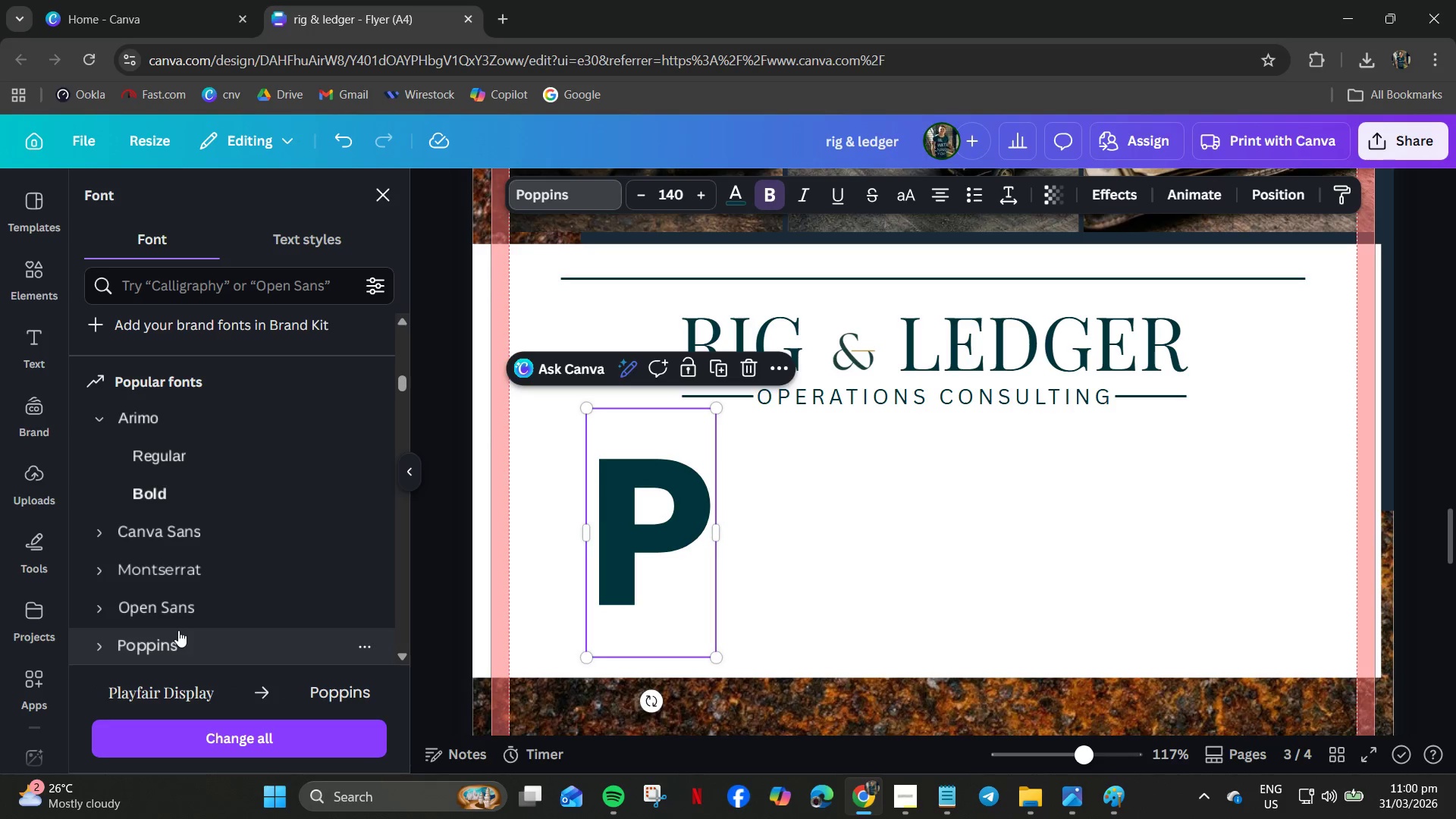 
scroll: coordinate [177, 629], scroll_direction: down, amount: 3.0
 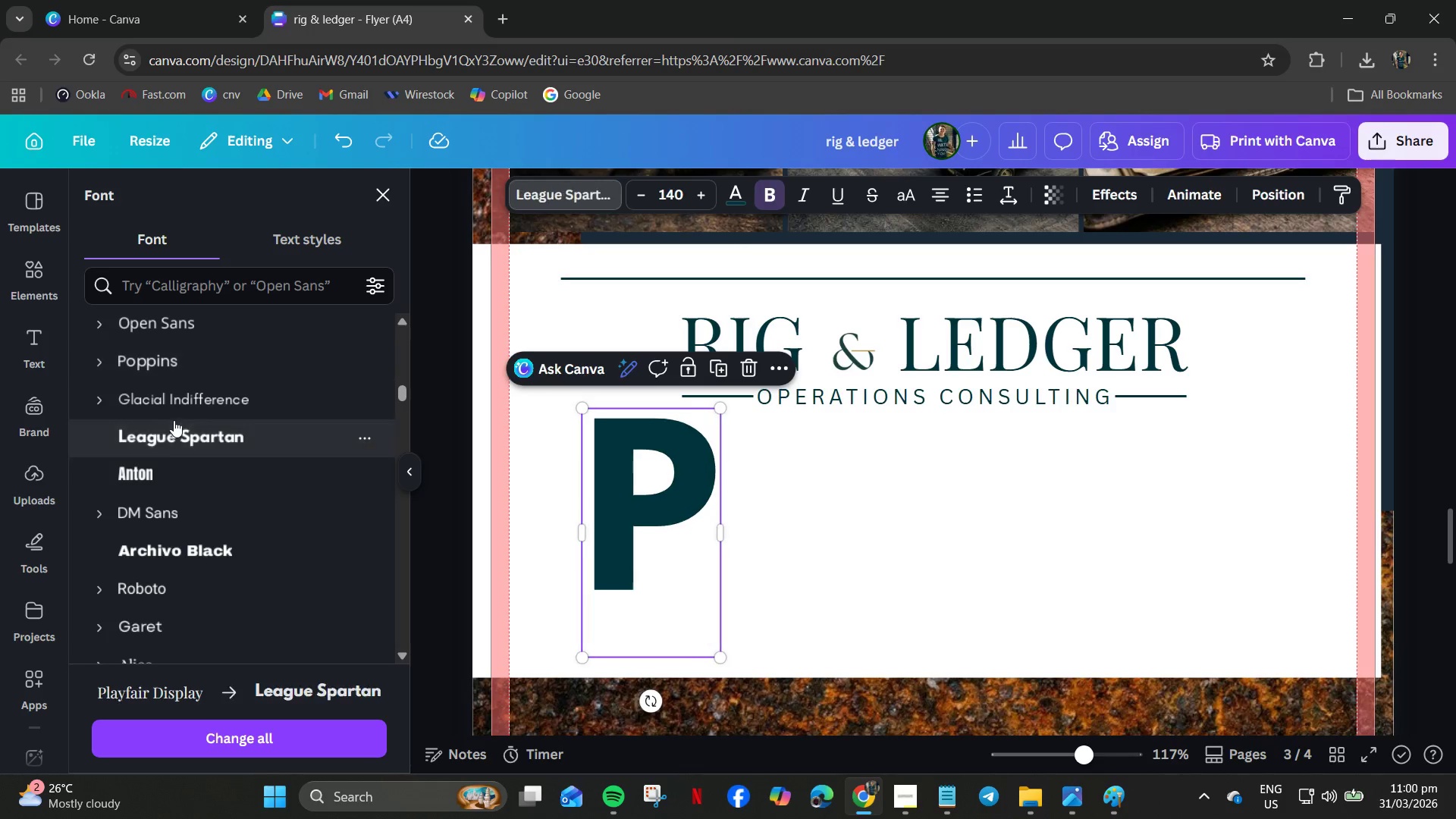 
double_click([177, 404])
 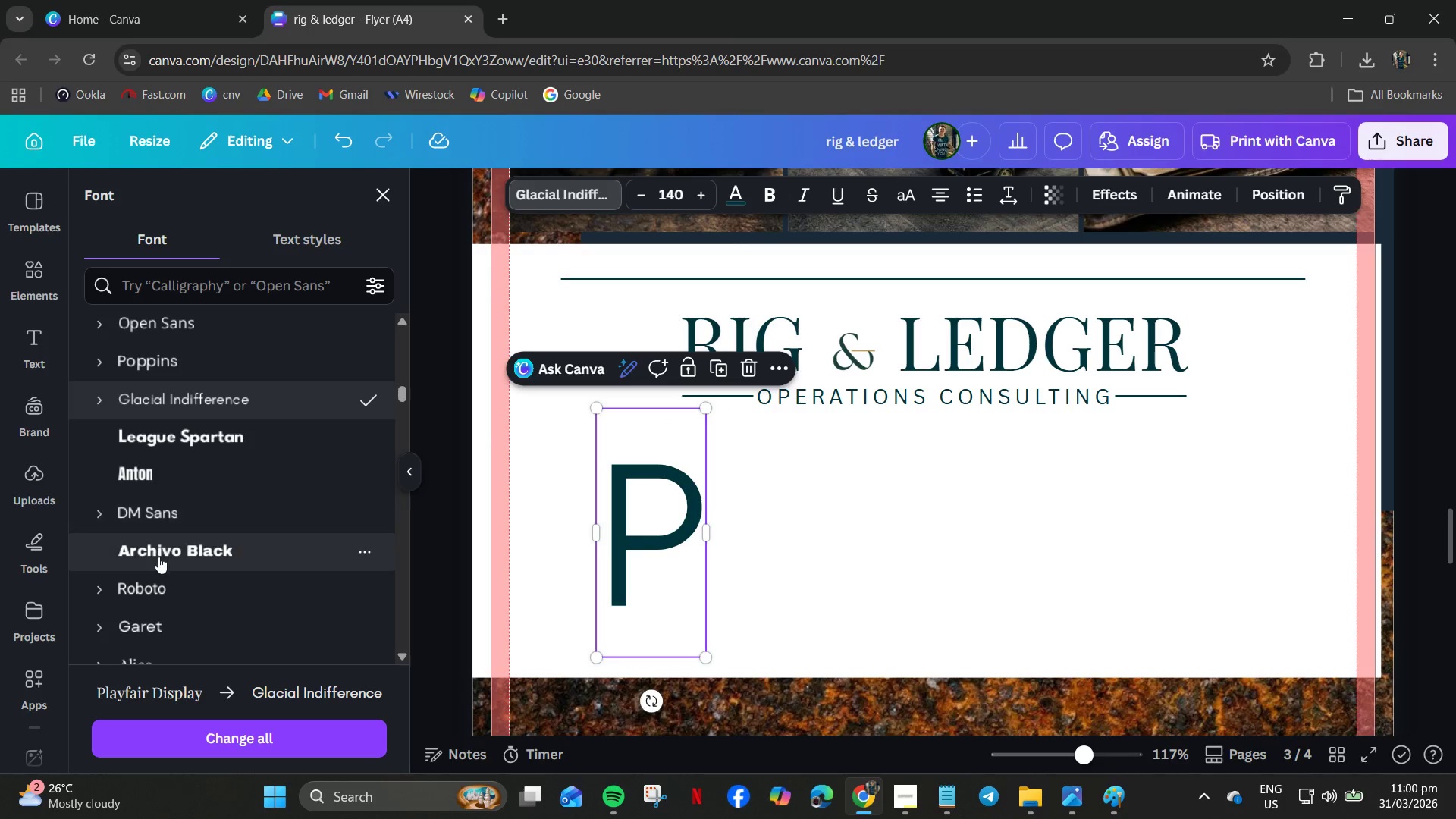 
left_click([157, 566])
 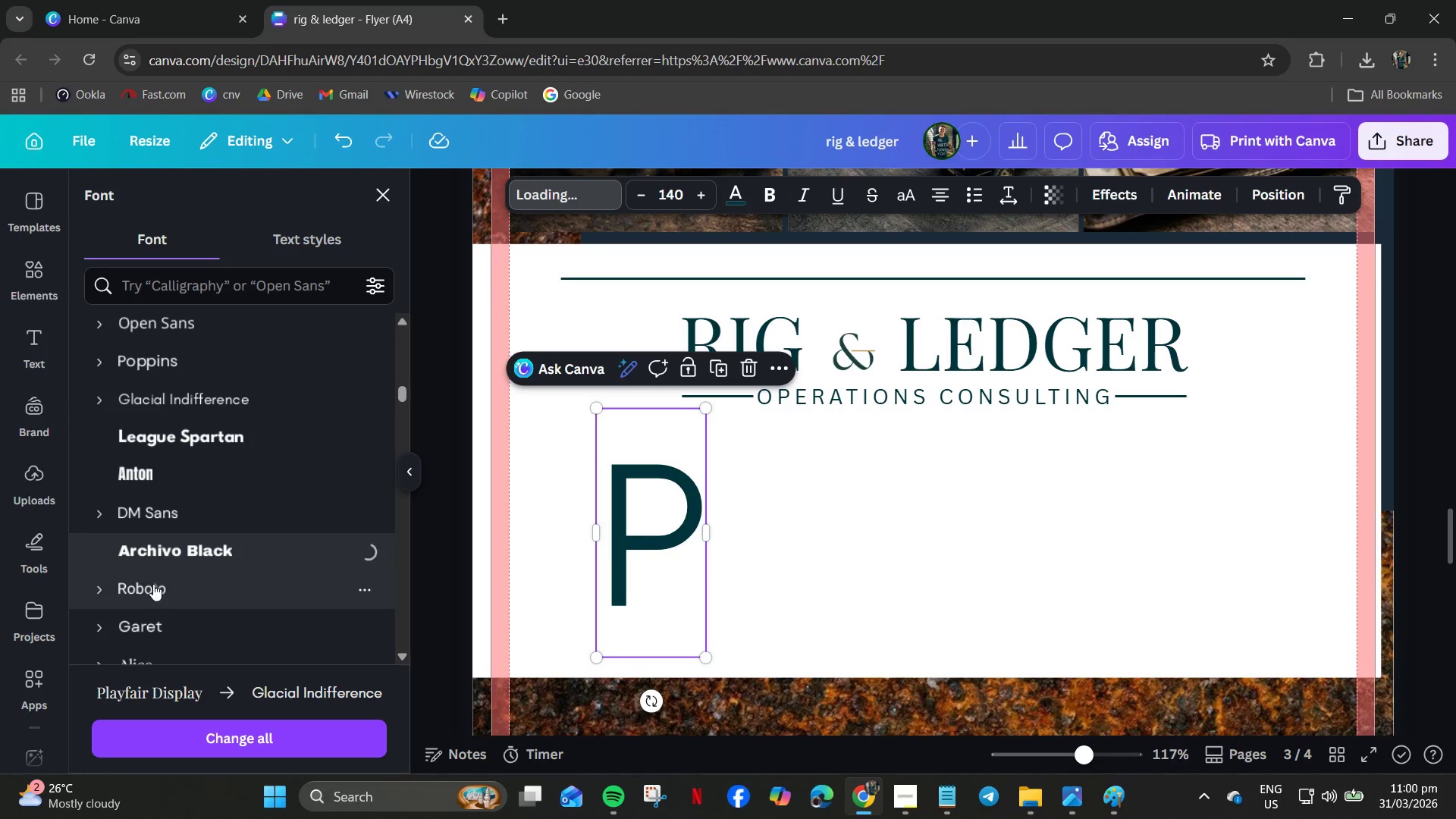 
left_click([152, 592])
 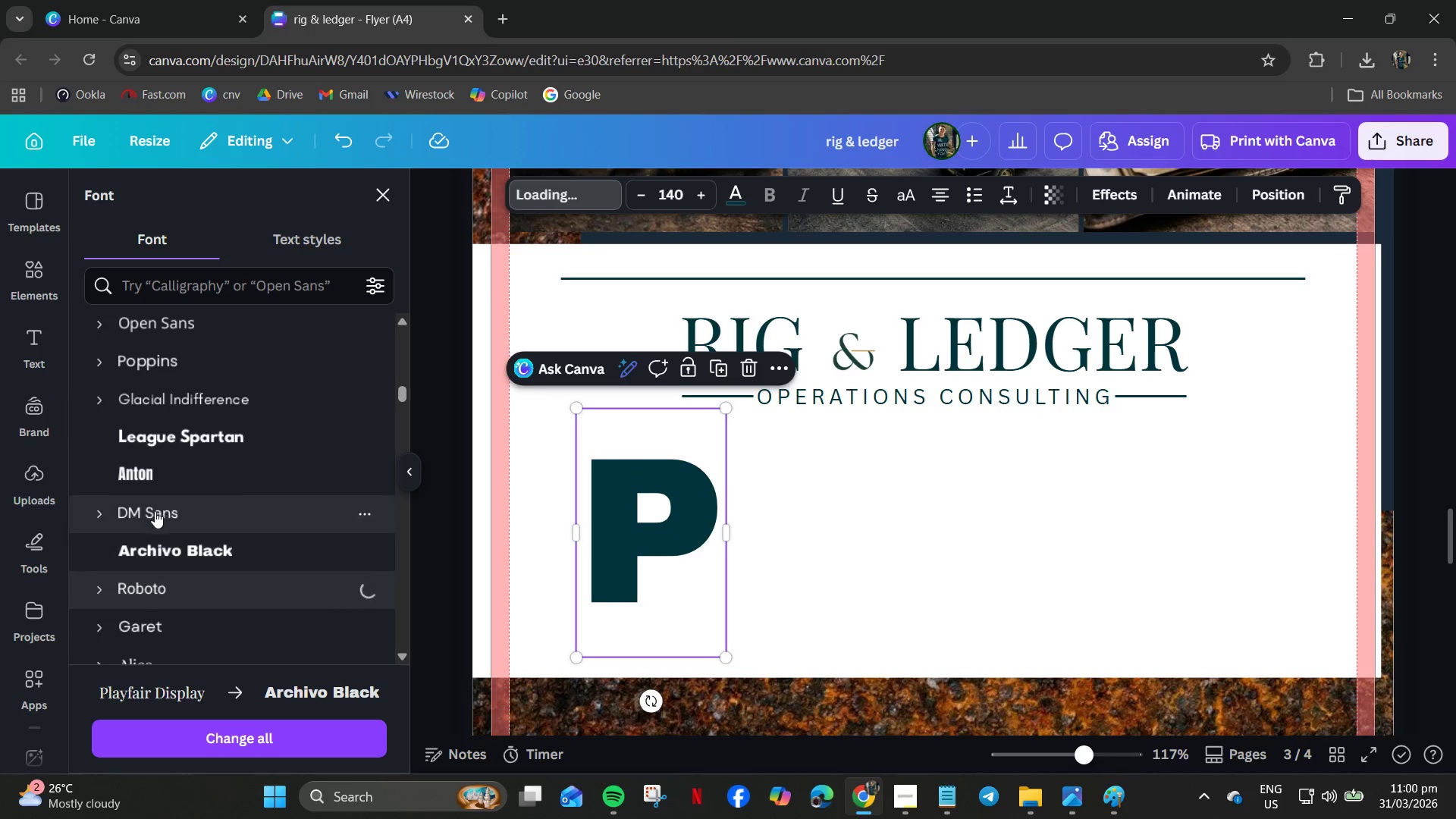 
left_click([155, 506])
 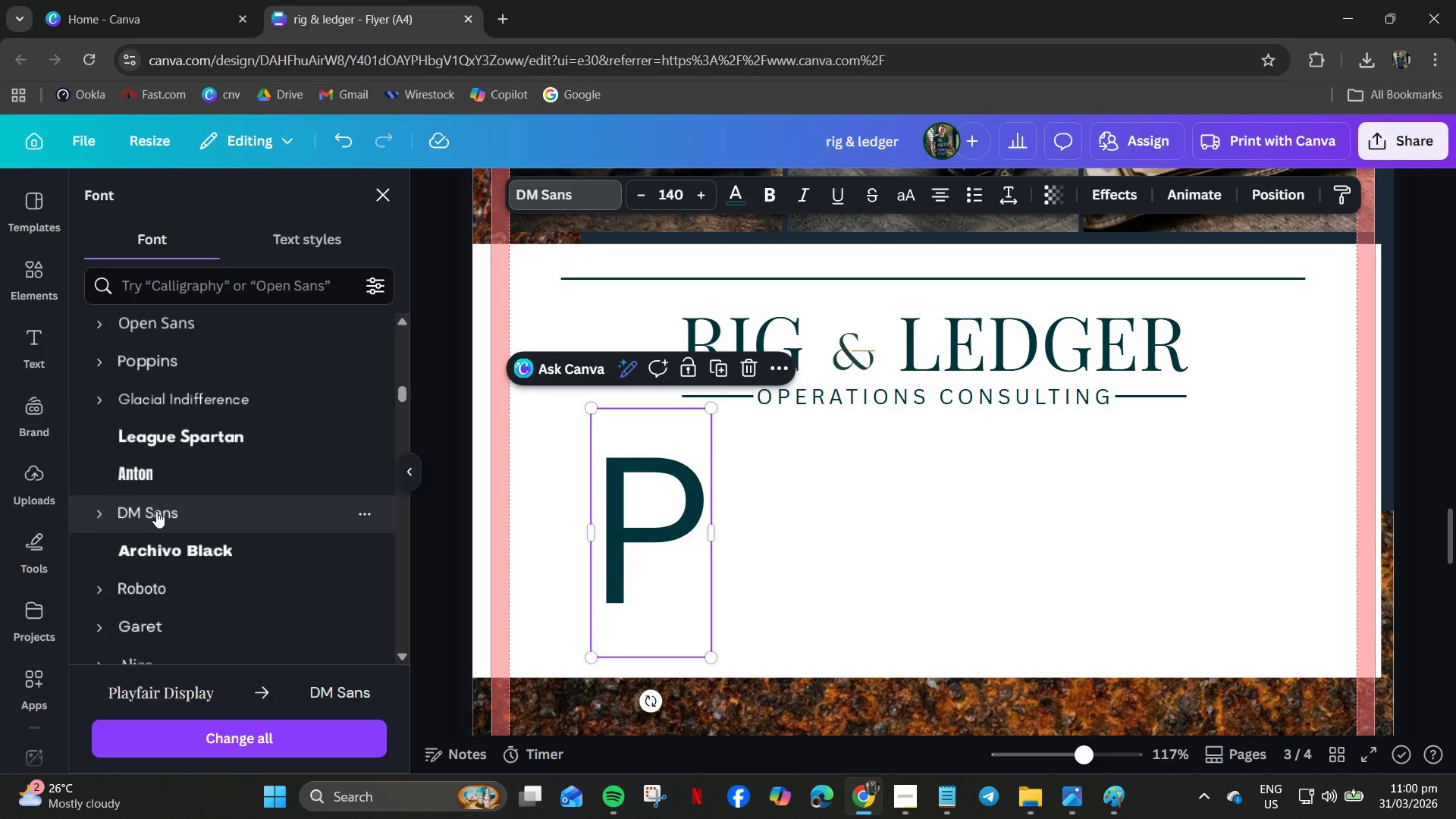 
scroll: coordinate [156, 513], scroll_direction: down, amount: 2.0
 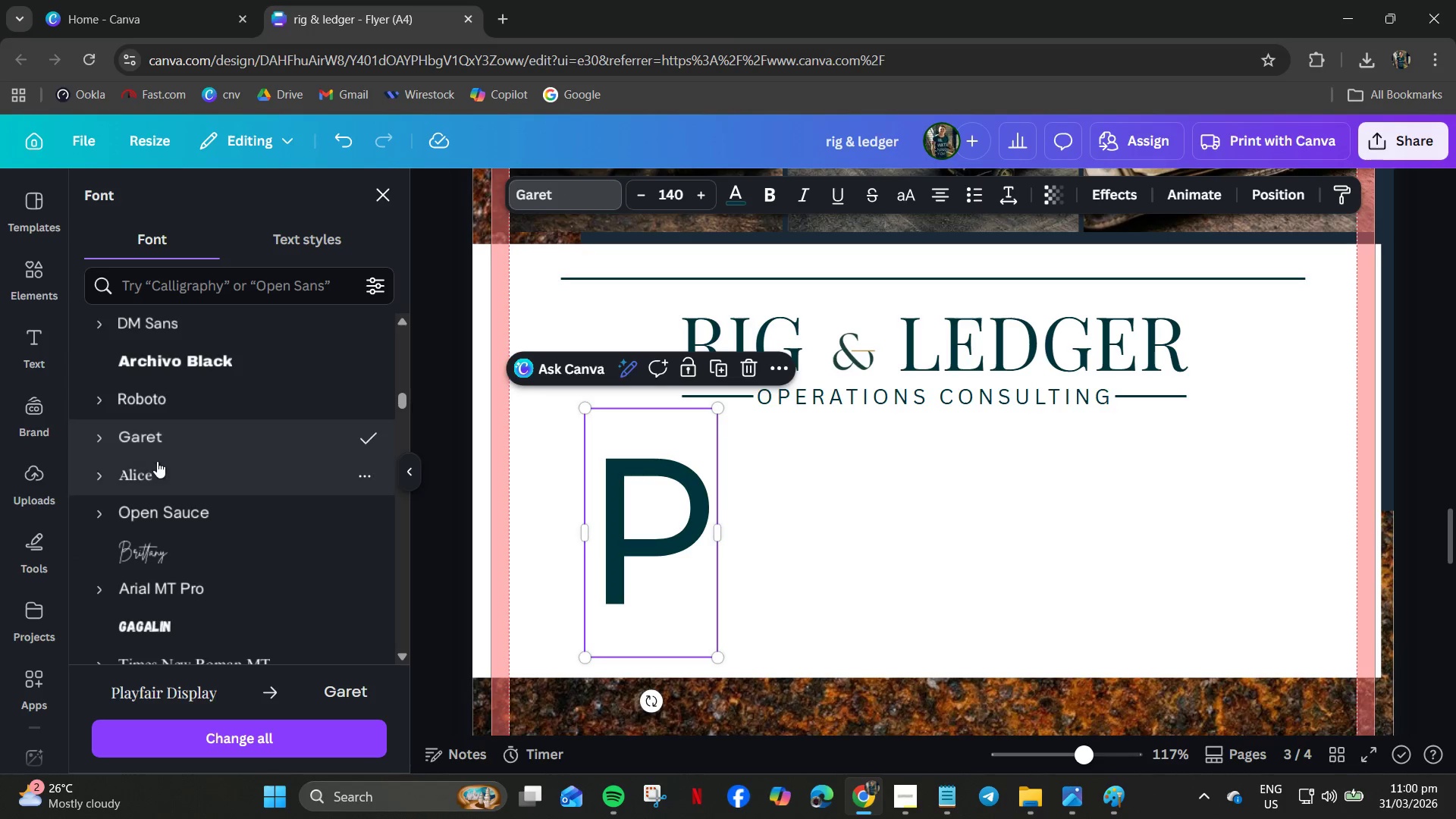 
double_click([155, 477])
 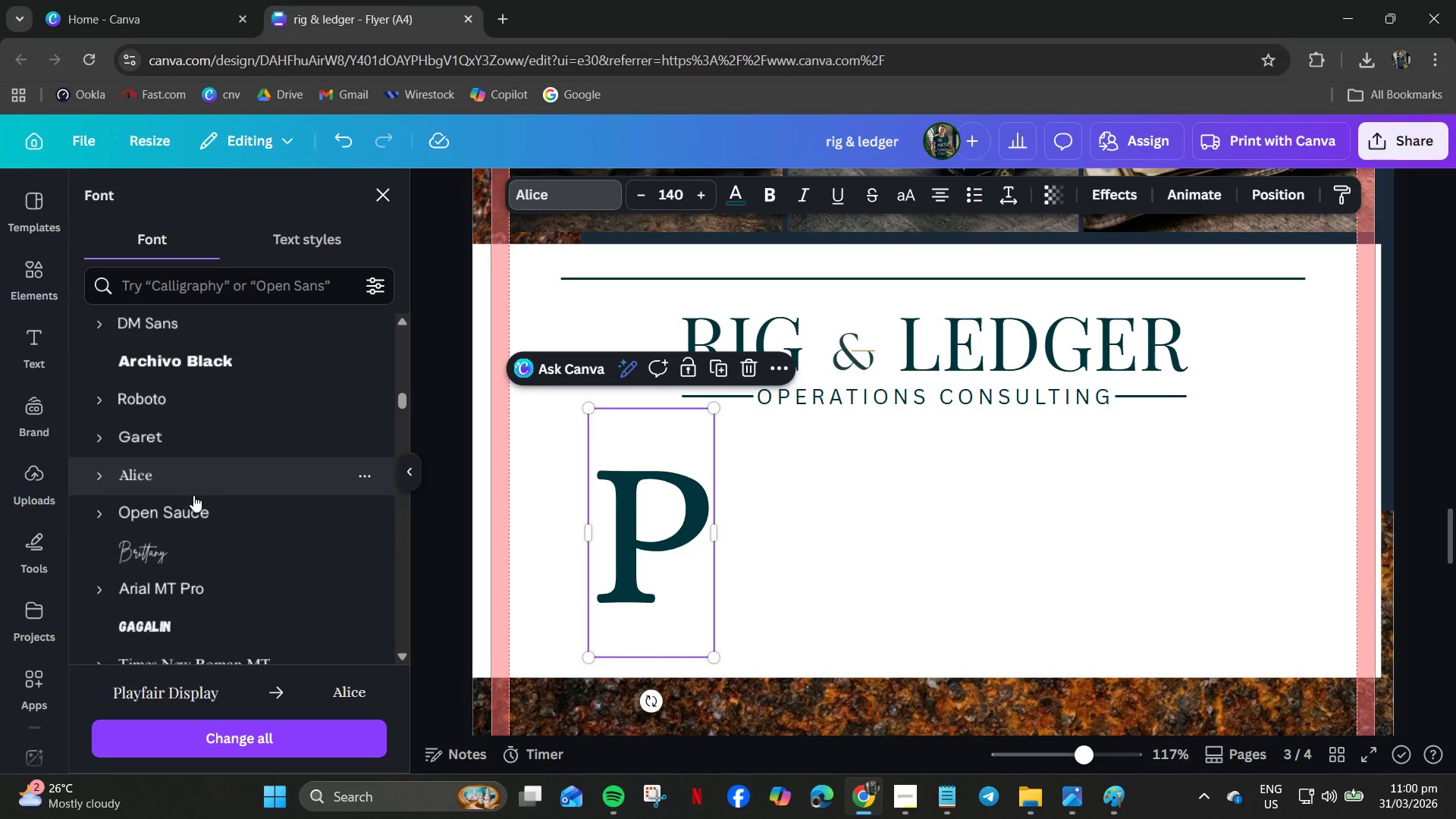 
left_click([101, 480])
 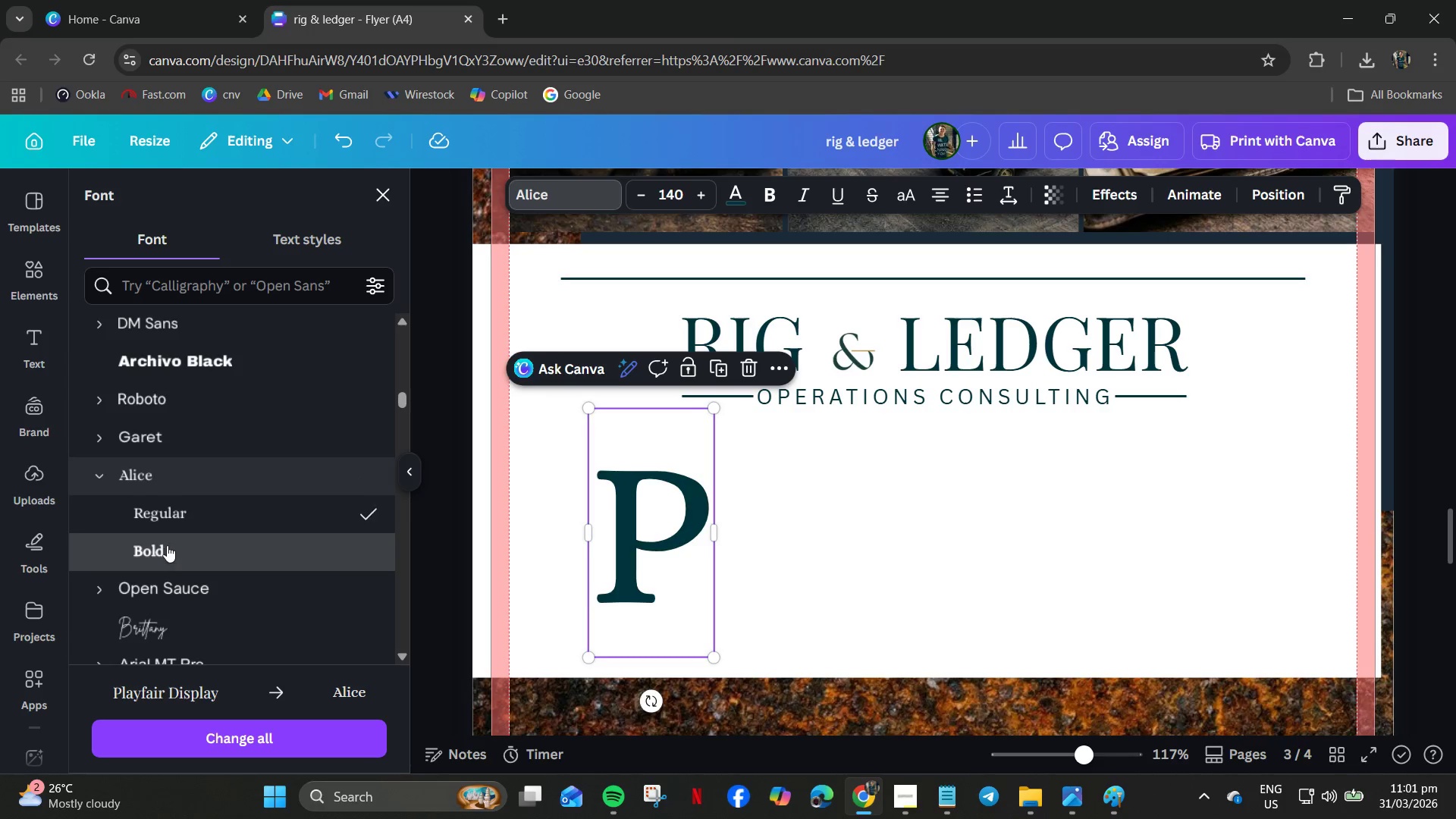 
left_click([177, 515])
 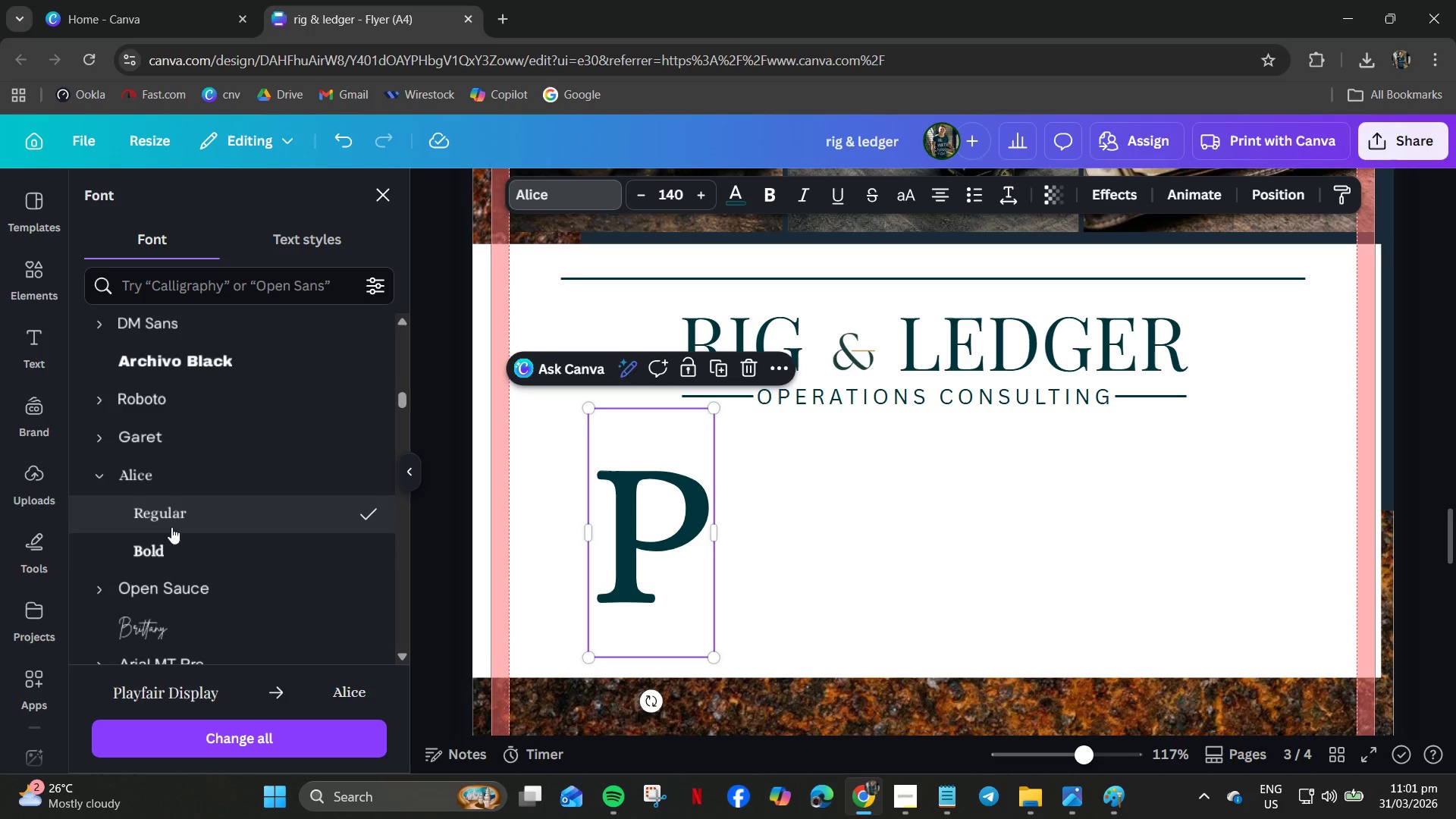 
scroll: coordinate [166, 538], scroll_direction: down, amount: 1.0
 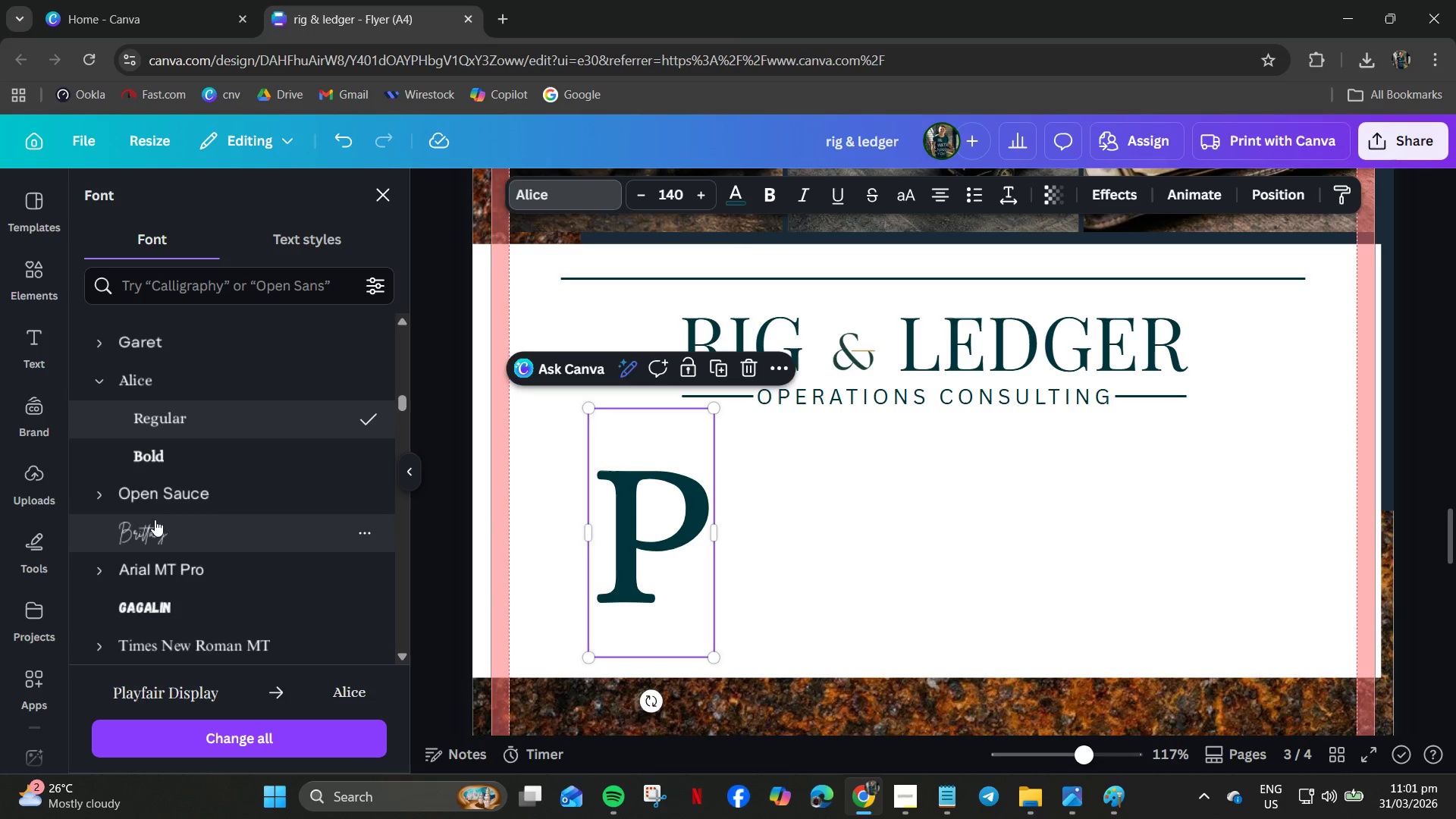 
left_click([155, 506])
 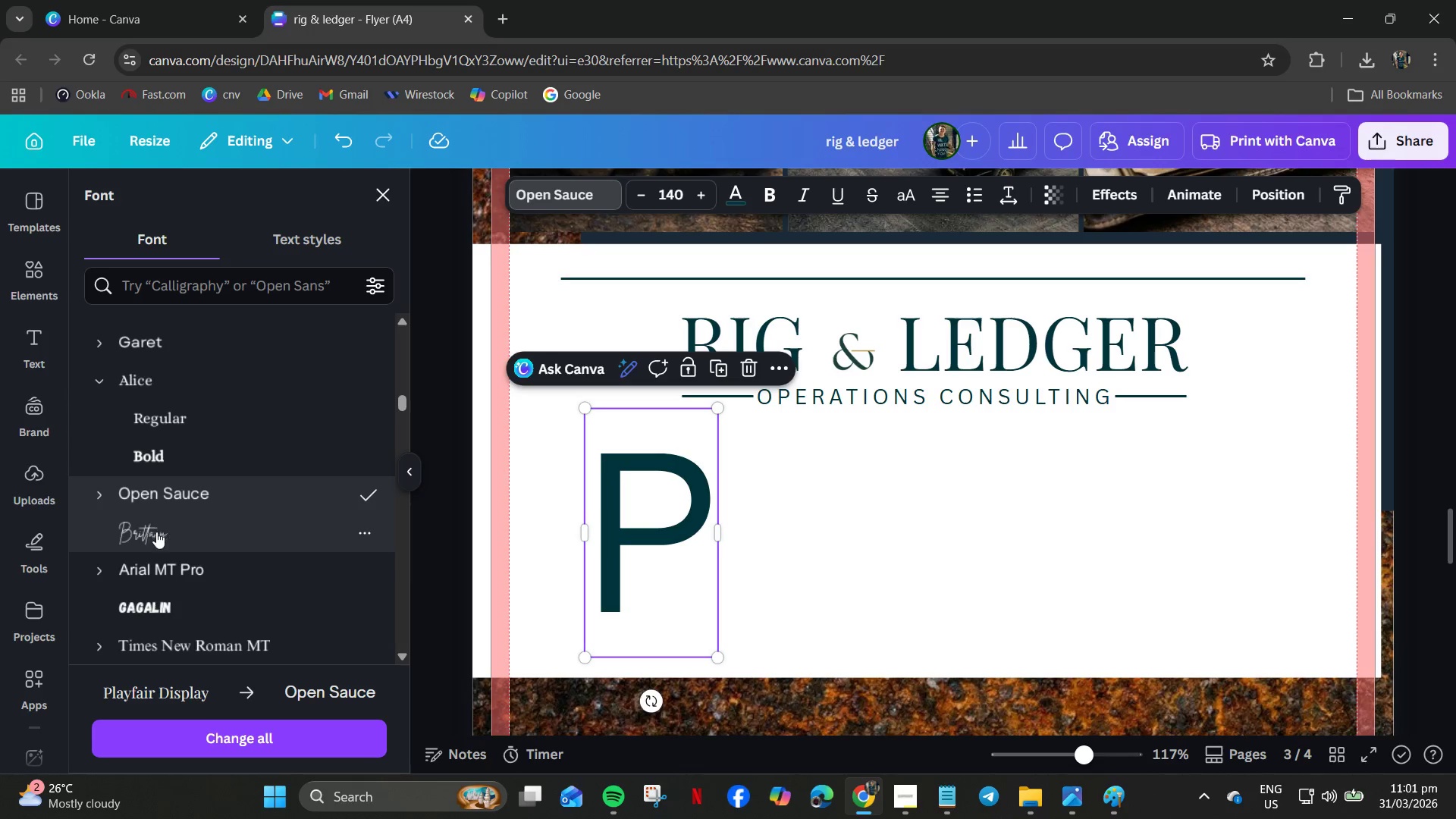 
left_click([156, 532])
 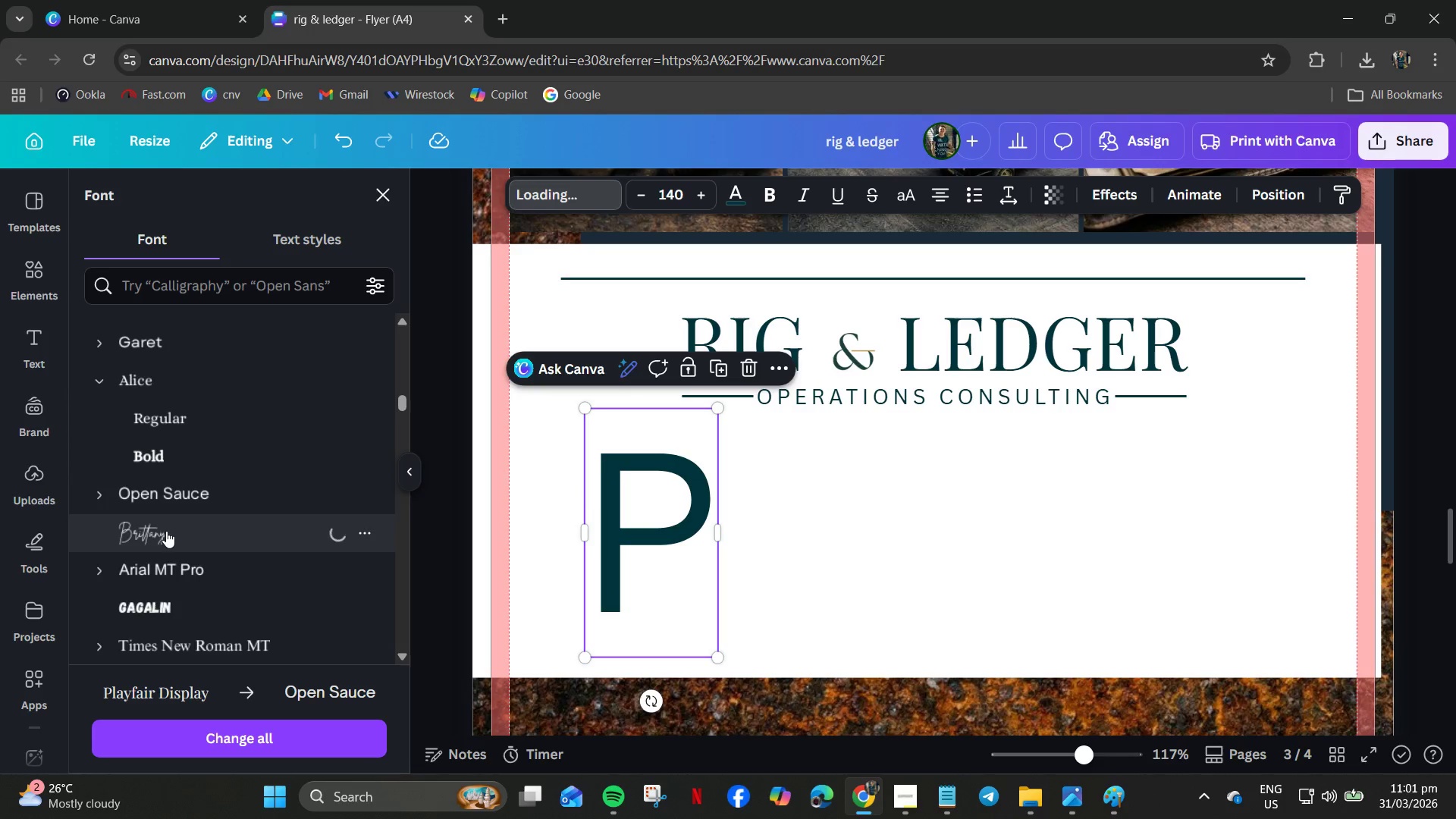 
scroll: coordinate [166, 532], scroll_direction: down, amount: 2.0
 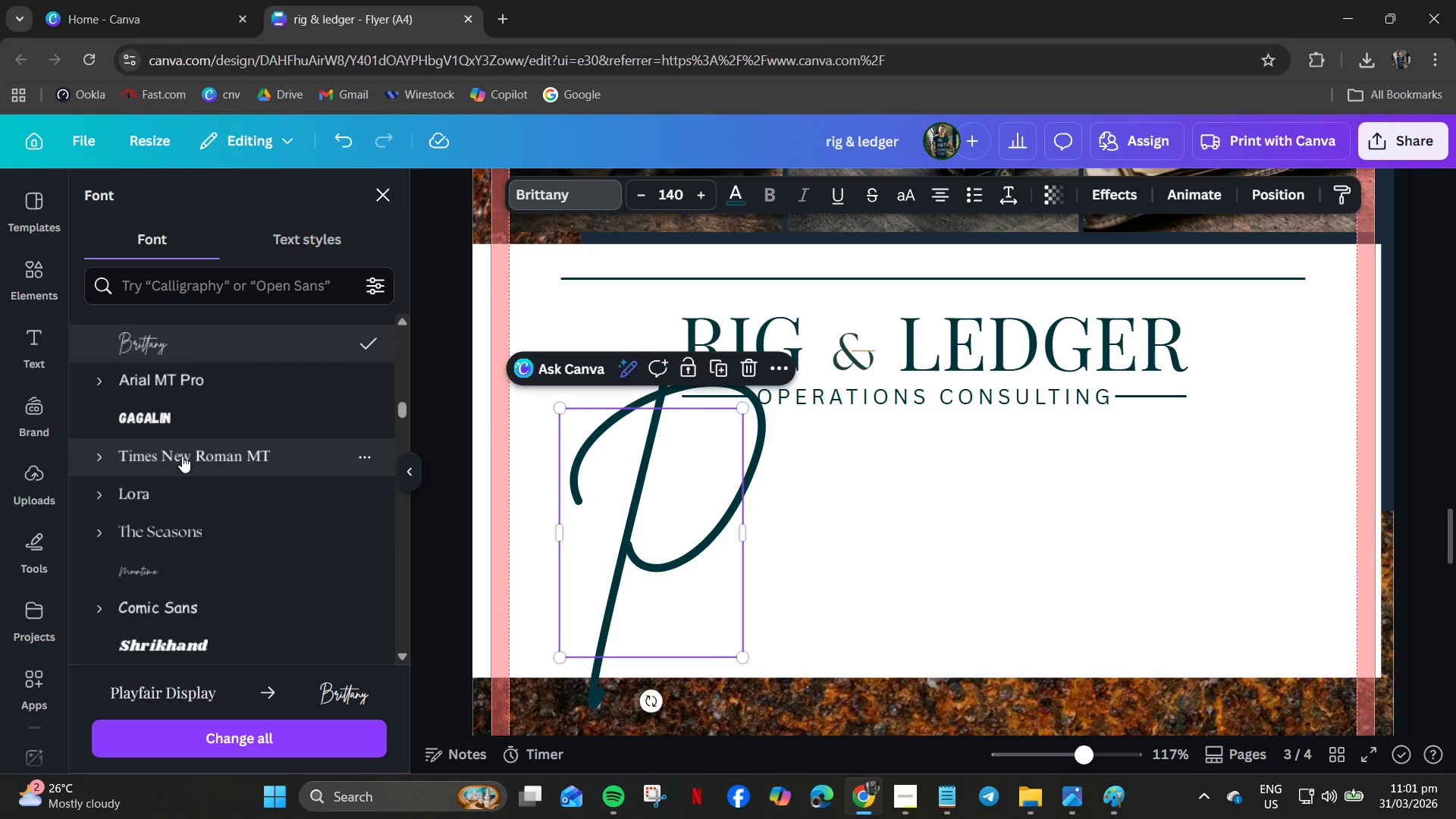 
left_click([177, 451])
 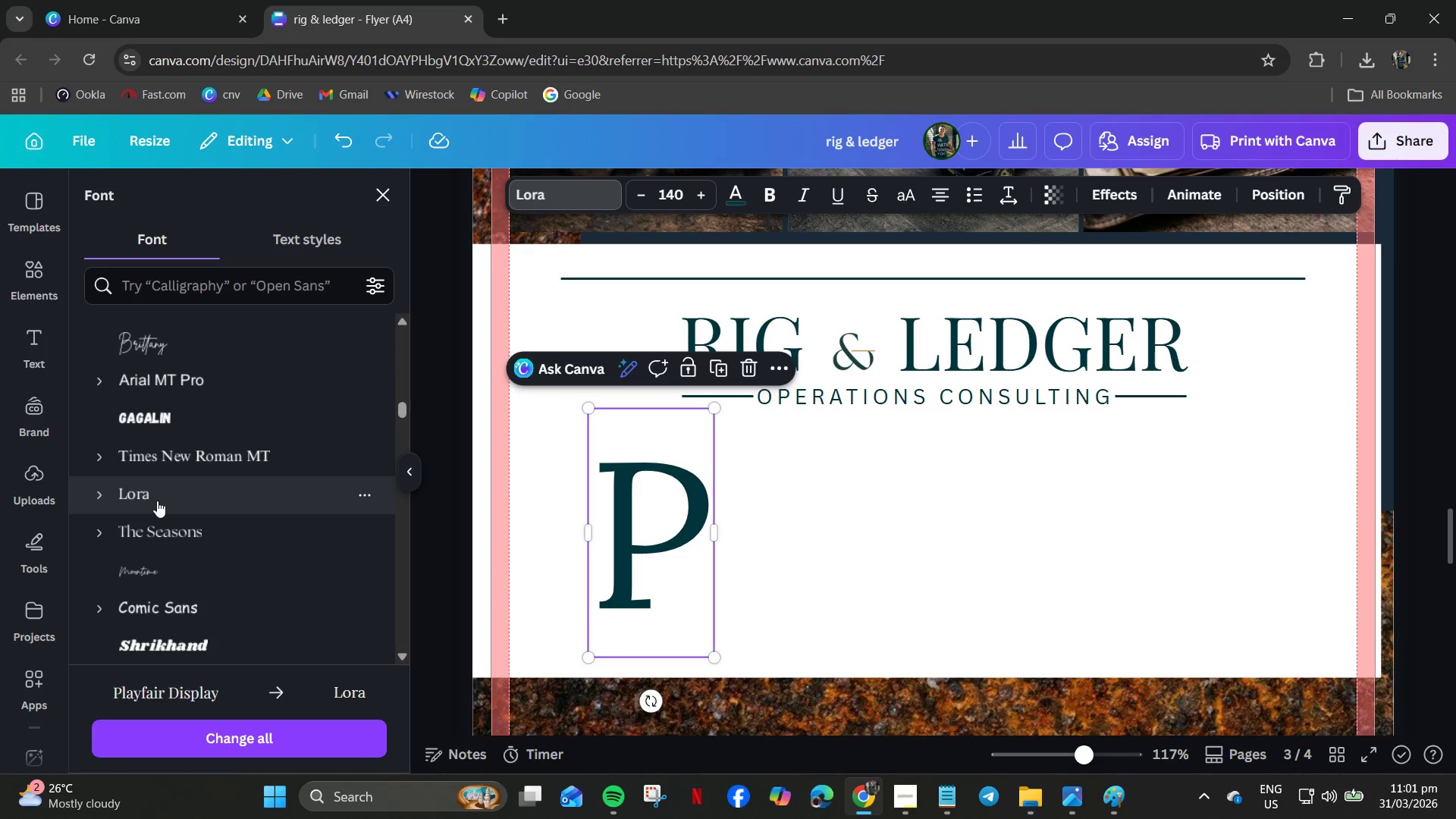 
left_click([160, 479])
 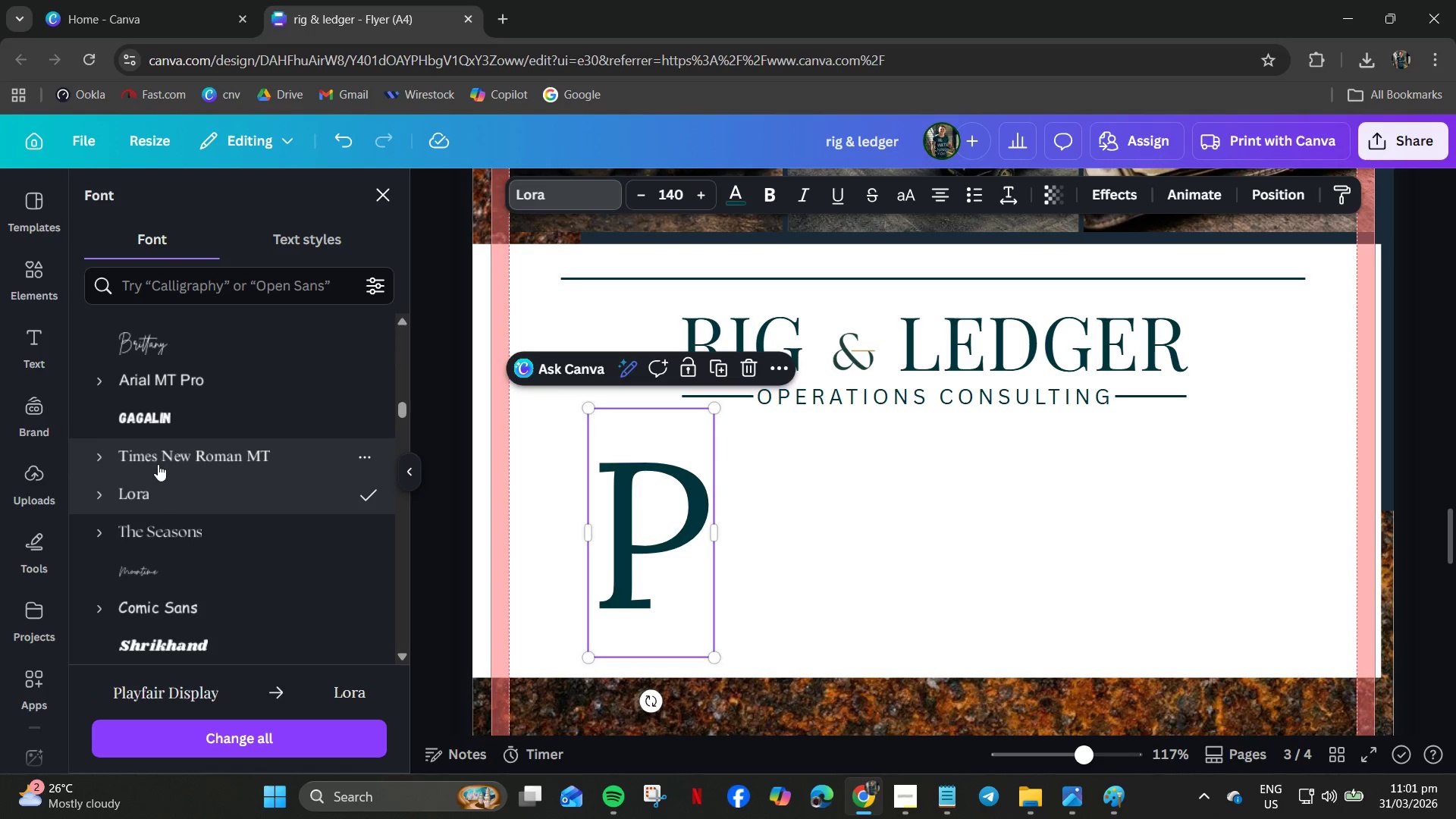 
double_click([158, 463])
 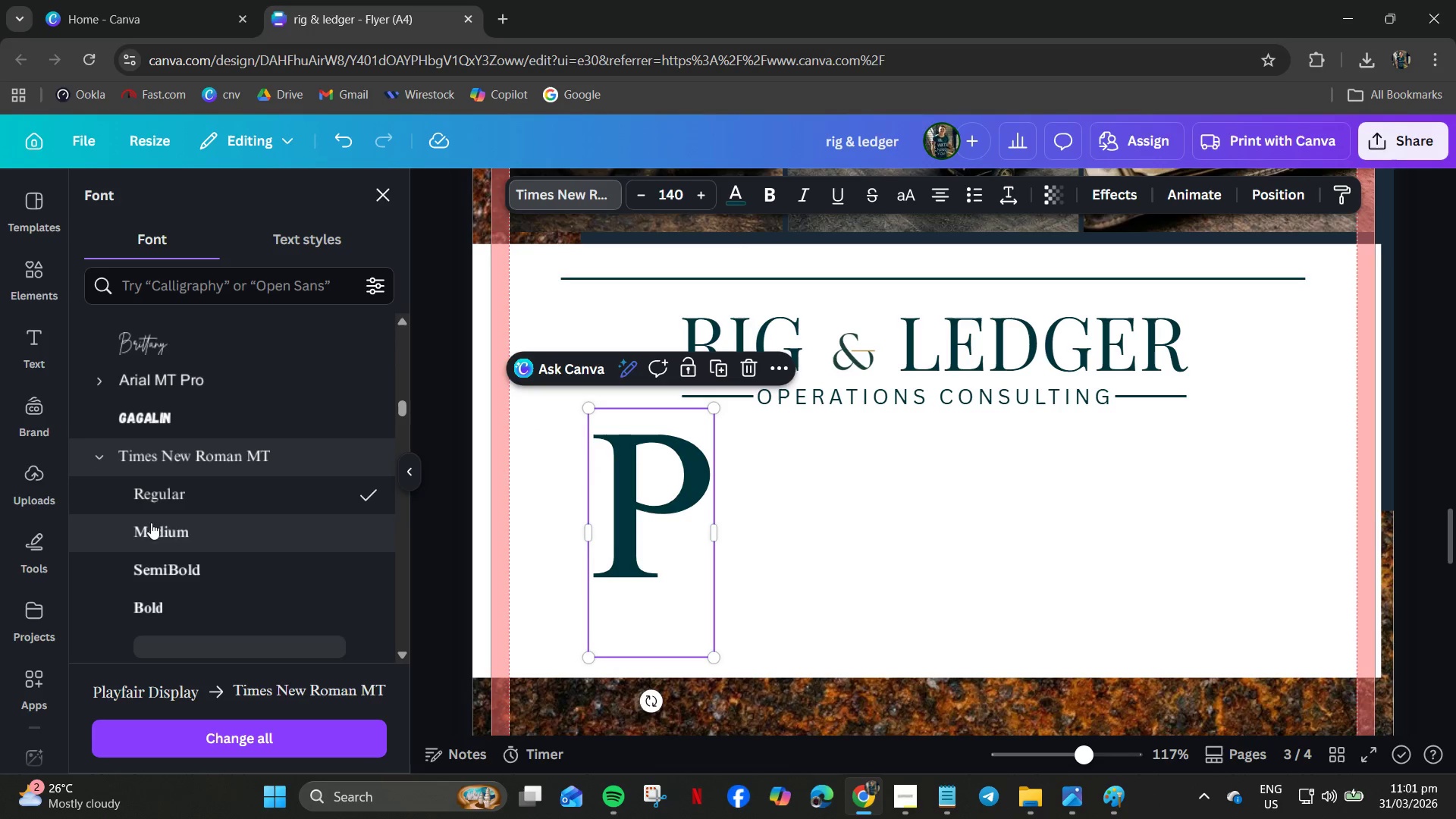 
left_click([187, 535])
 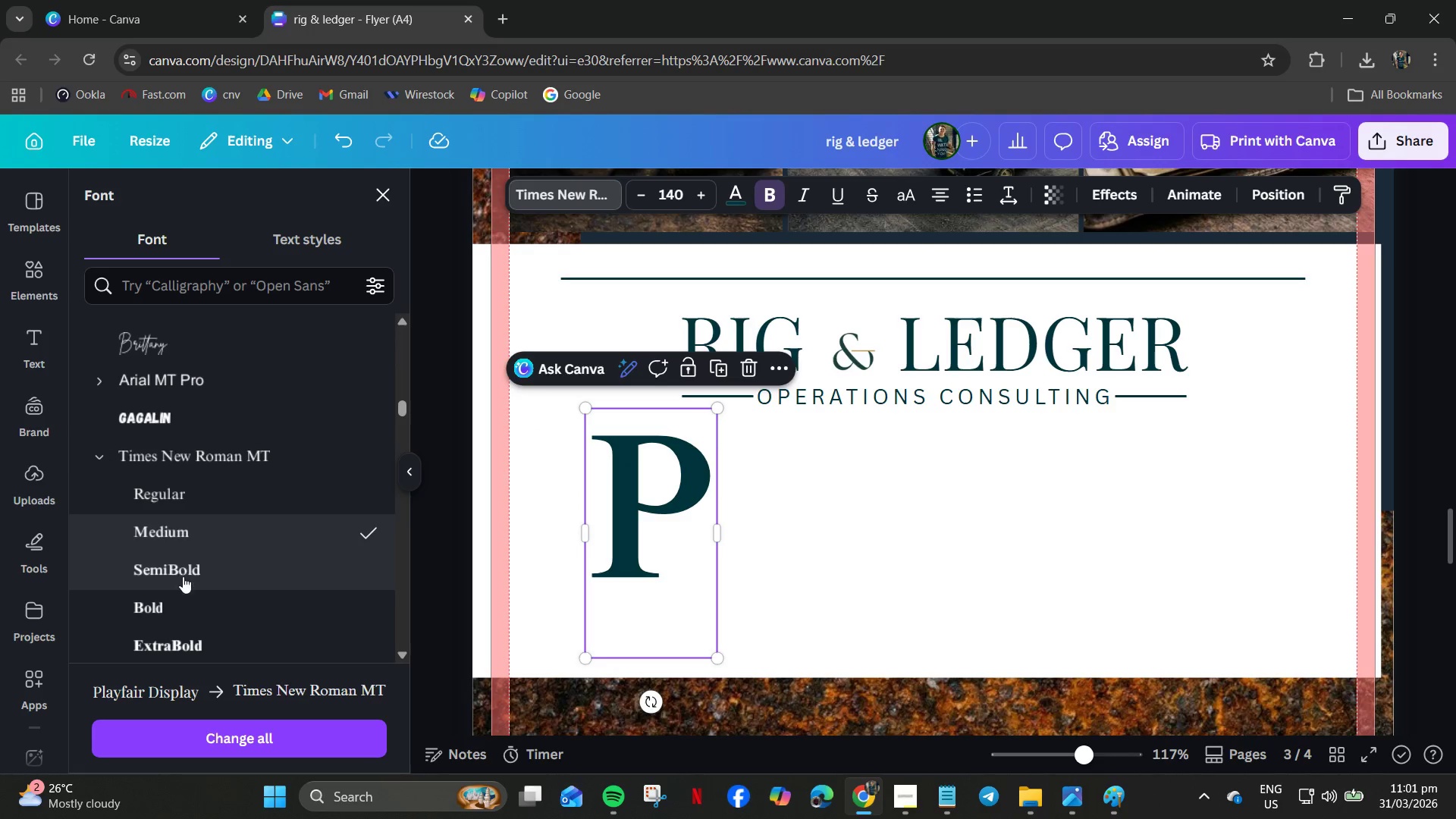 
left_click([181, 581])
 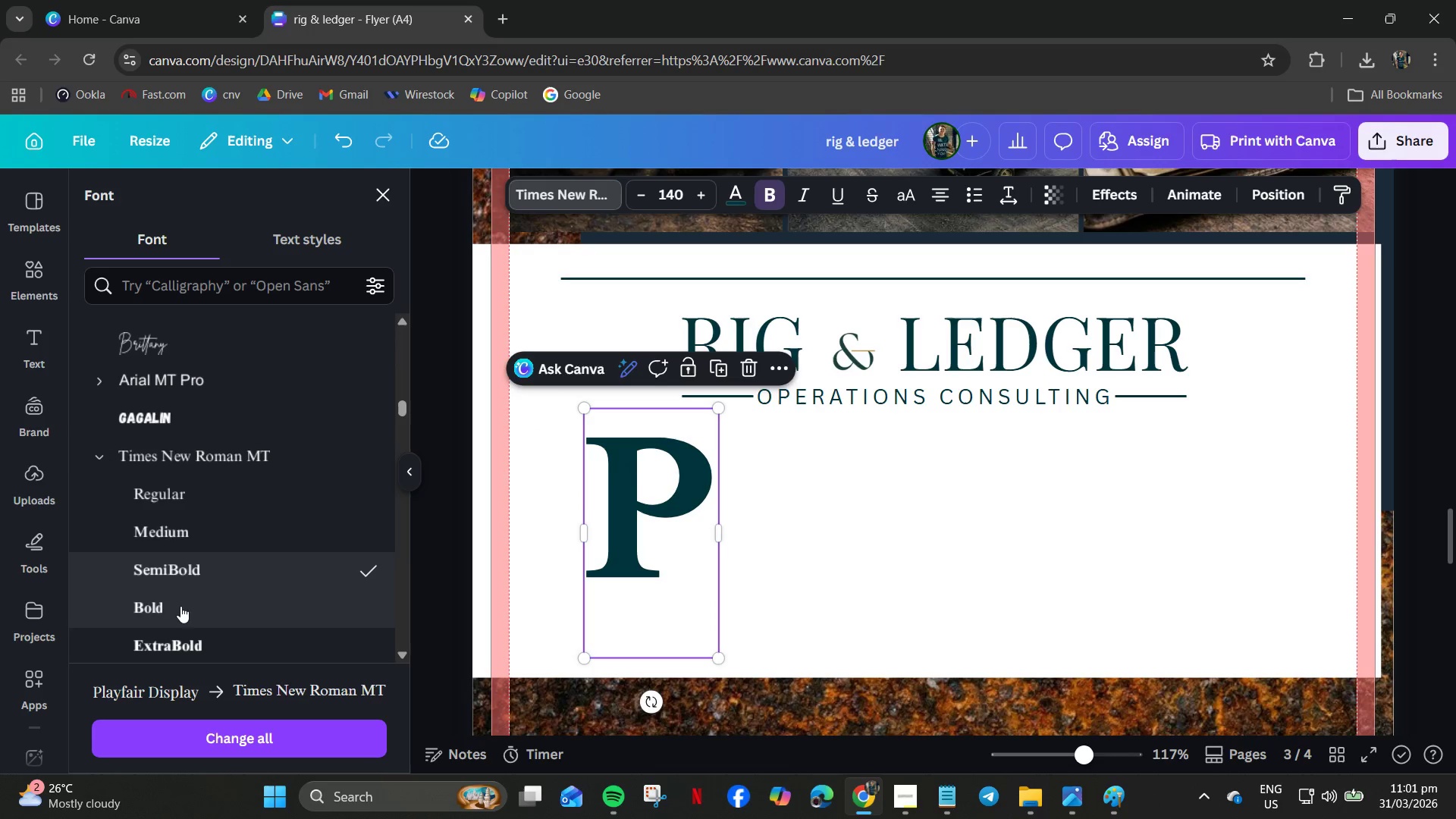 
left_click([180, 612])
 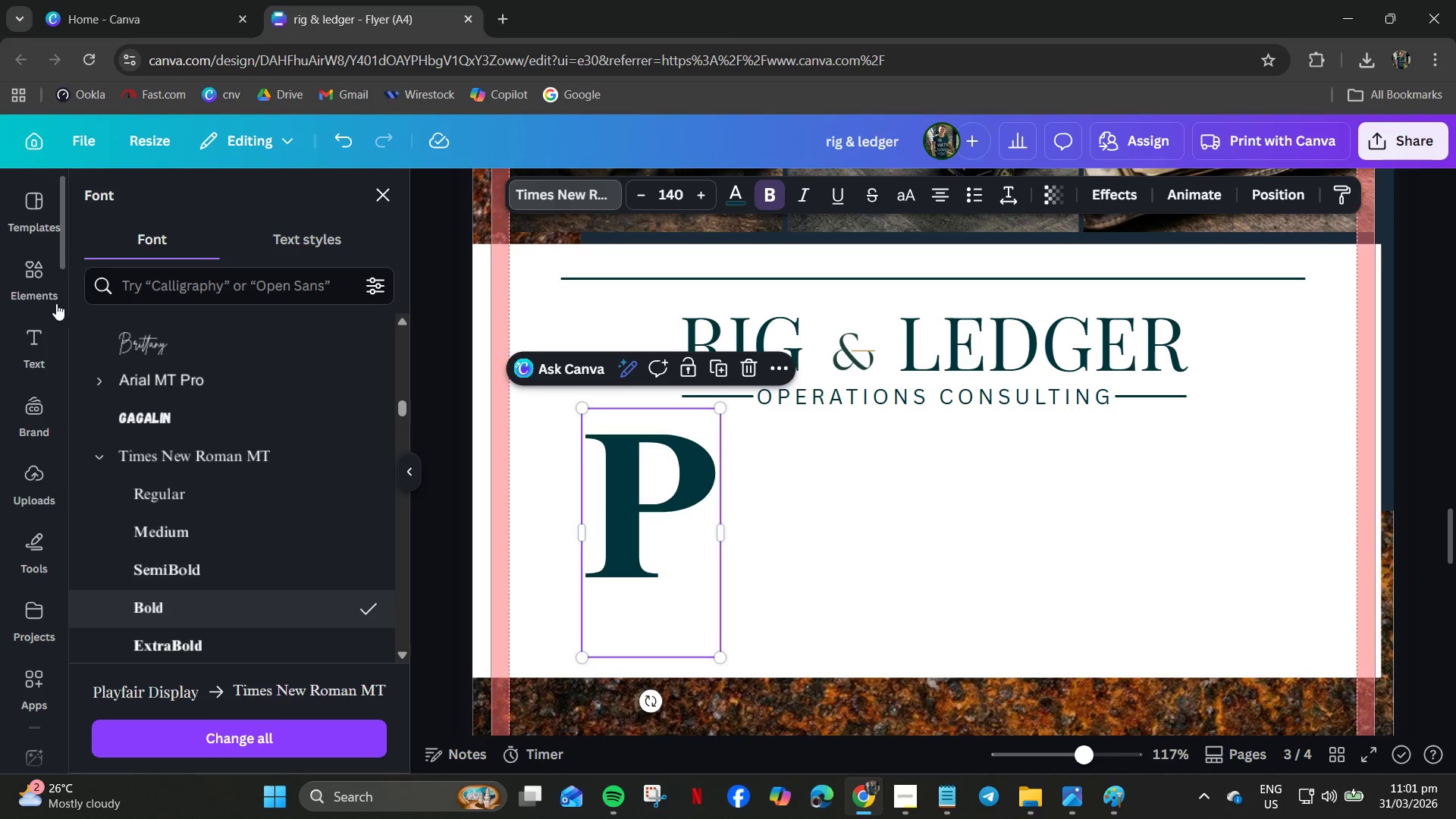 
wait(25.91)
 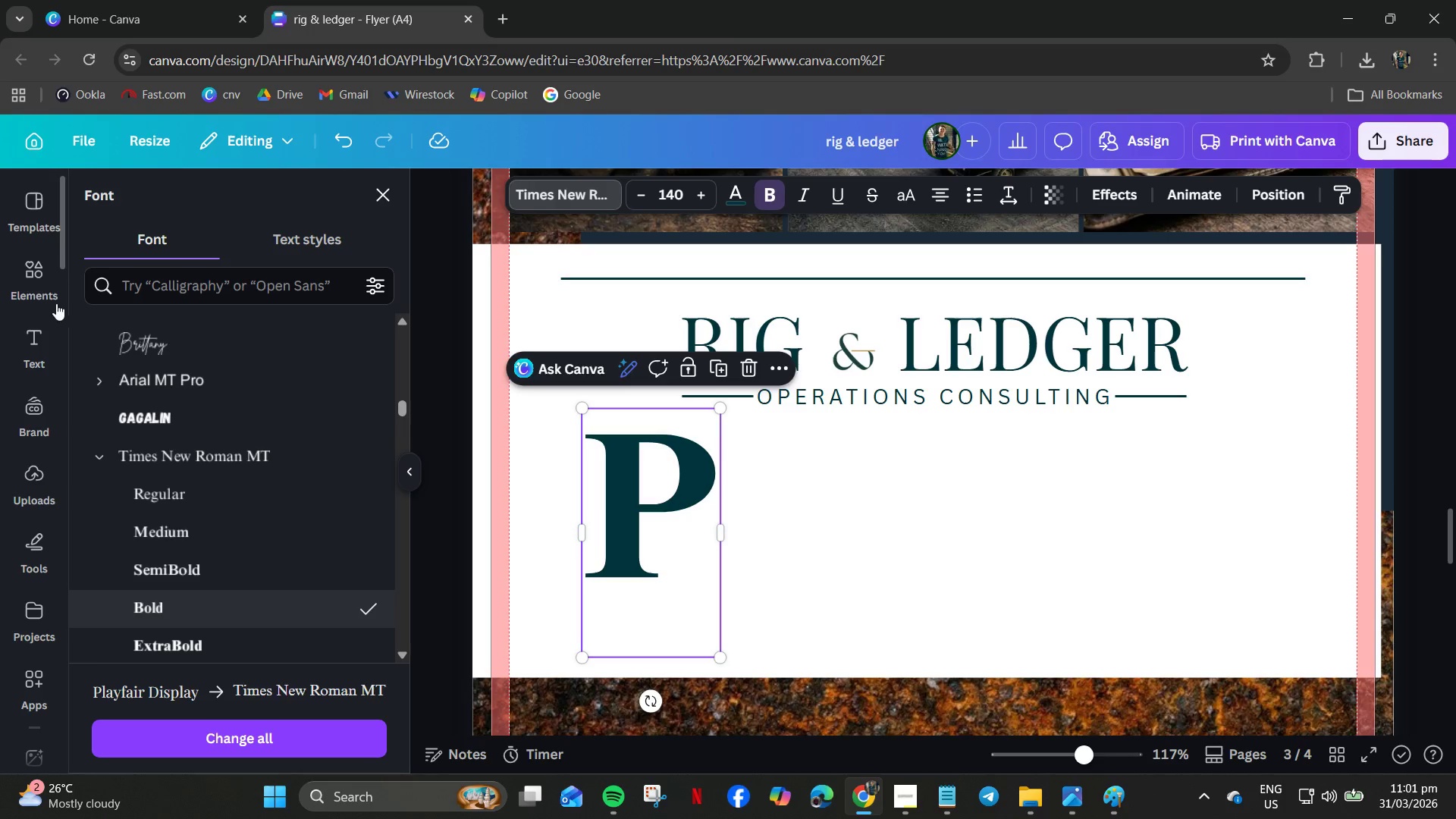 
left_click([42, 345])
 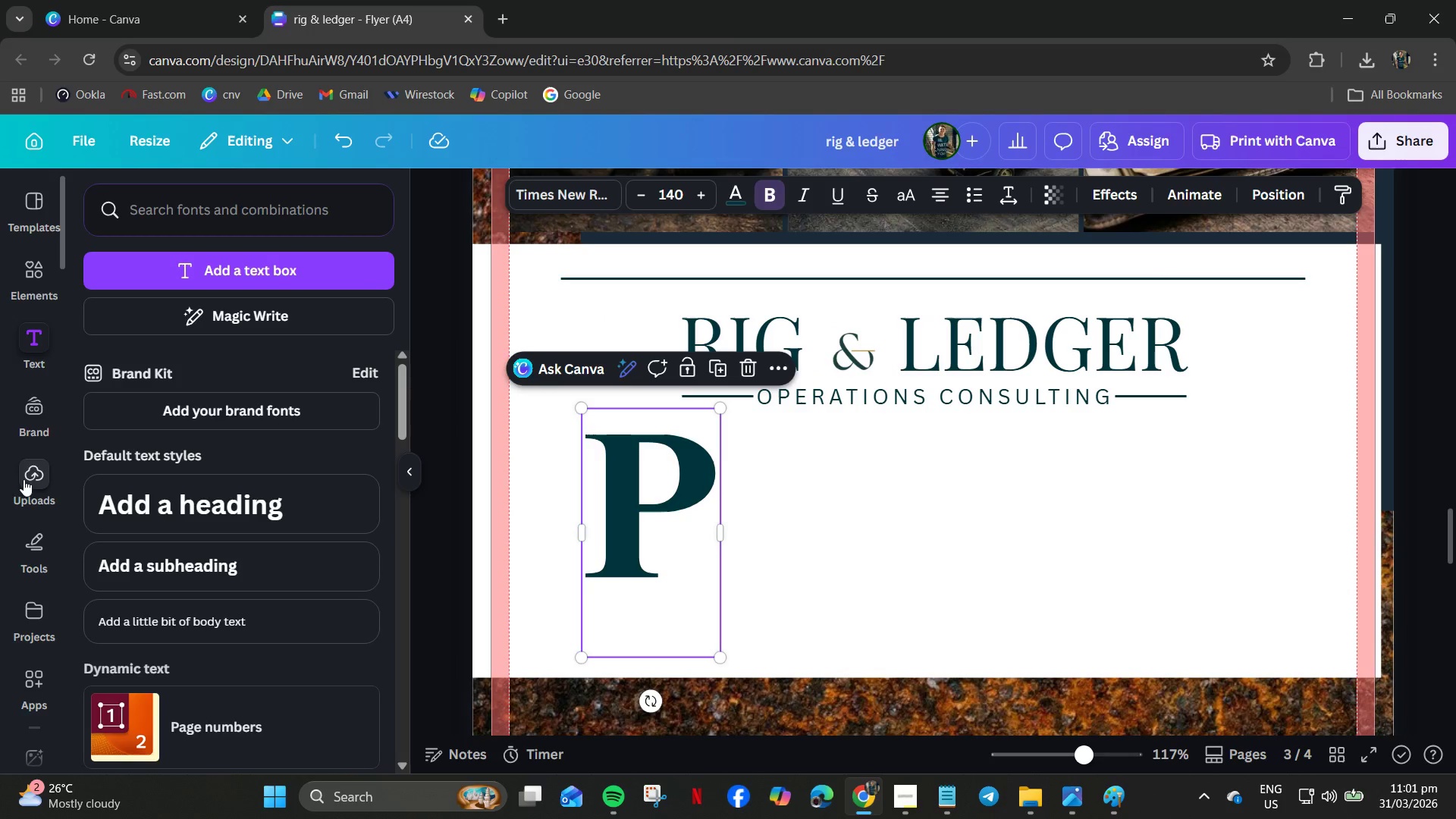 
left_click([24, 461])
 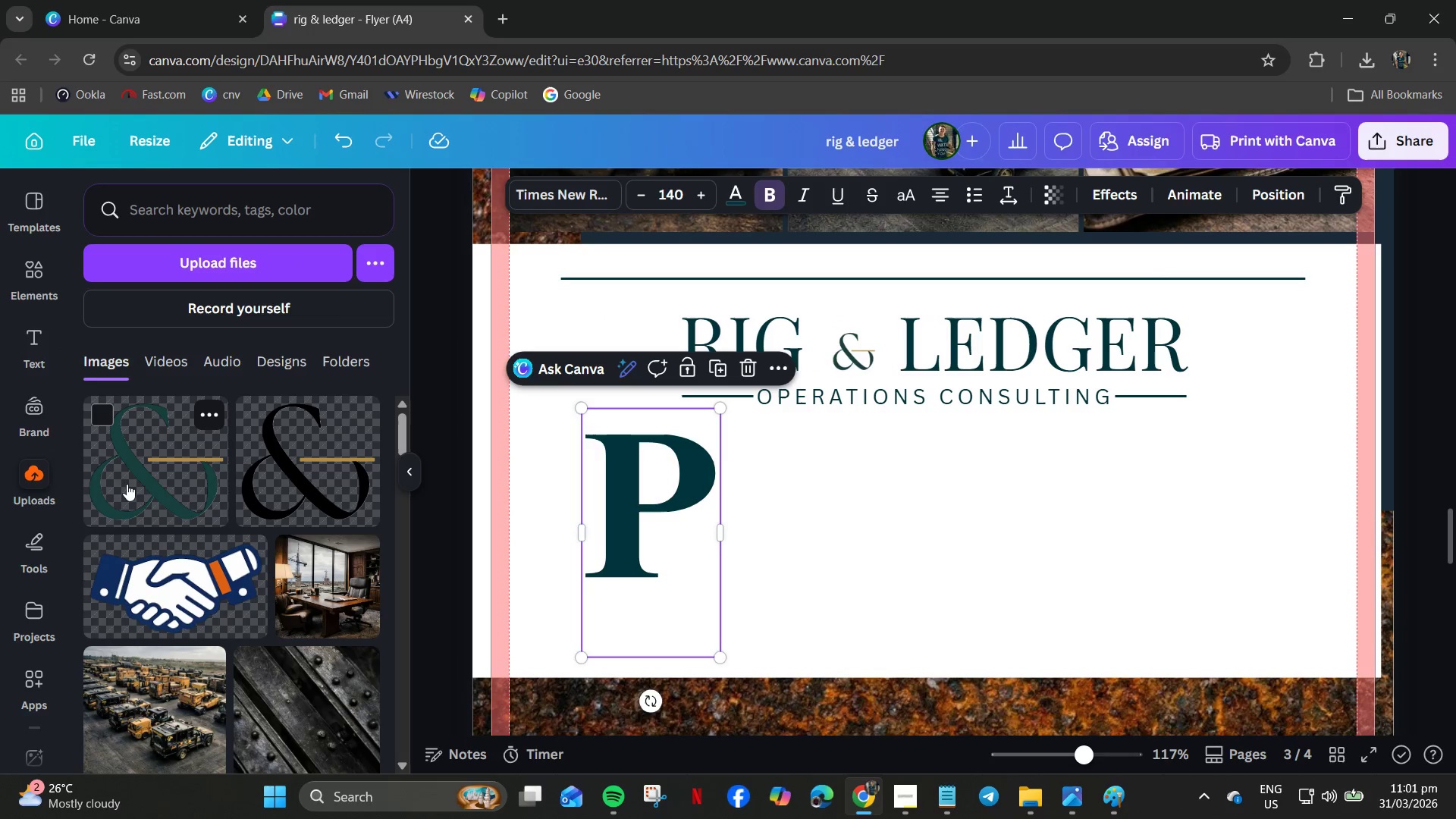 
scroll: coordinate [227, 573], scroll_direction: down, amount: 12.0
 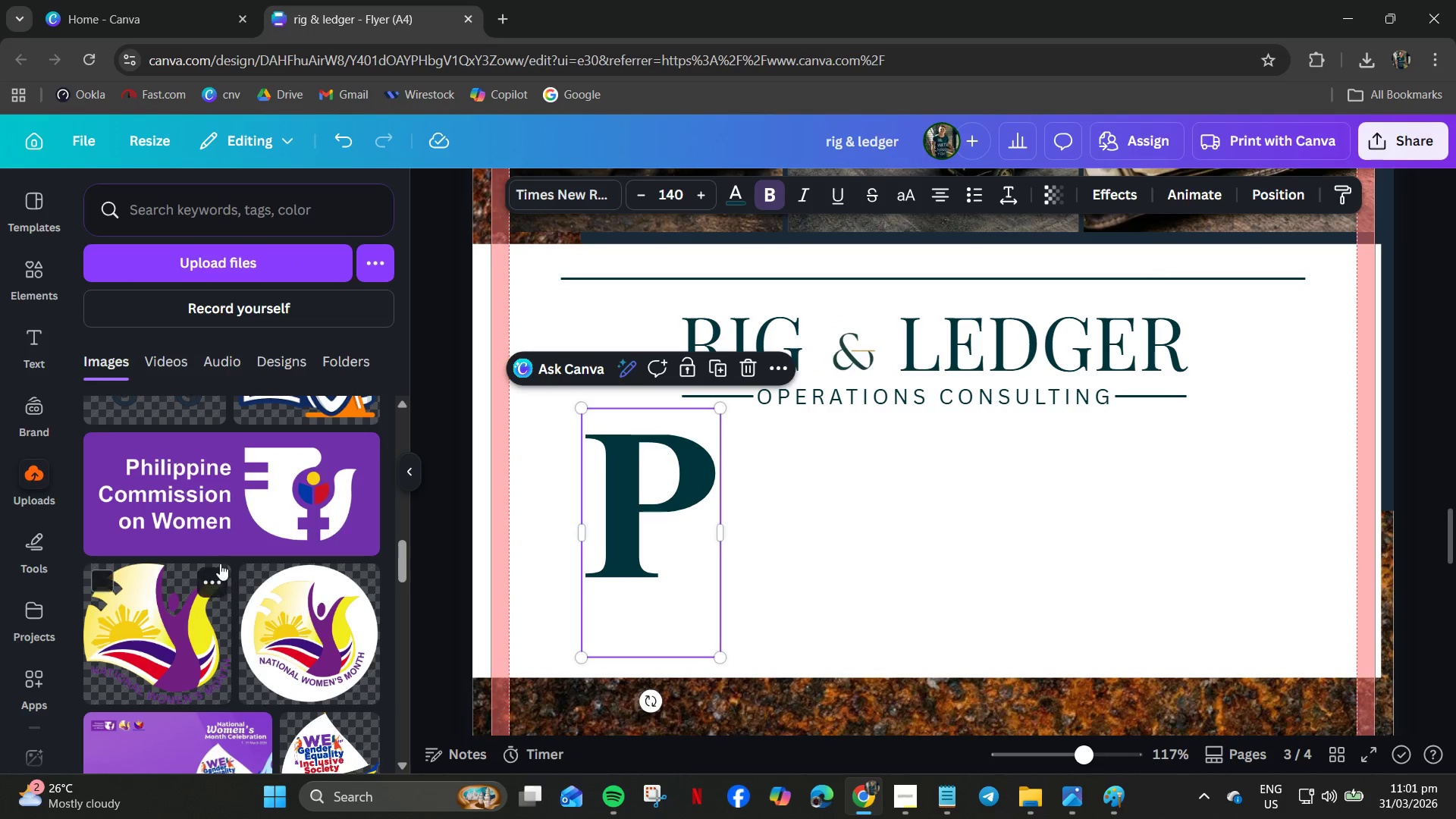 
scroll: coordinate [225, 597], scroll_direction: up, amount: 16.0
 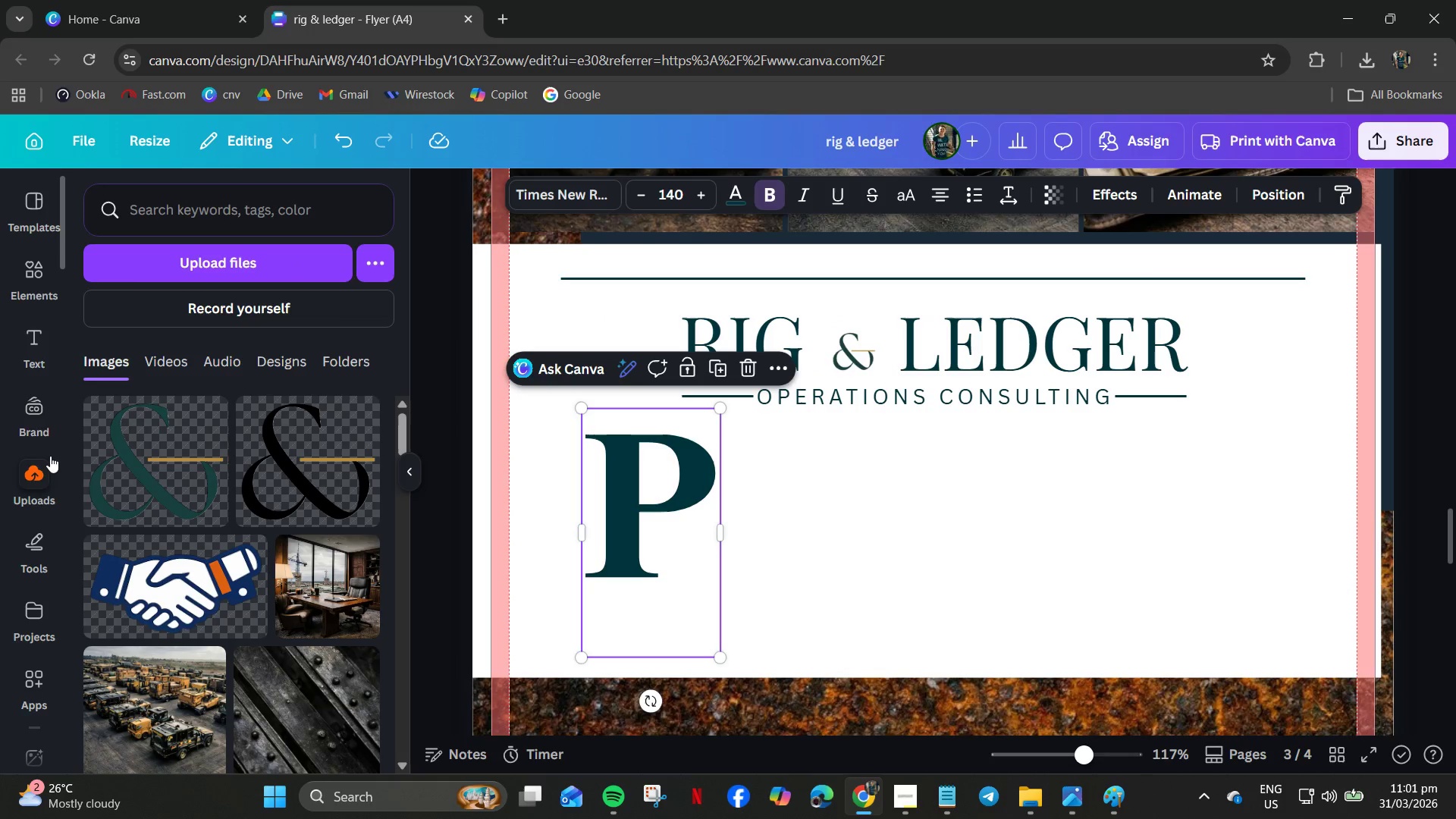 
left_click([36, 468])
 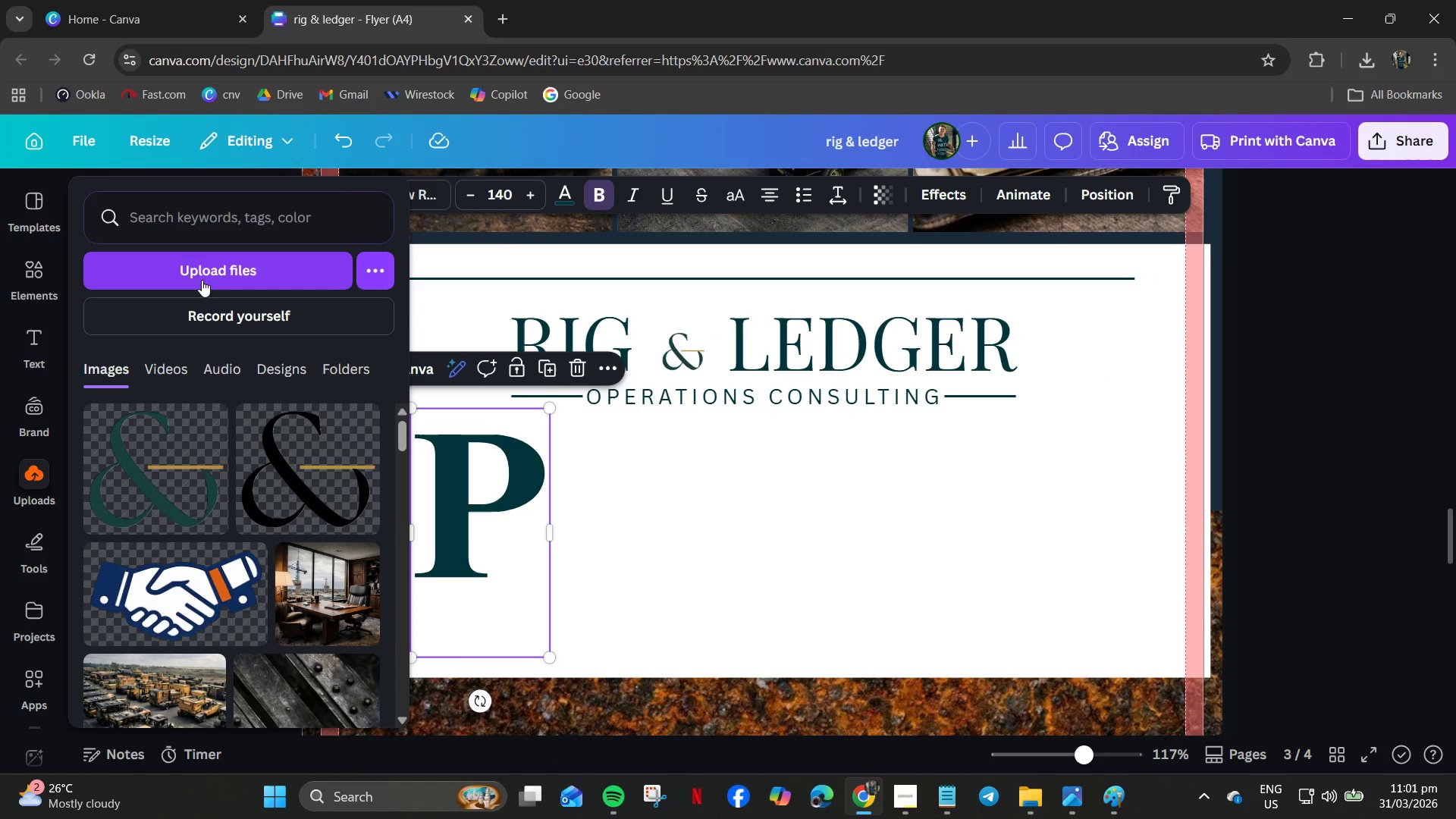 
left_click([202, 280])
 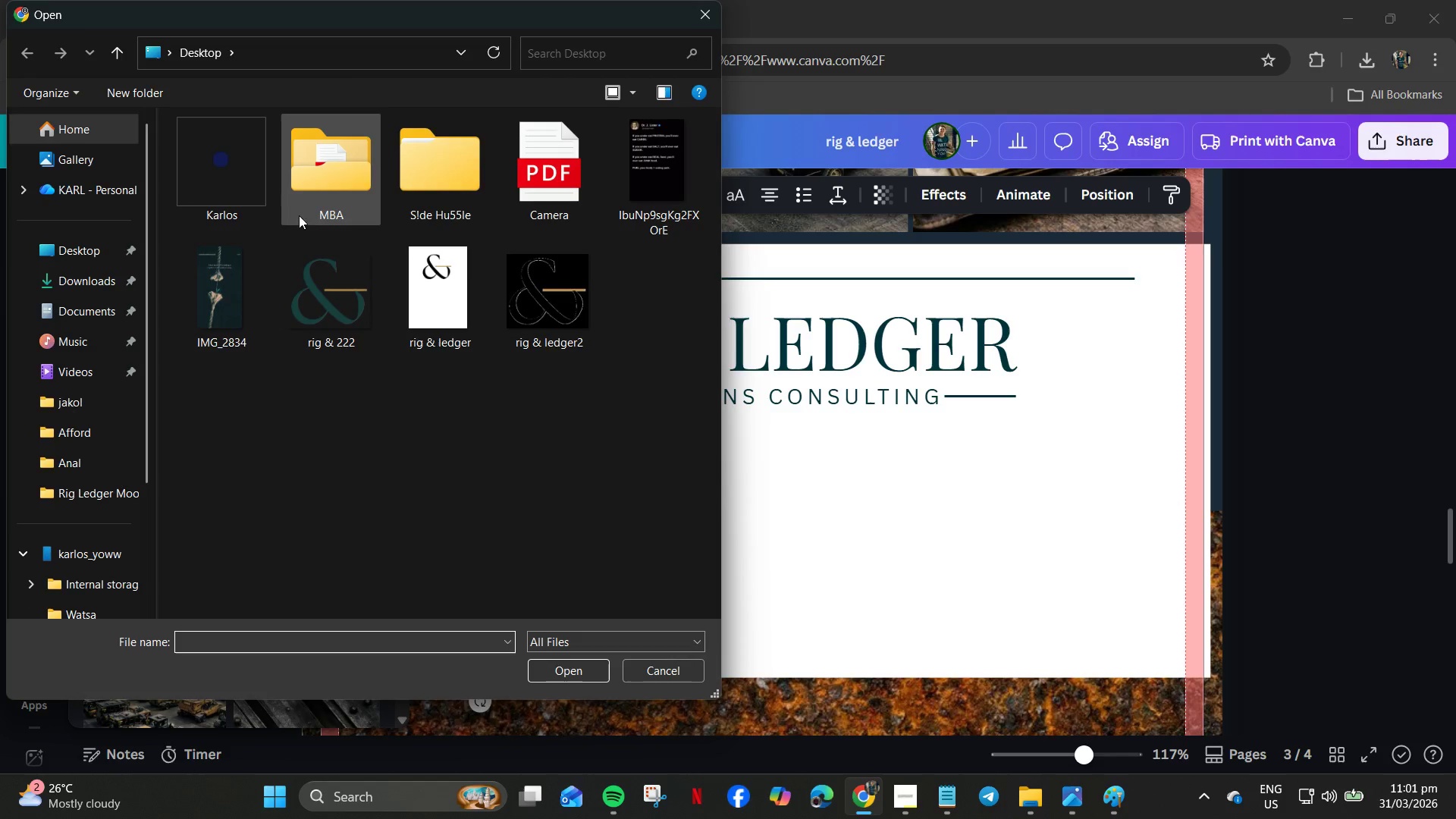 
left_click([319, 179])
 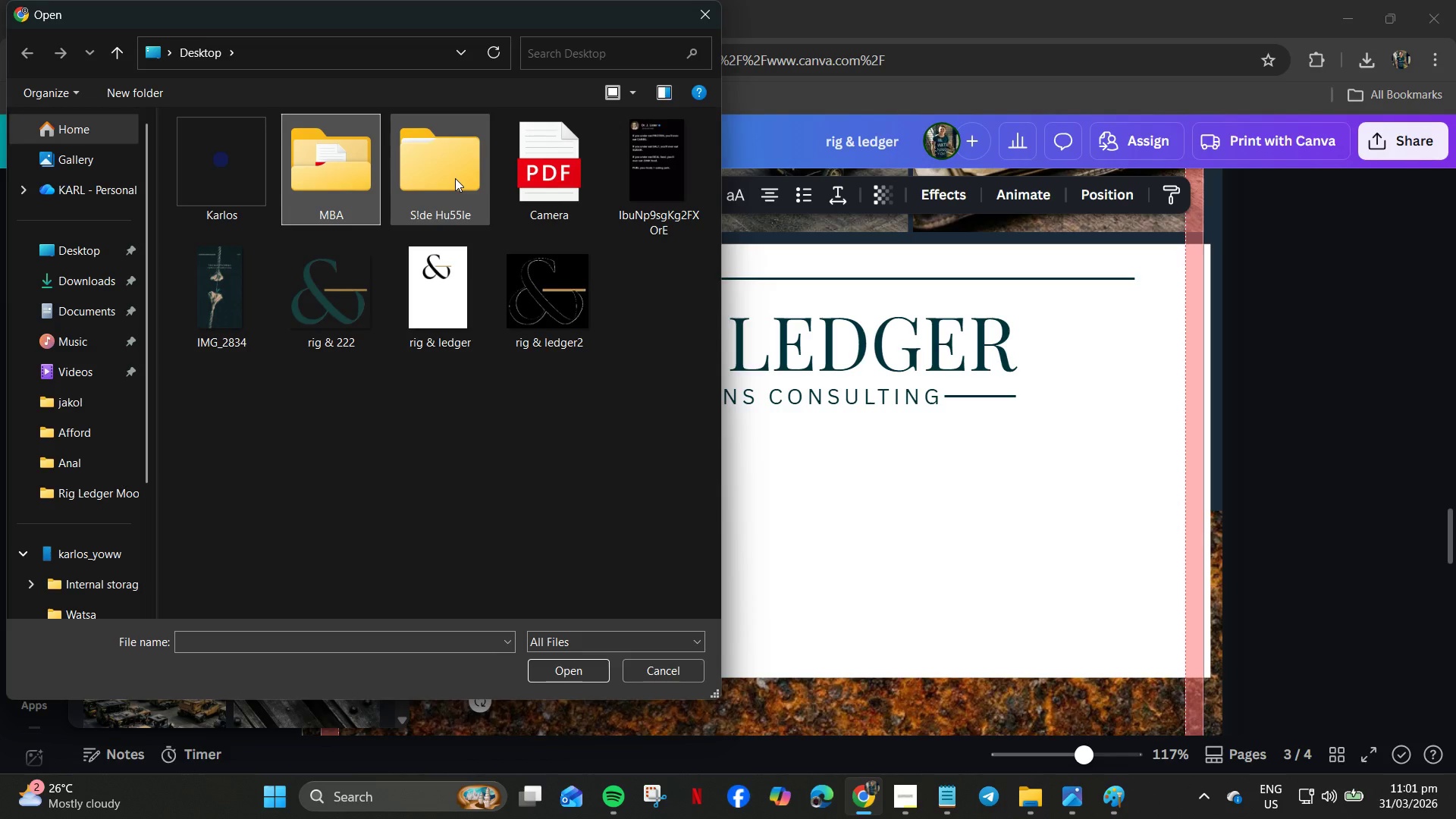 
double_click([455, 178])
 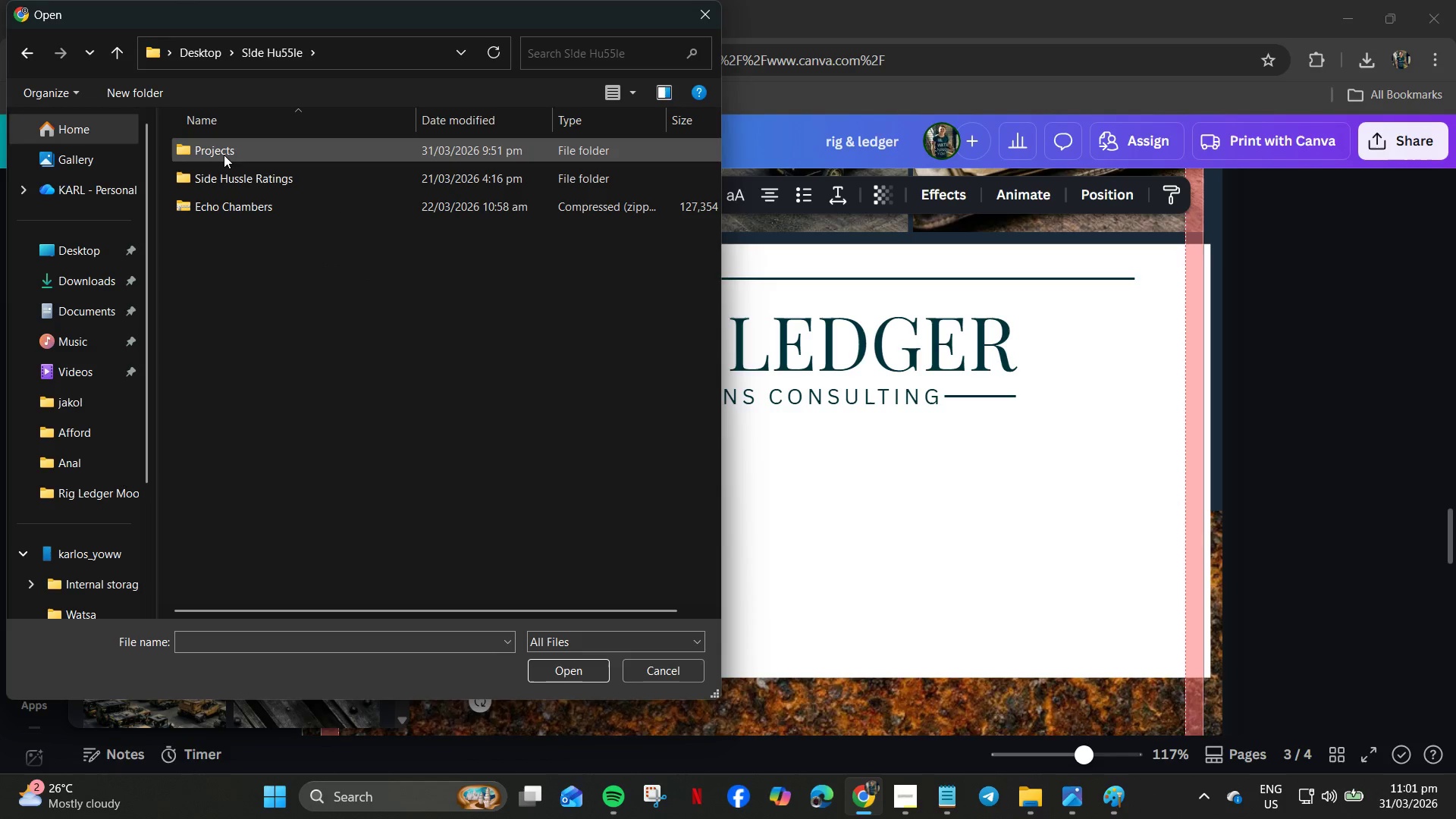 
double_click([224, 155])
 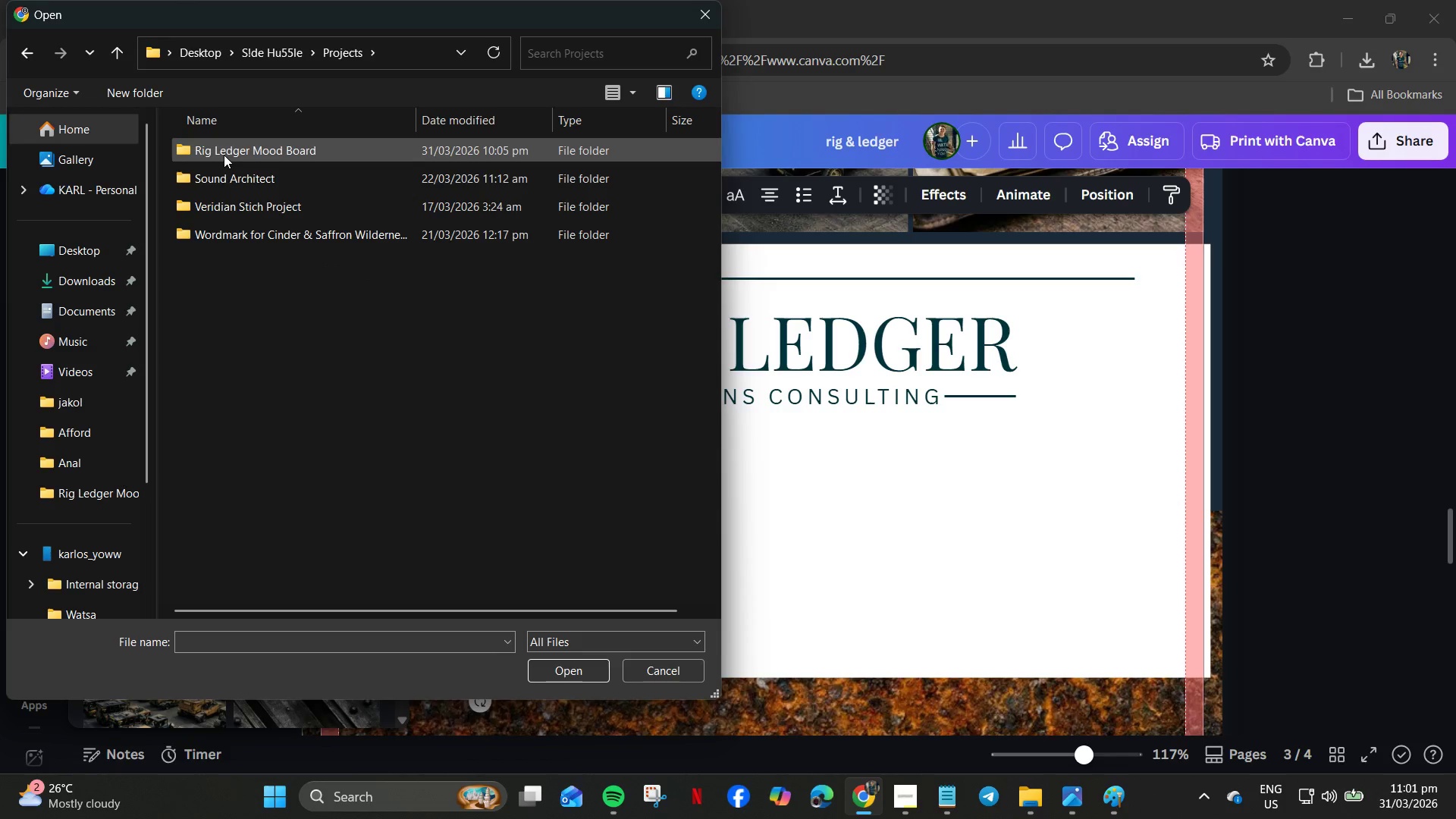 
triple_click([224, 155])
 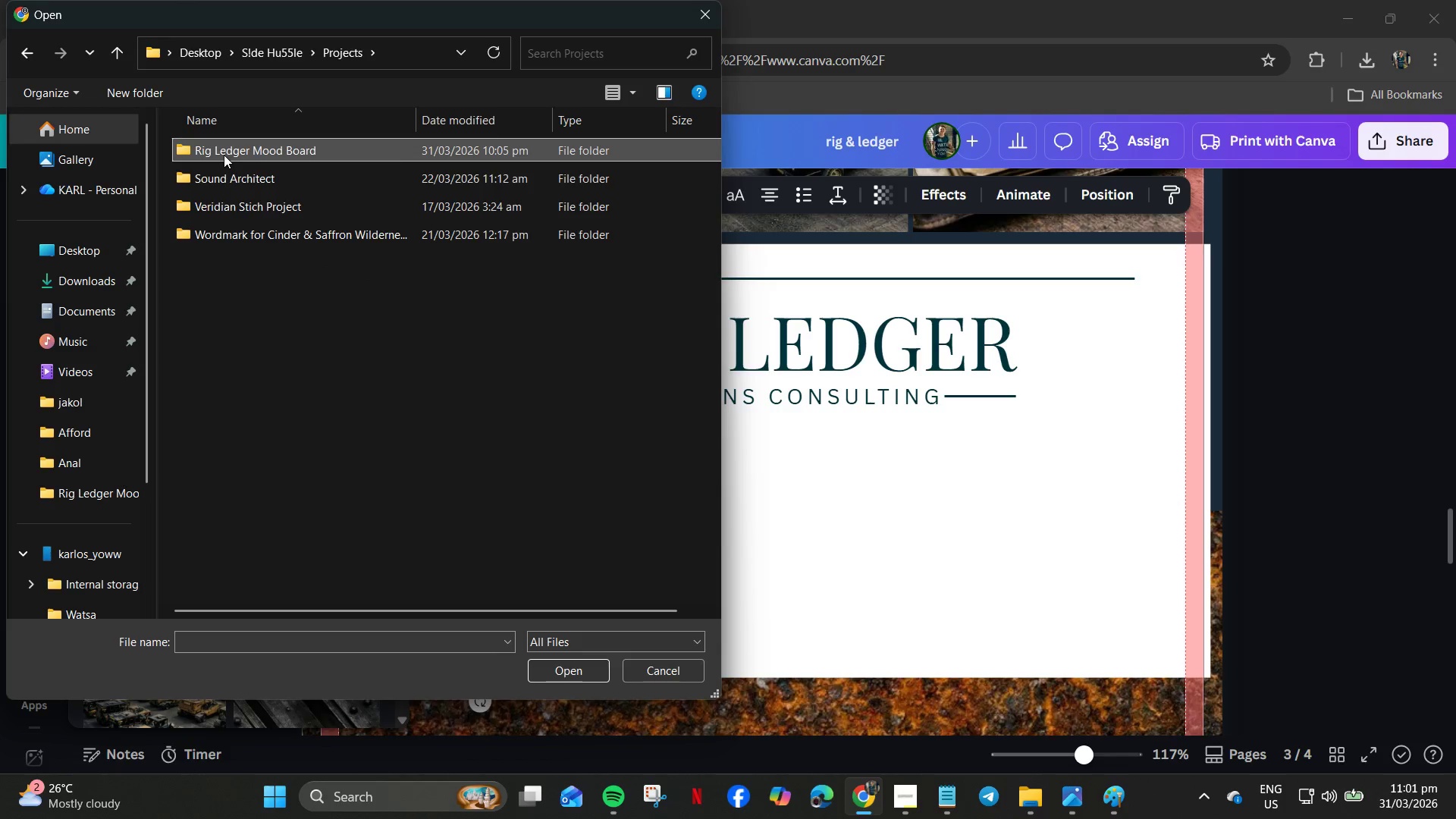 
triple_click([224, 155])
 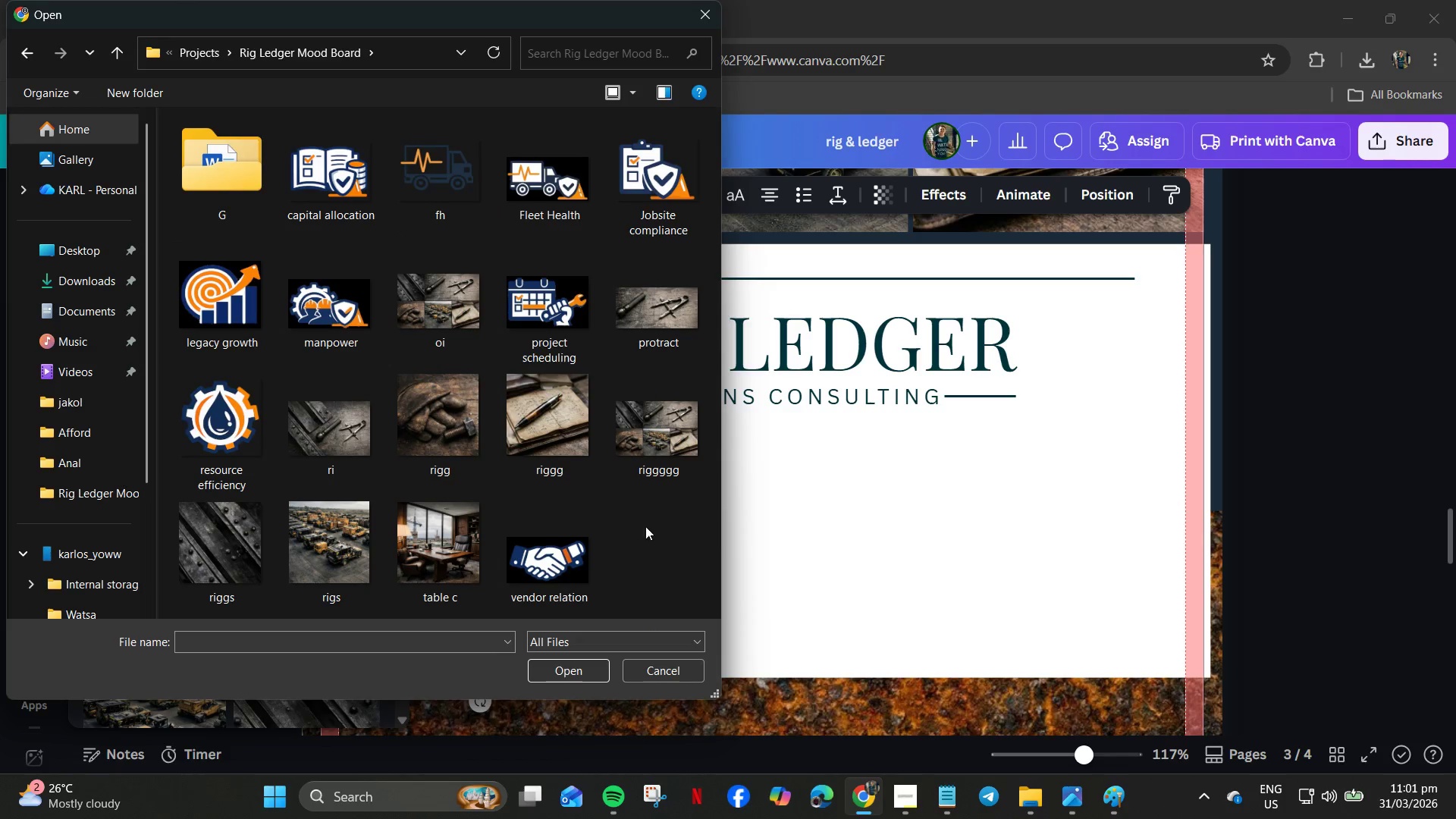 
wait(7.31)
 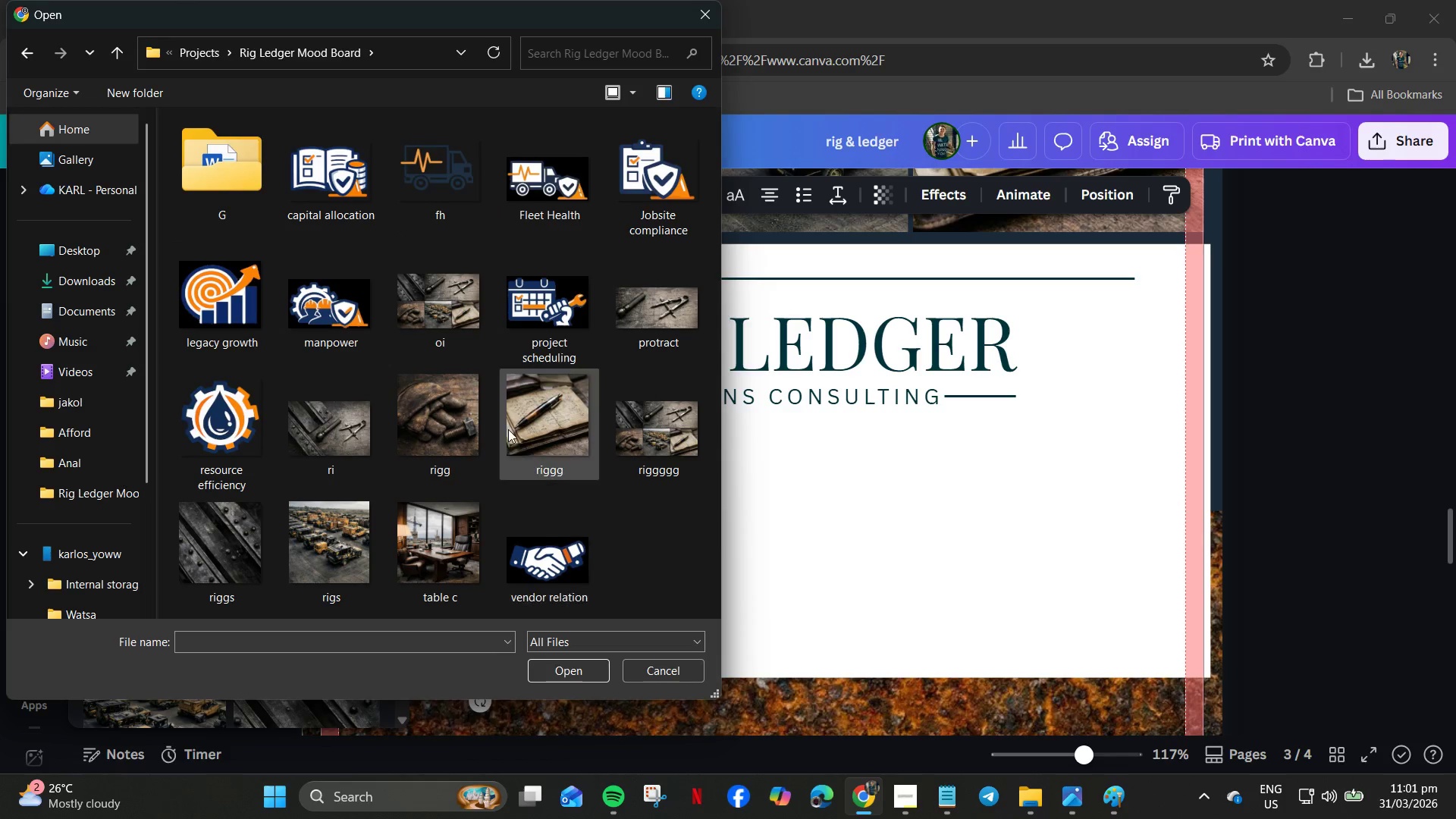 
double_click([247, 182])
 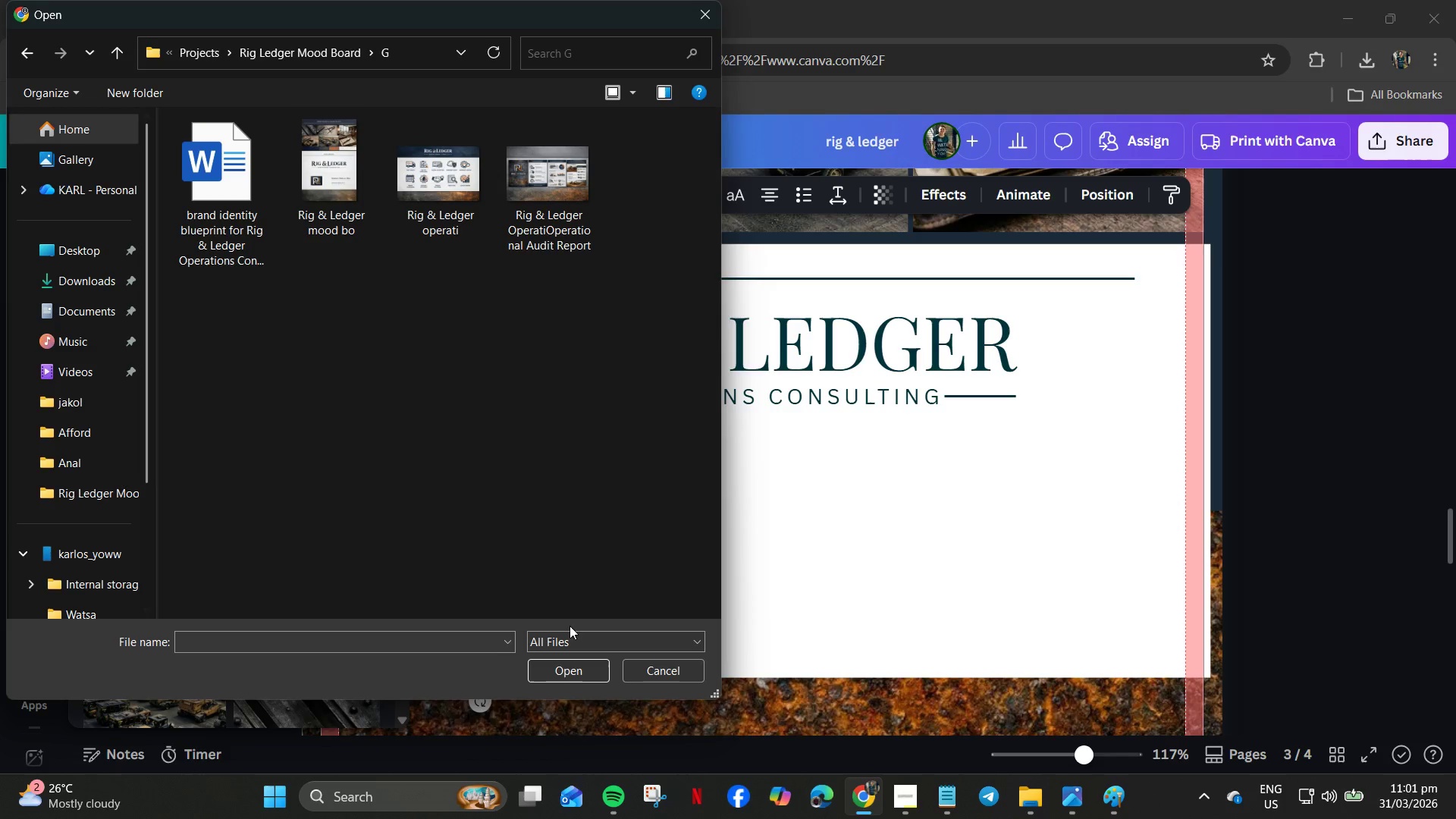 
left_click([645, 666])
 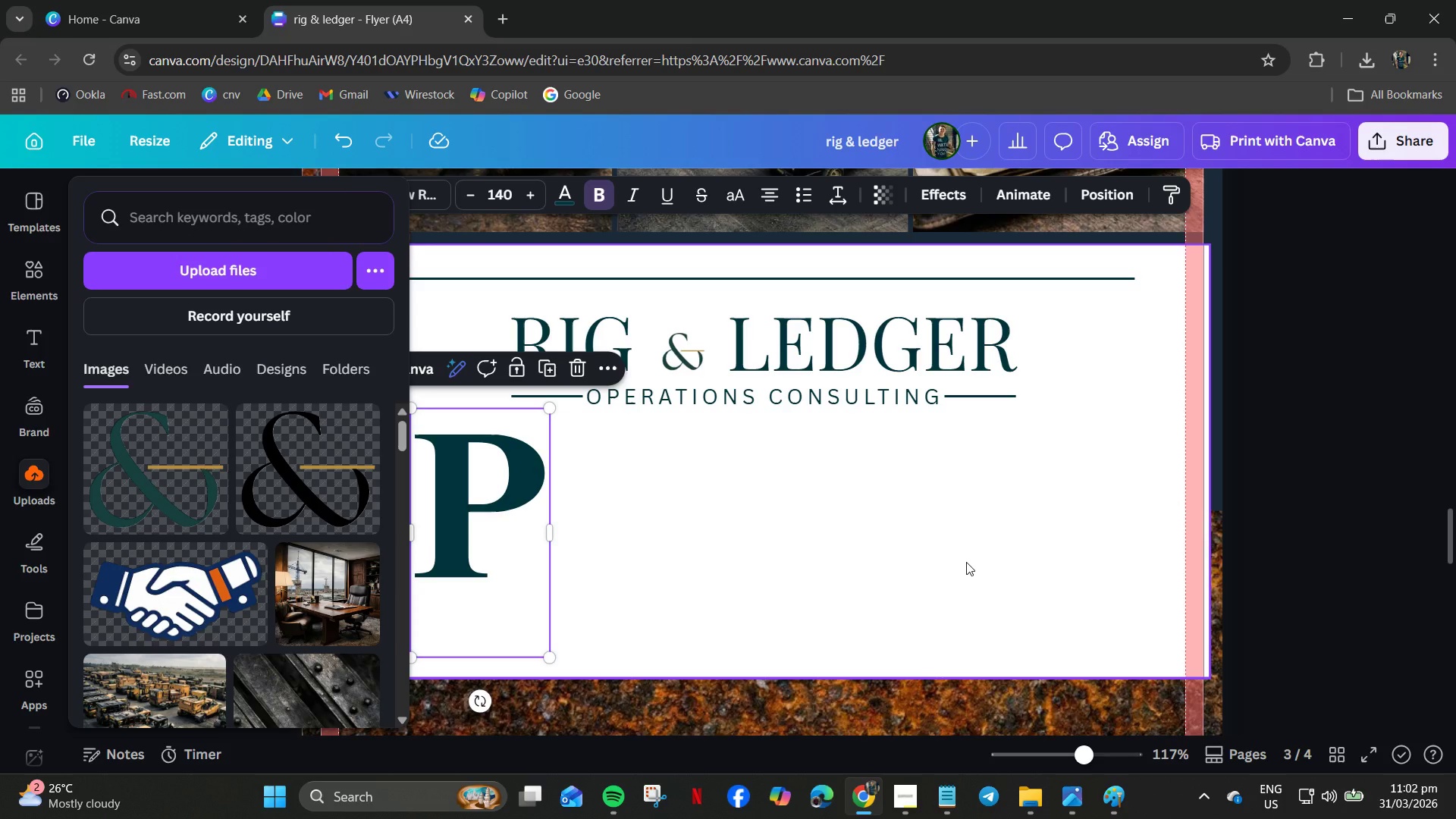 
wait(5.92)
 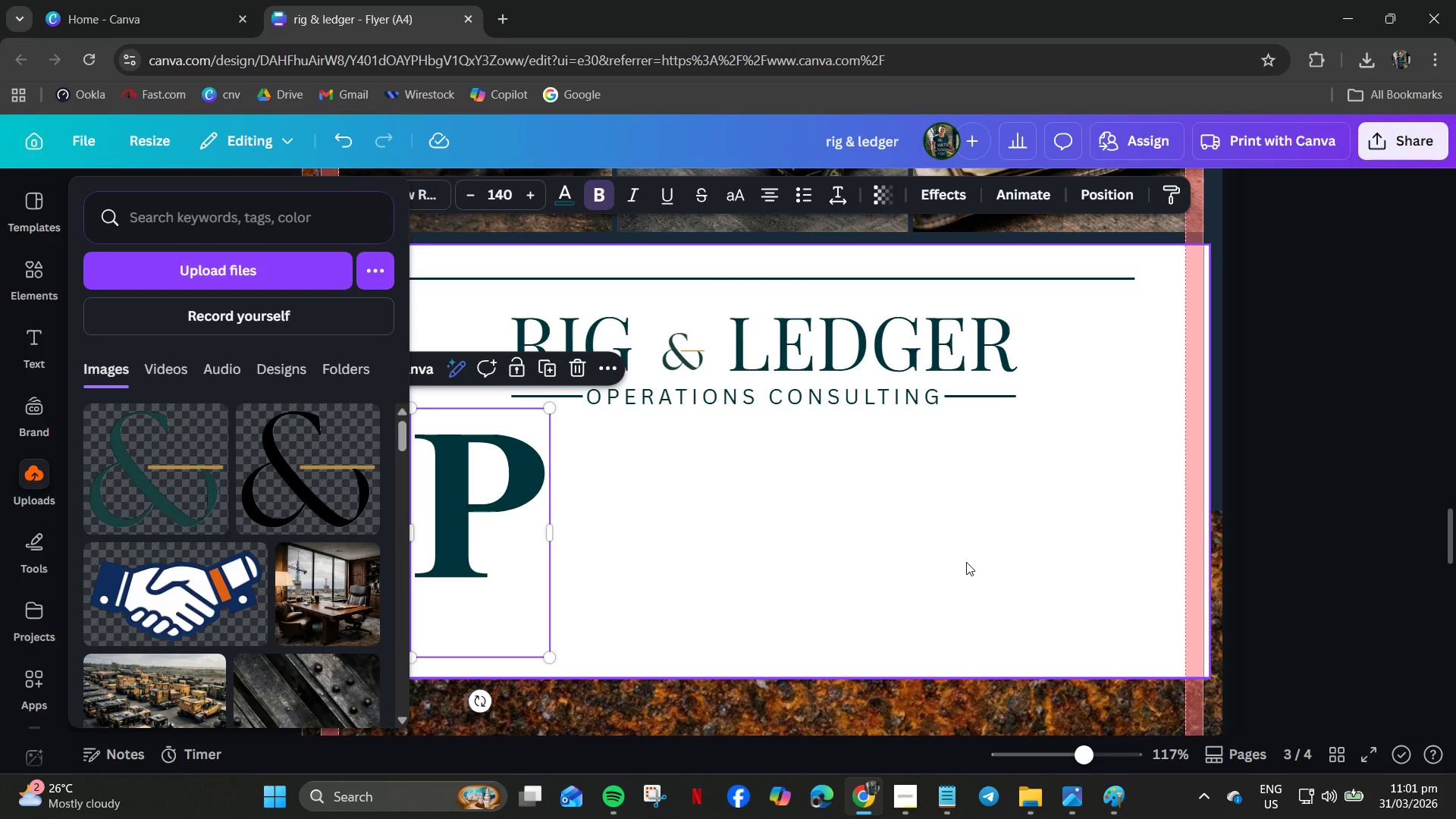 
left_click([217, 220])
 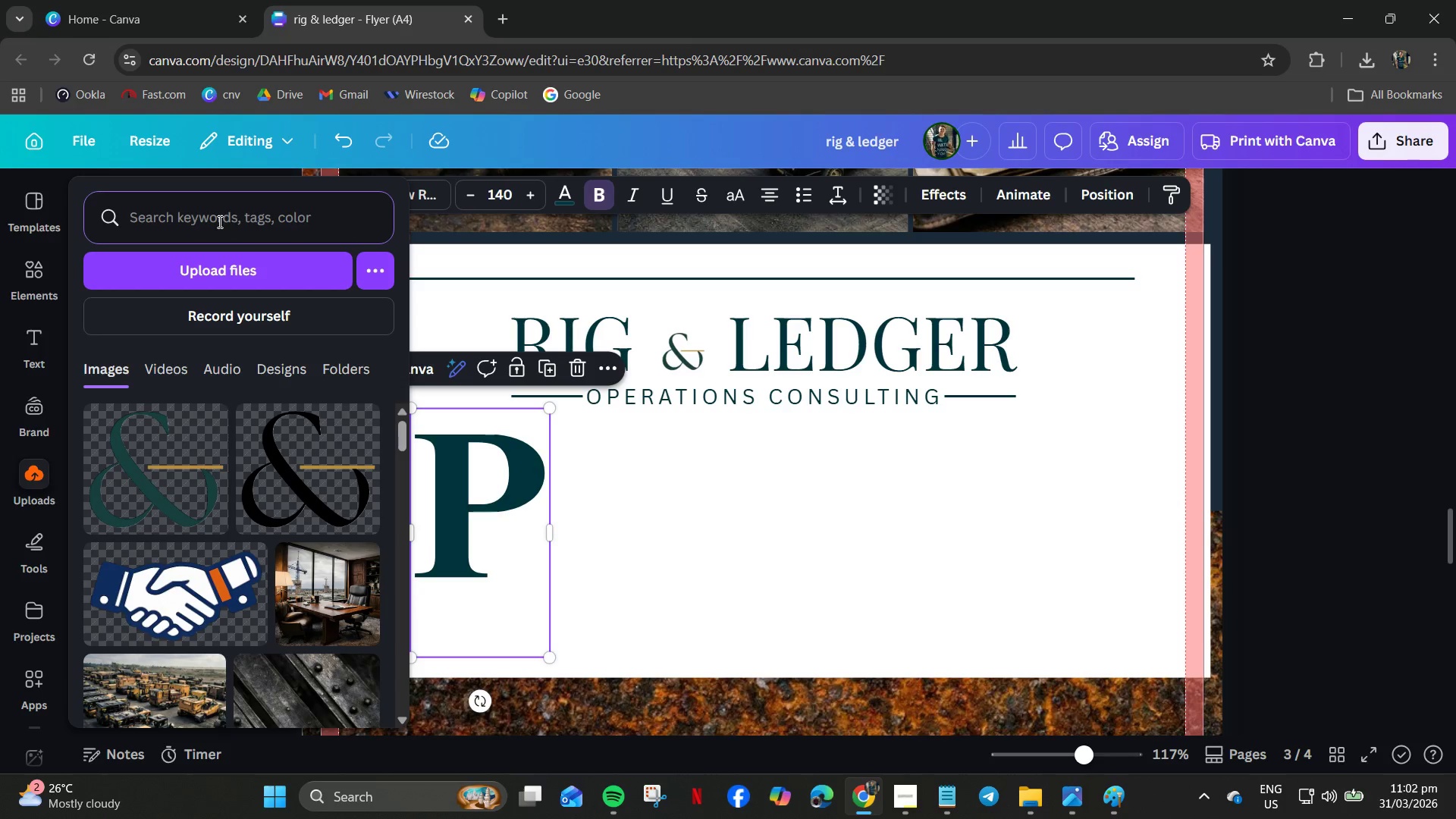 
type(RL)
 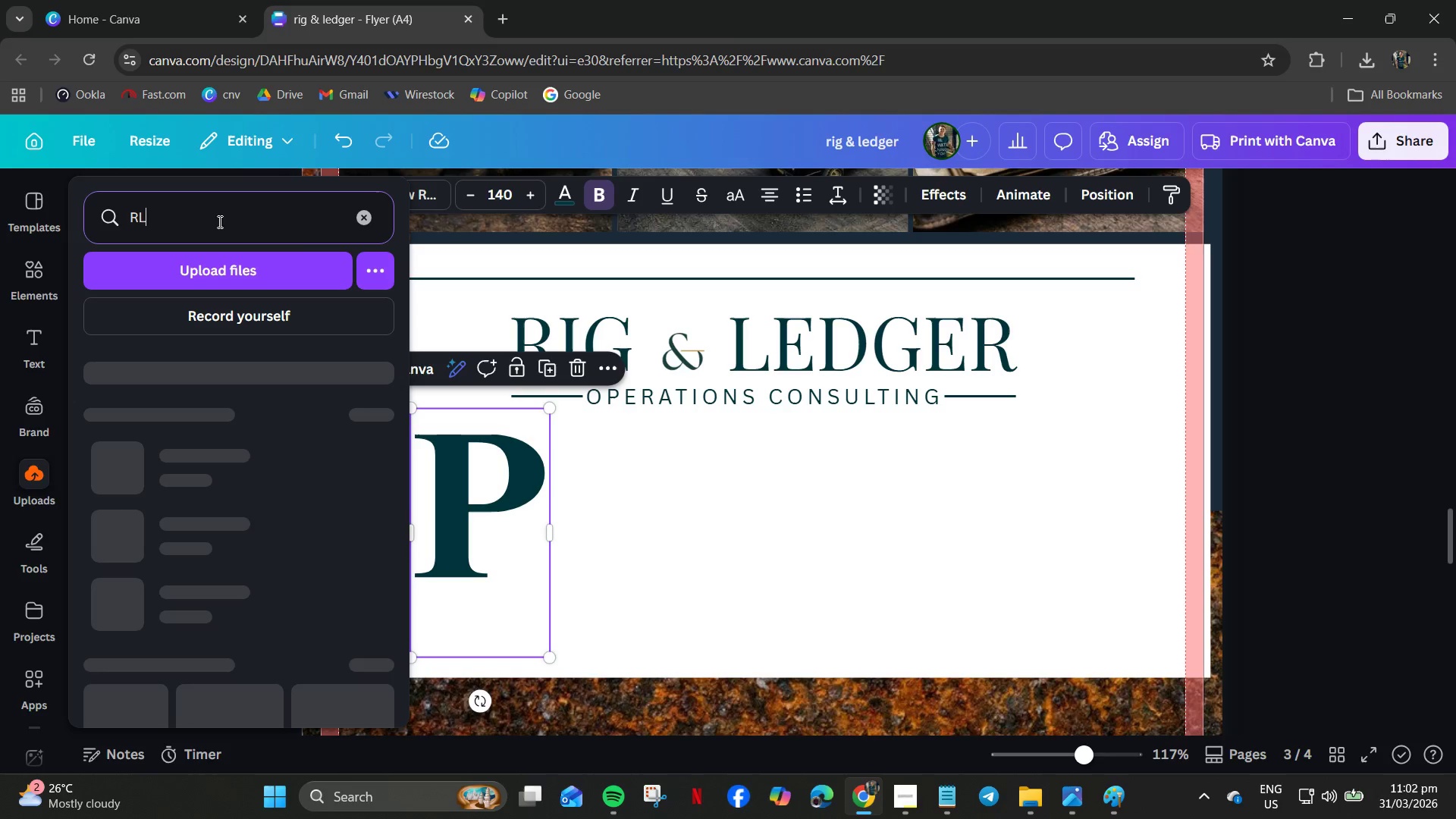 
key(Enter)
 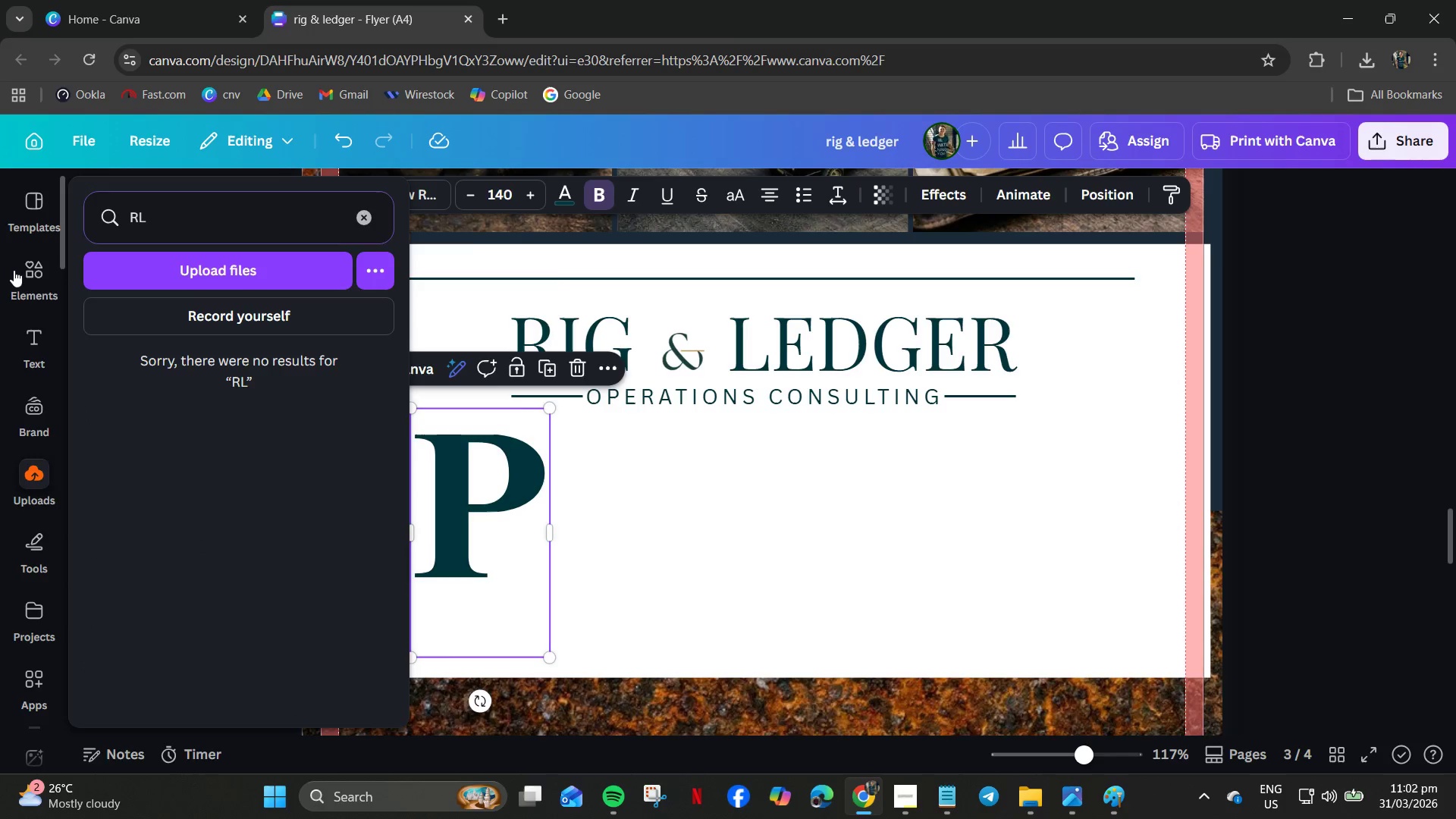 
left_click([202, 231])
 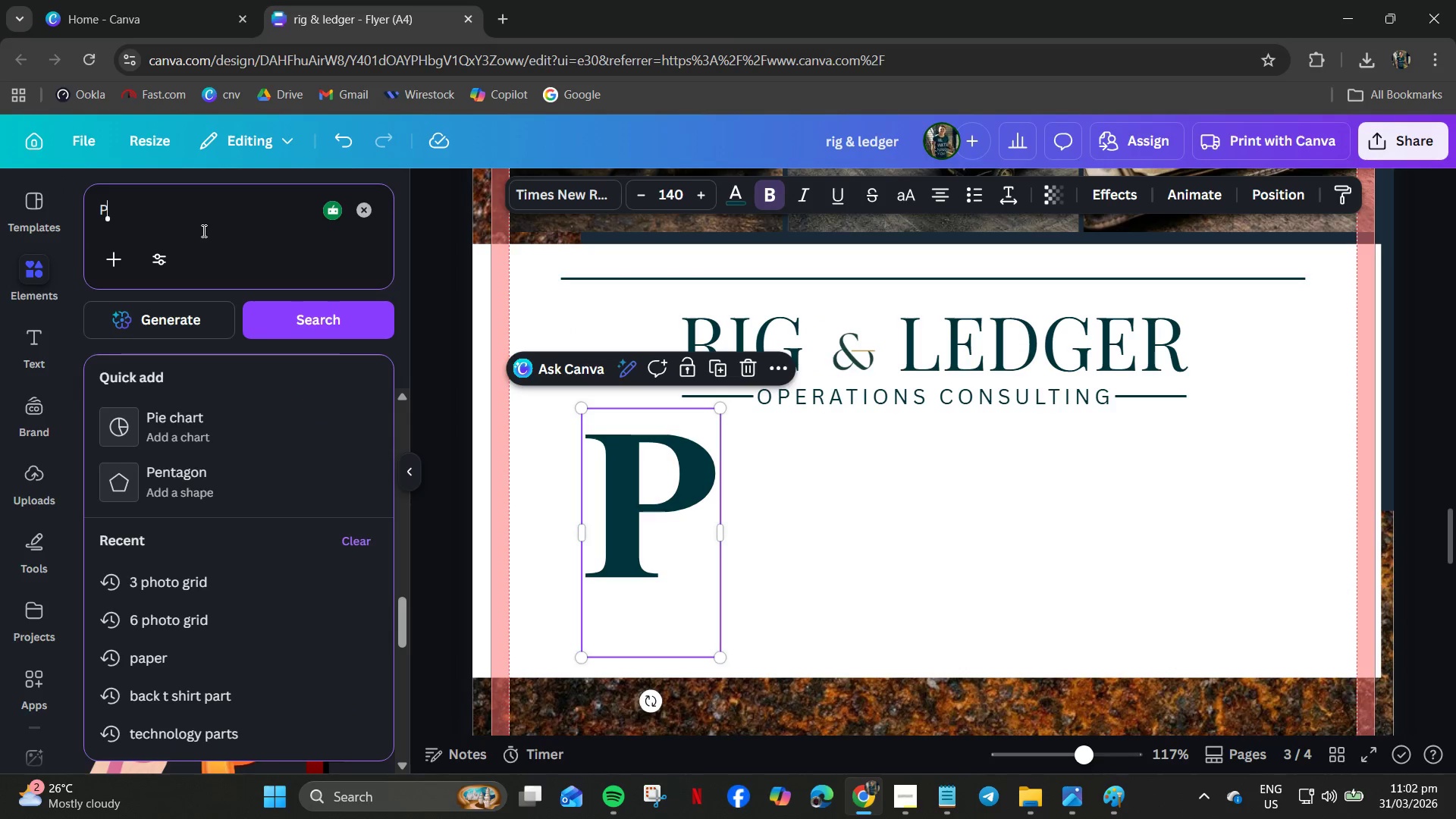 
key(Control+A)
 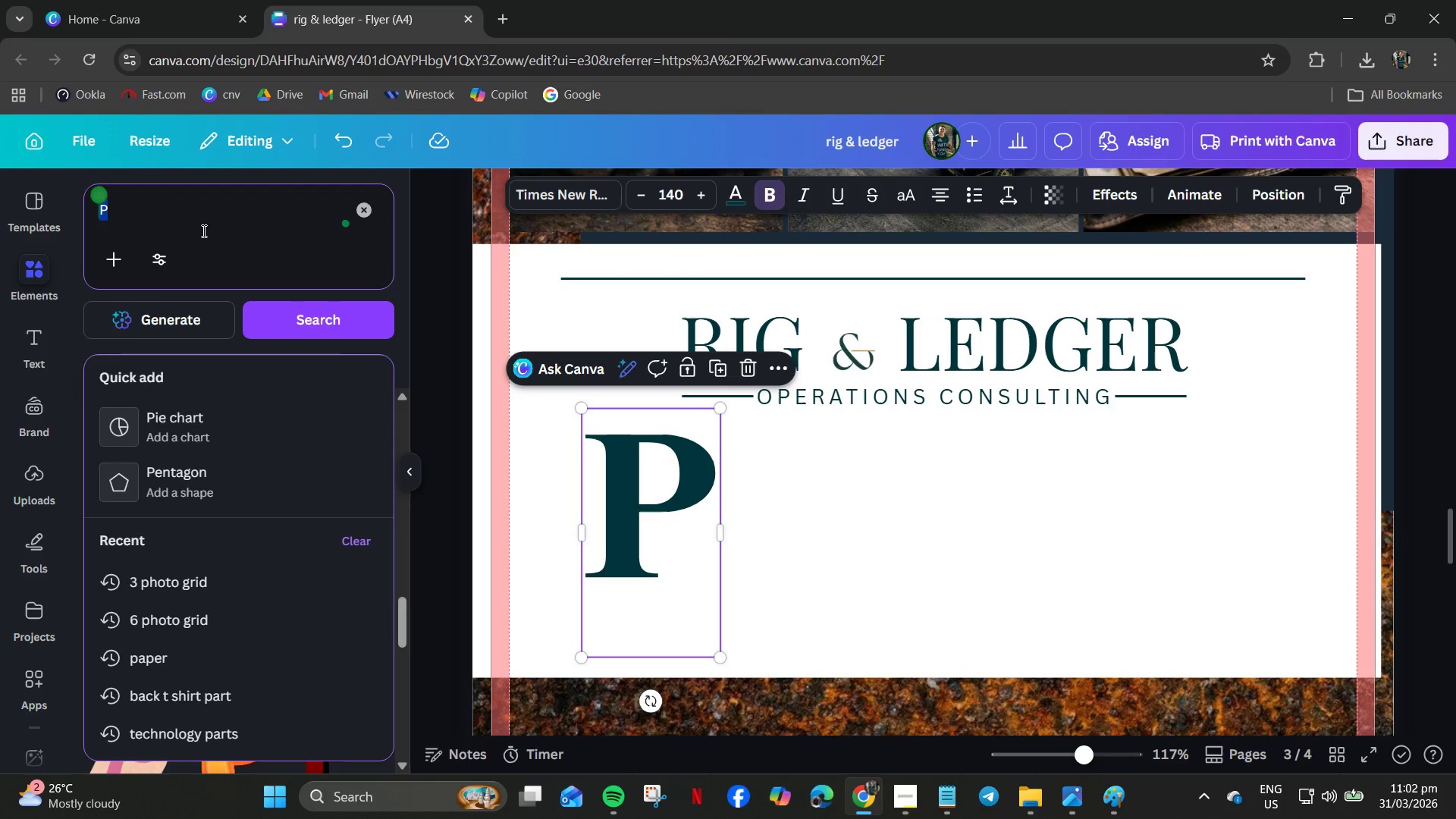 
type(RL)
 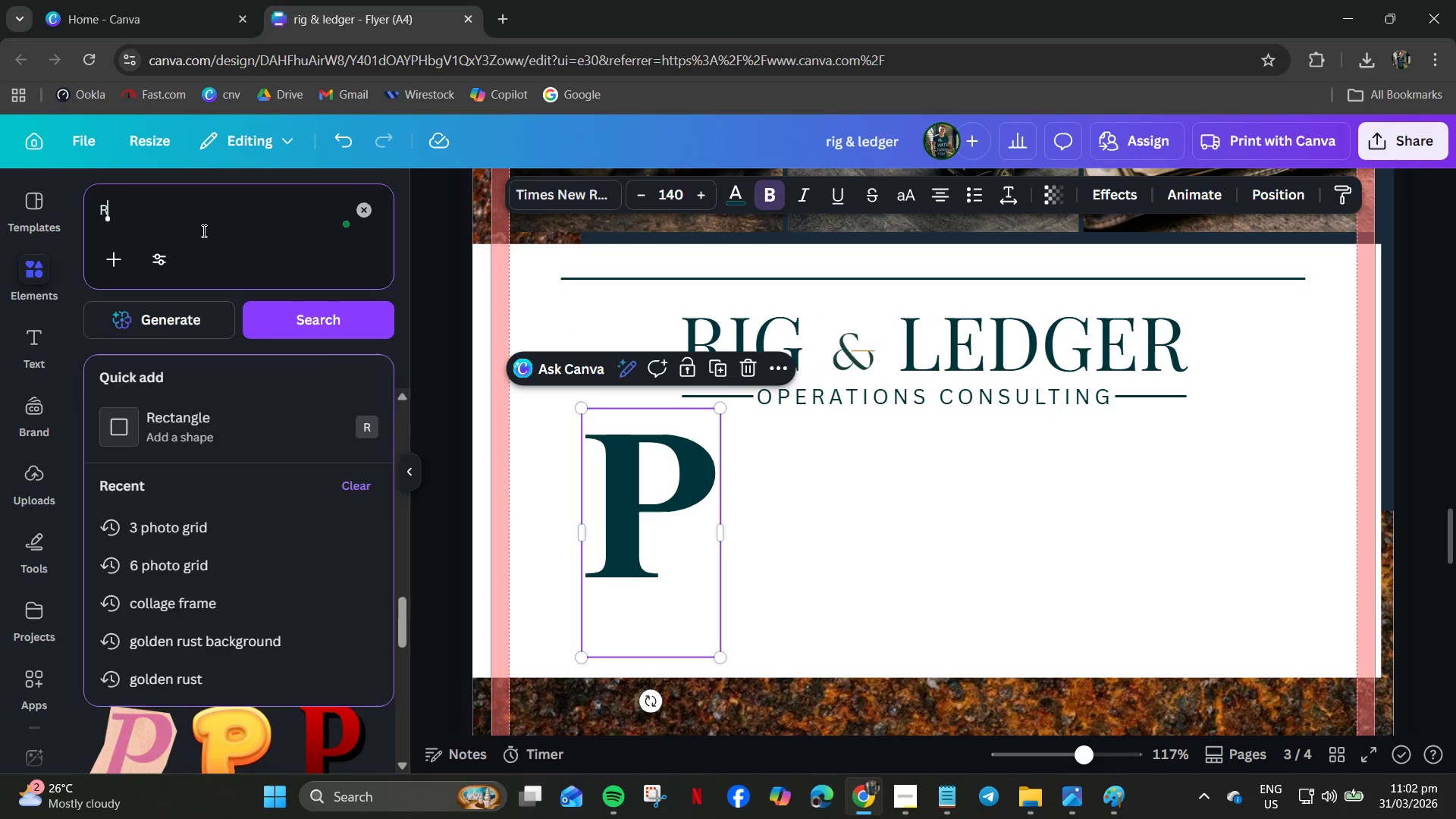 
key(Enter)
 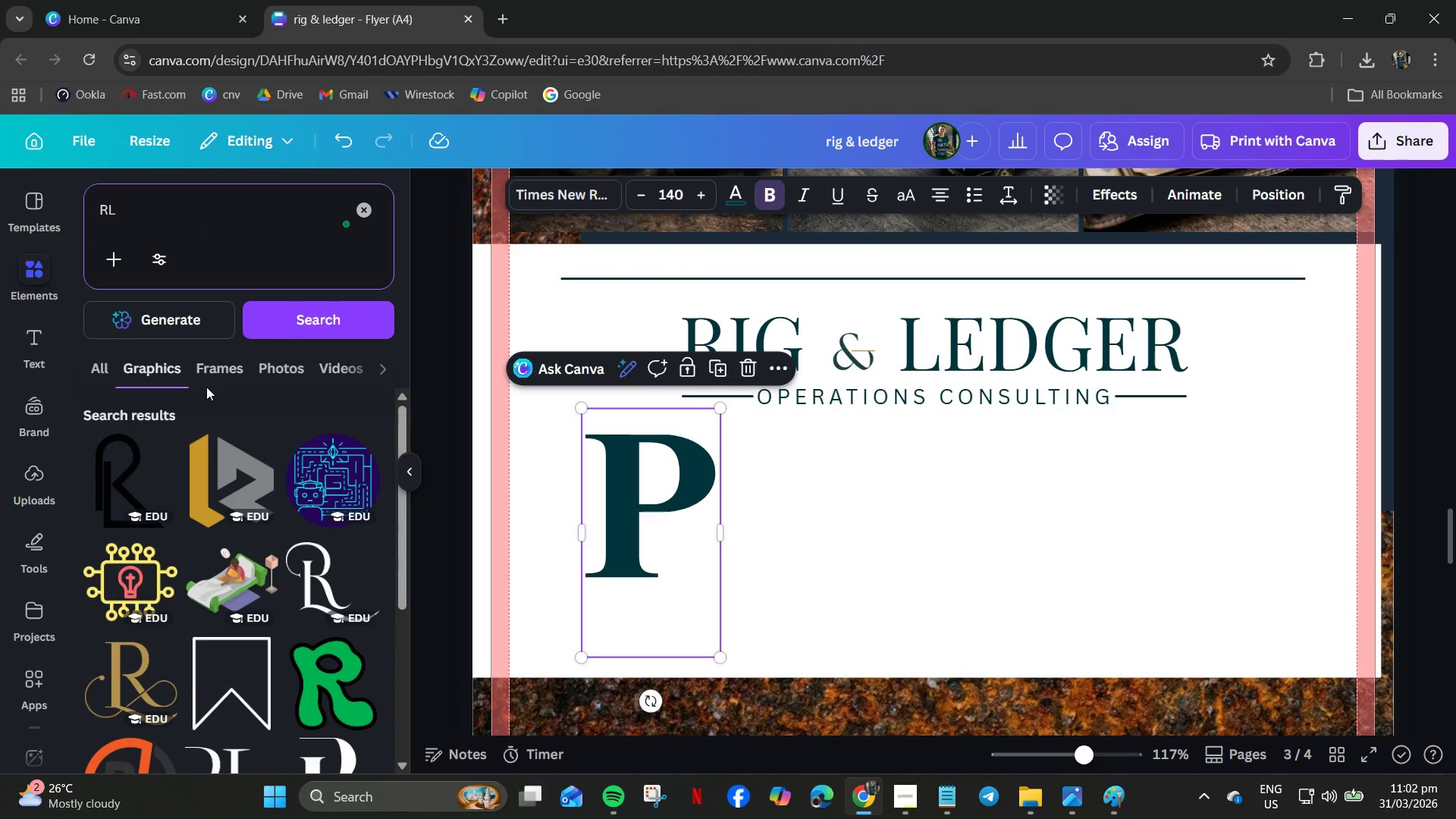 
wait(5.34)
 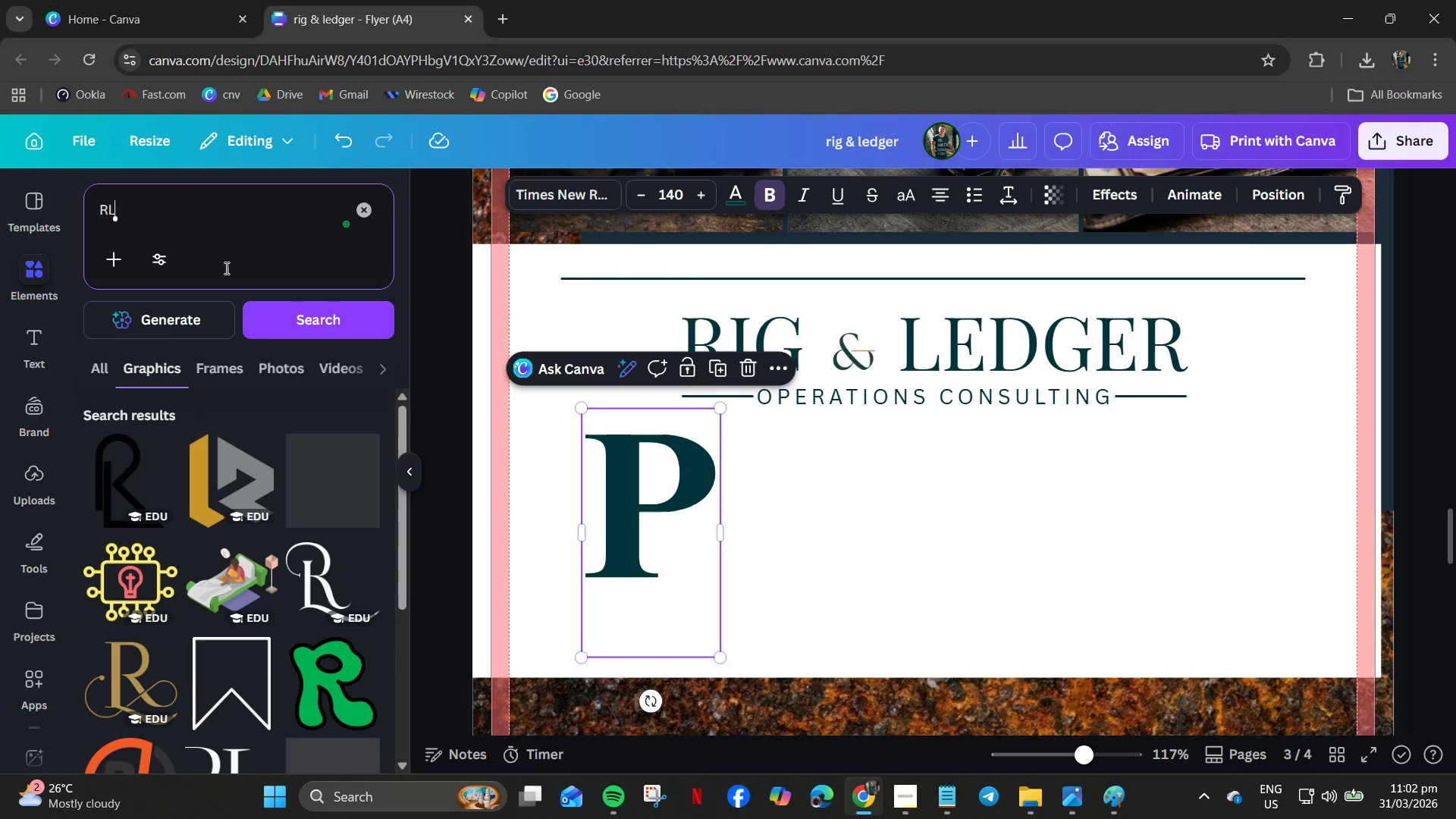 
scroll: coordinate [215, 524], scroll_direction: down, amount: 9.0
 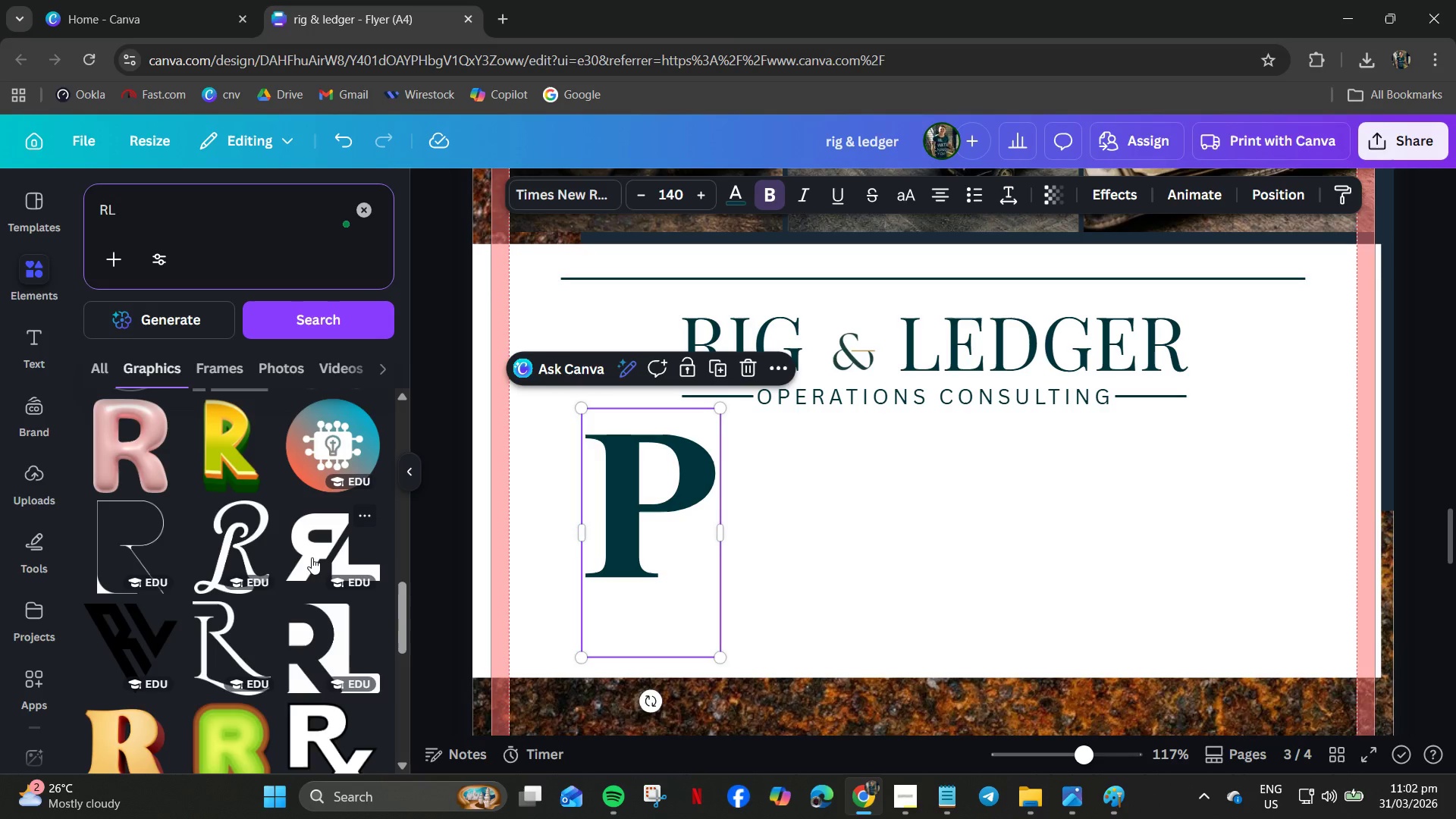 
left_click([312, 557])
 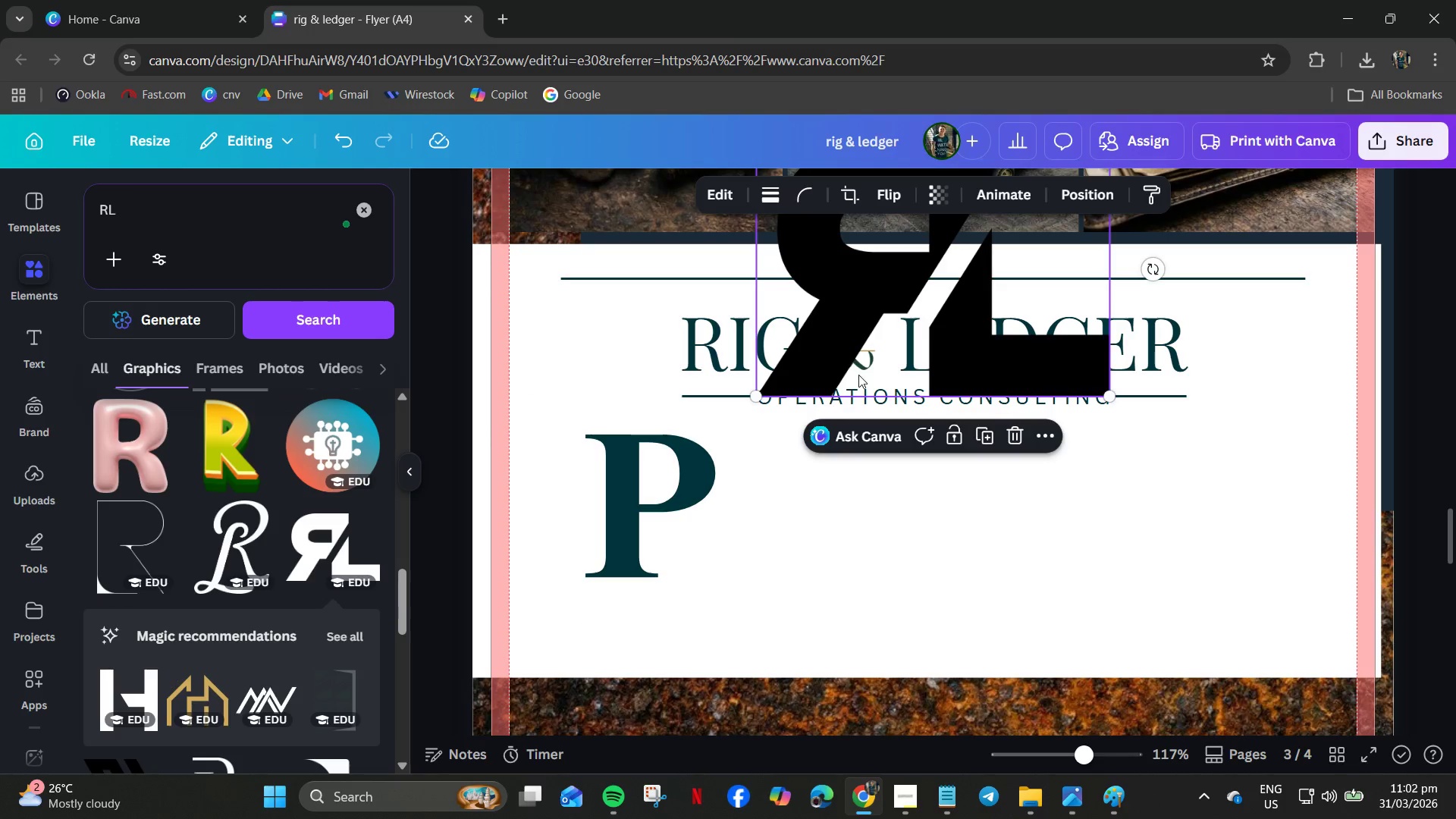 
left_click_drag(start_coordinate=[943, 312], to_coordinate=[949, 538])
 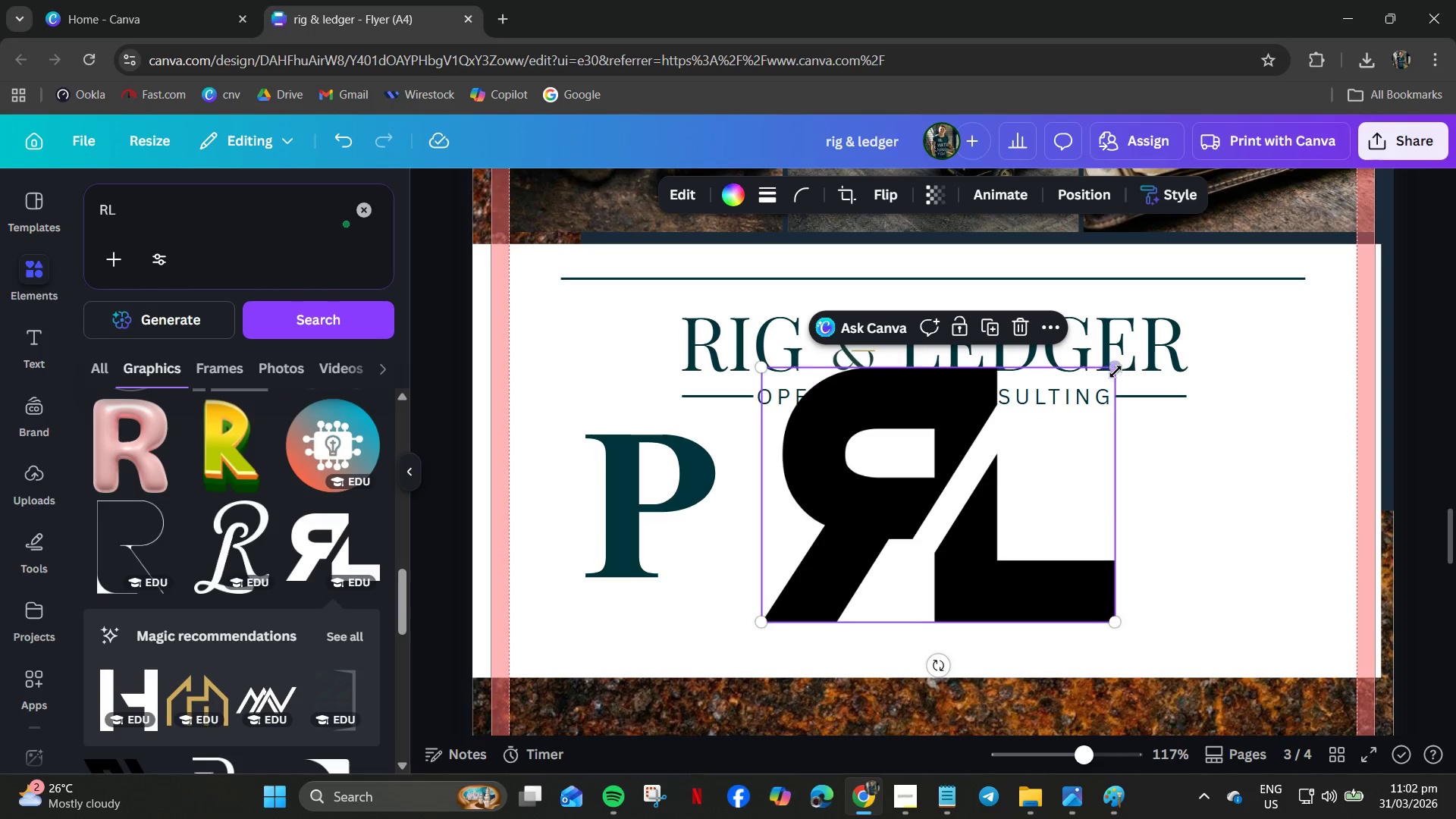 
left_click_drag(start_coordinate=[1109, 372], to_coordinate=[896, 557])
 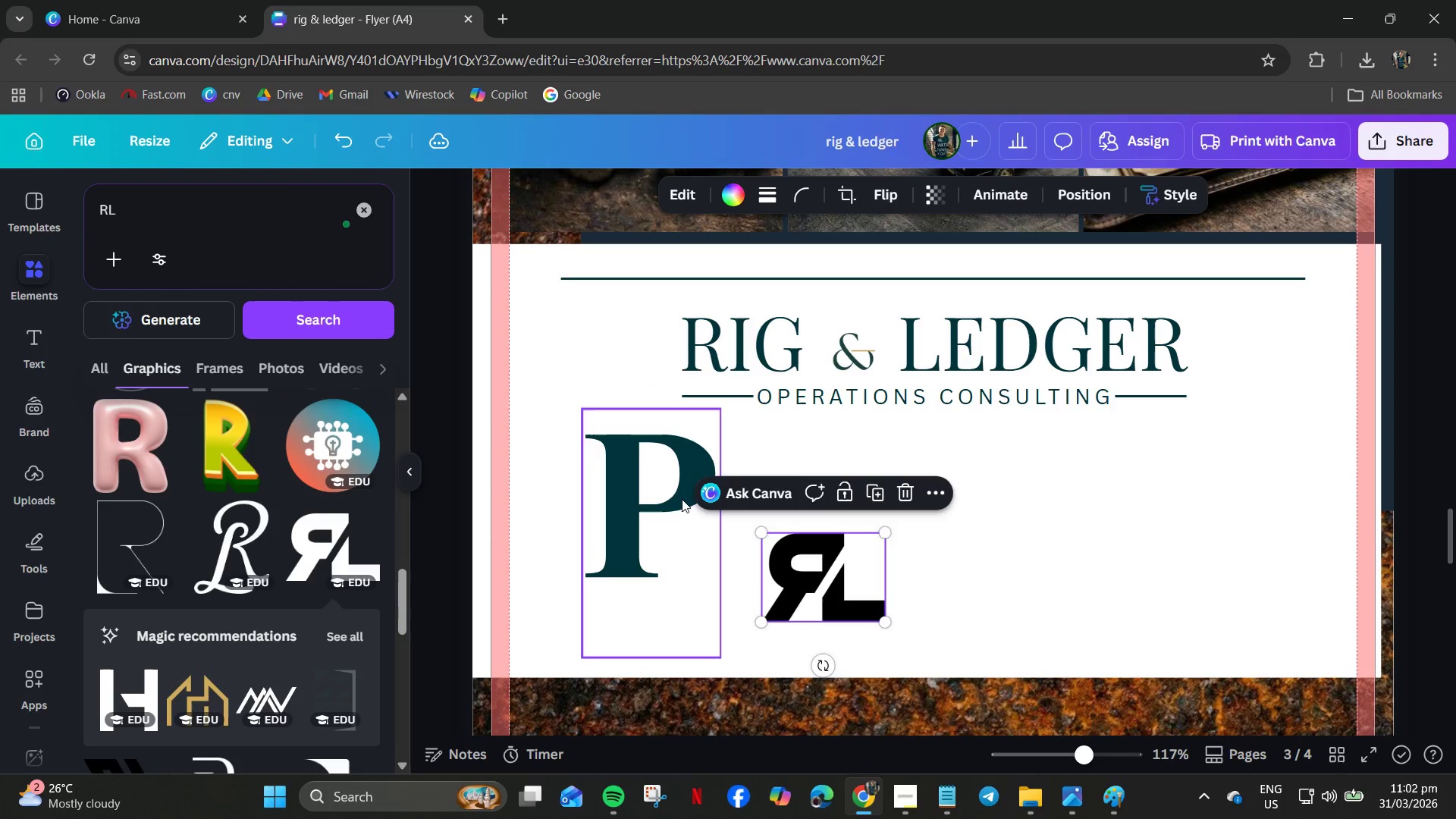 
left_click([682, 499])
 